 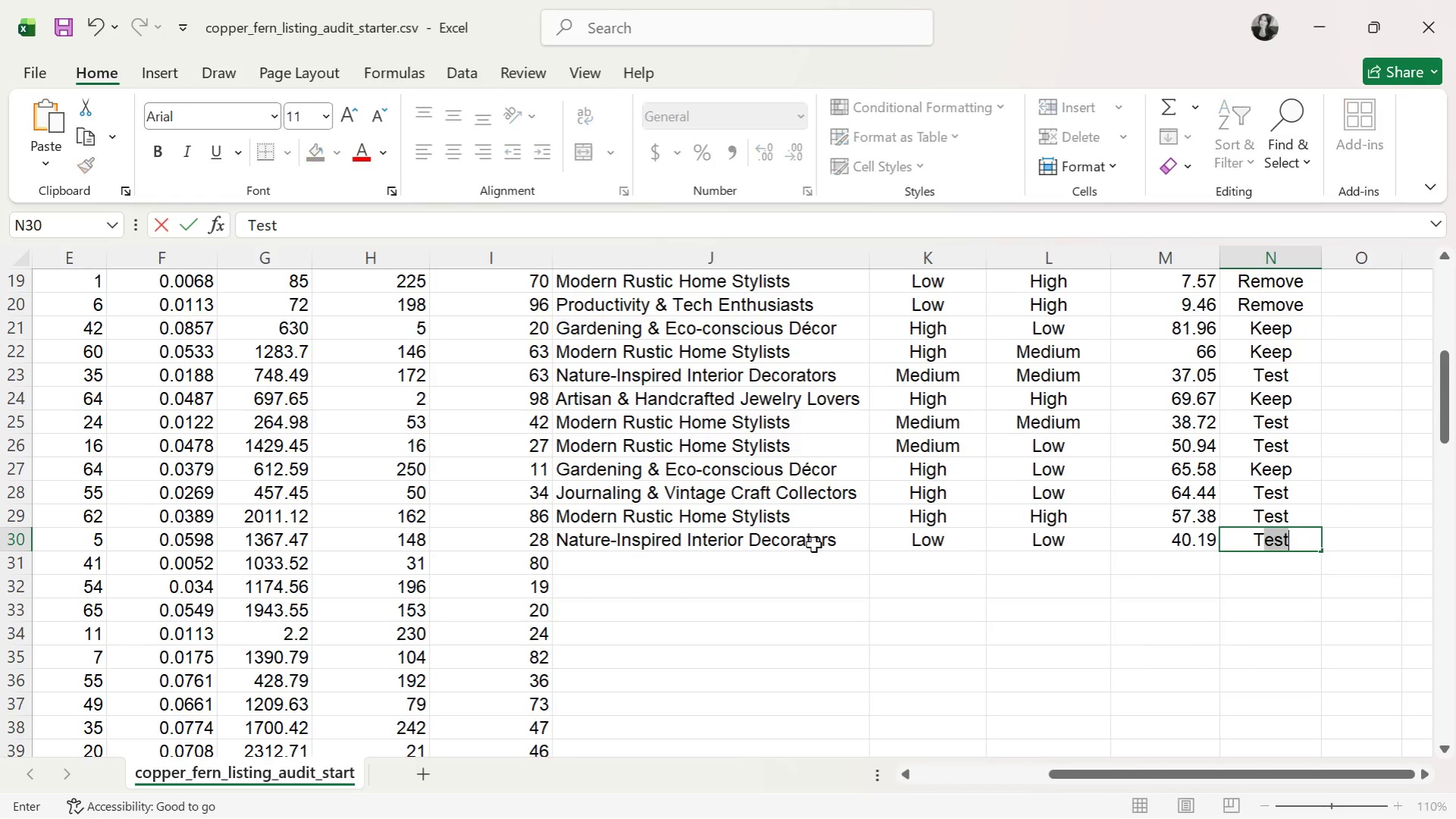 
key(CapsLock)
 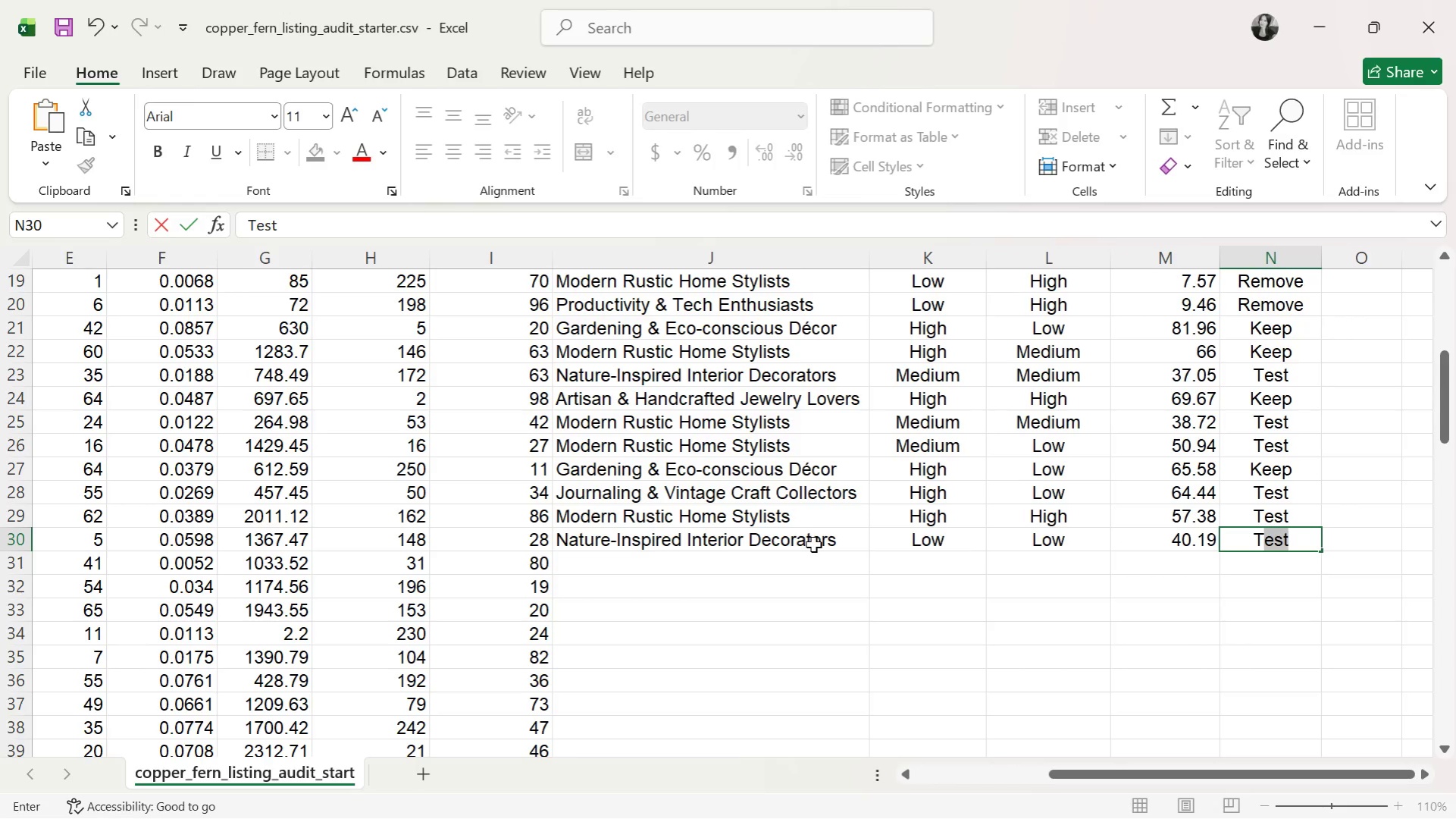 
key(ArrowDown)
 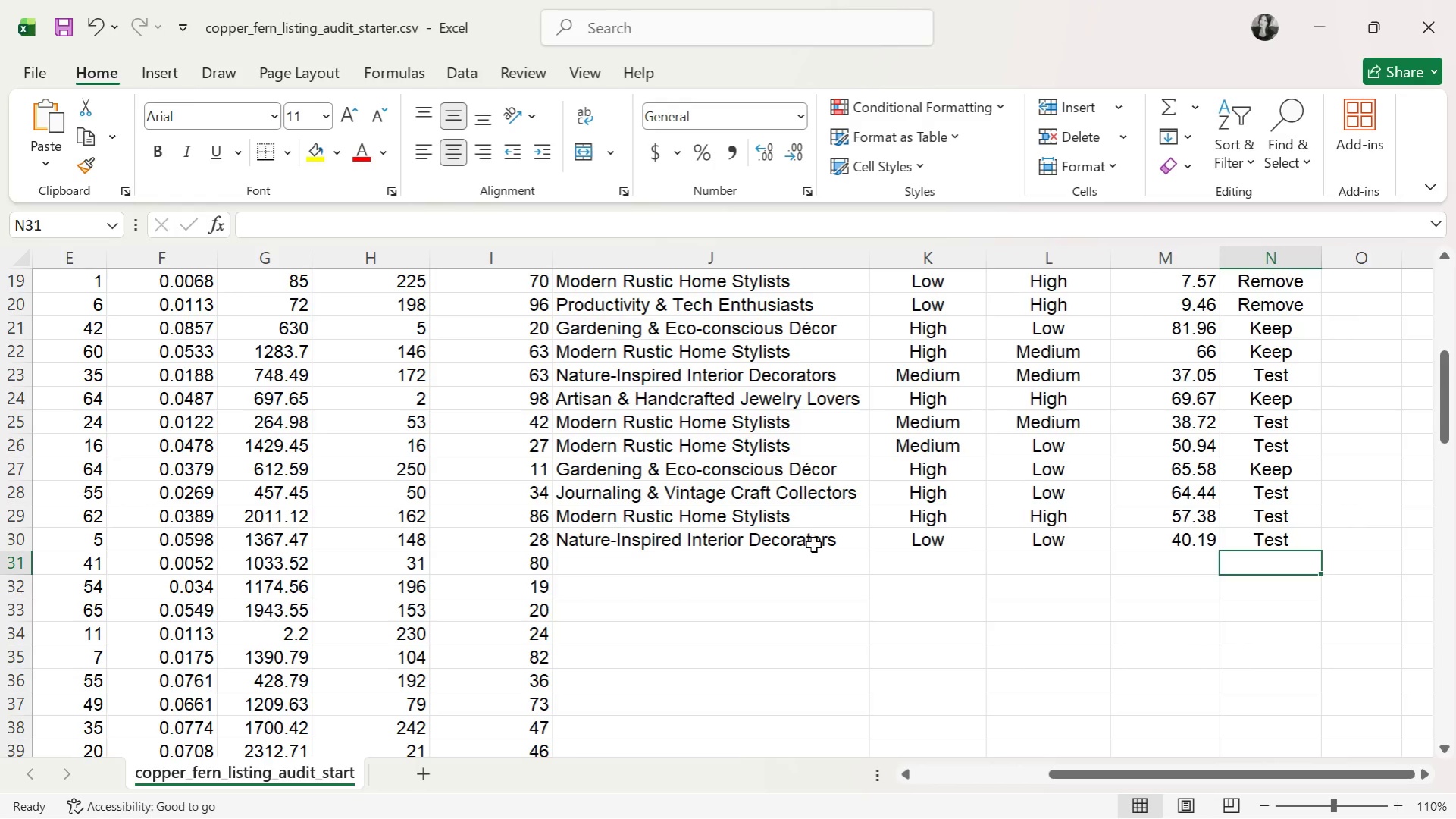 
key(ArrowLeft)
 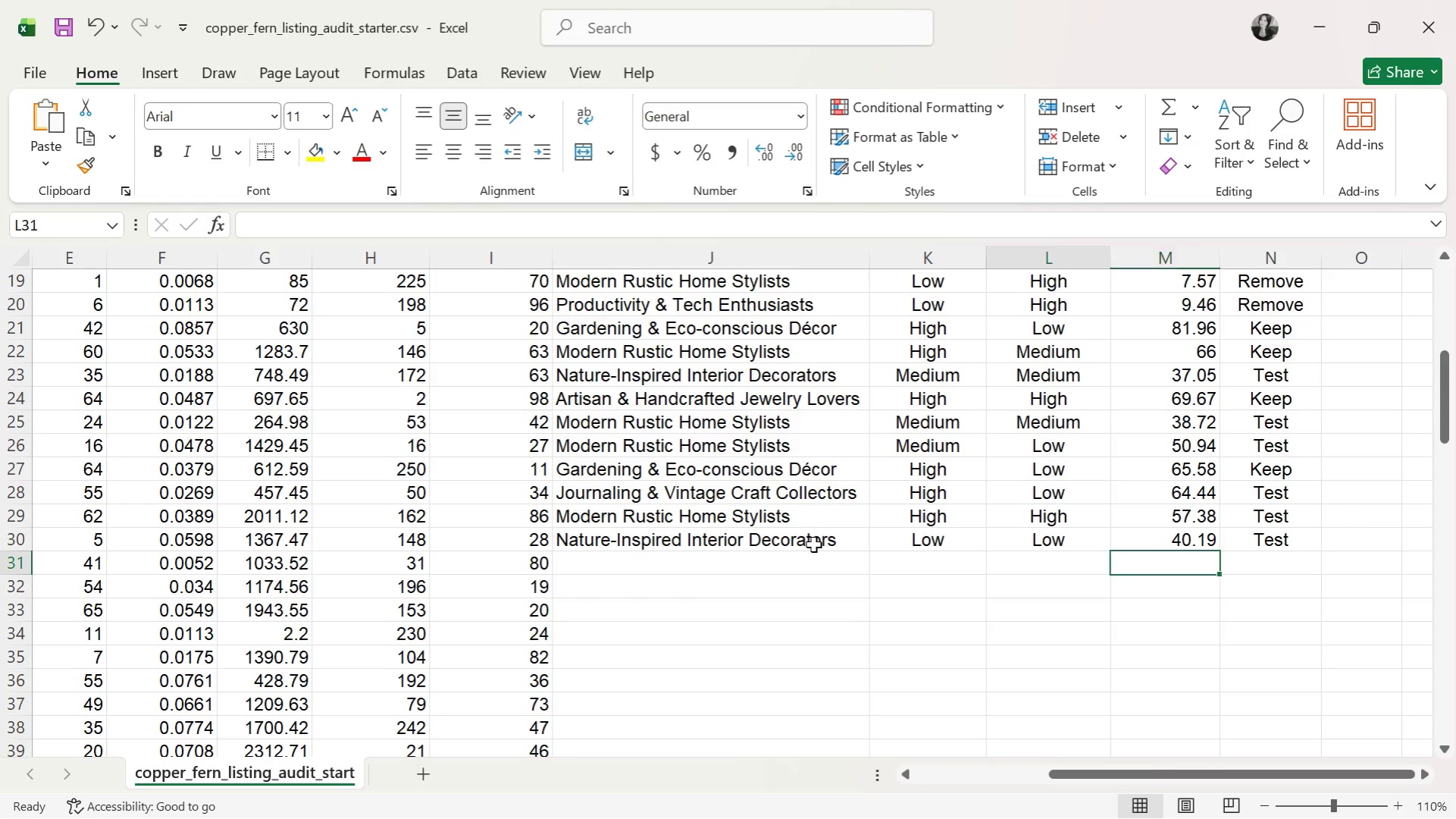 
key(ArrowLeft)
 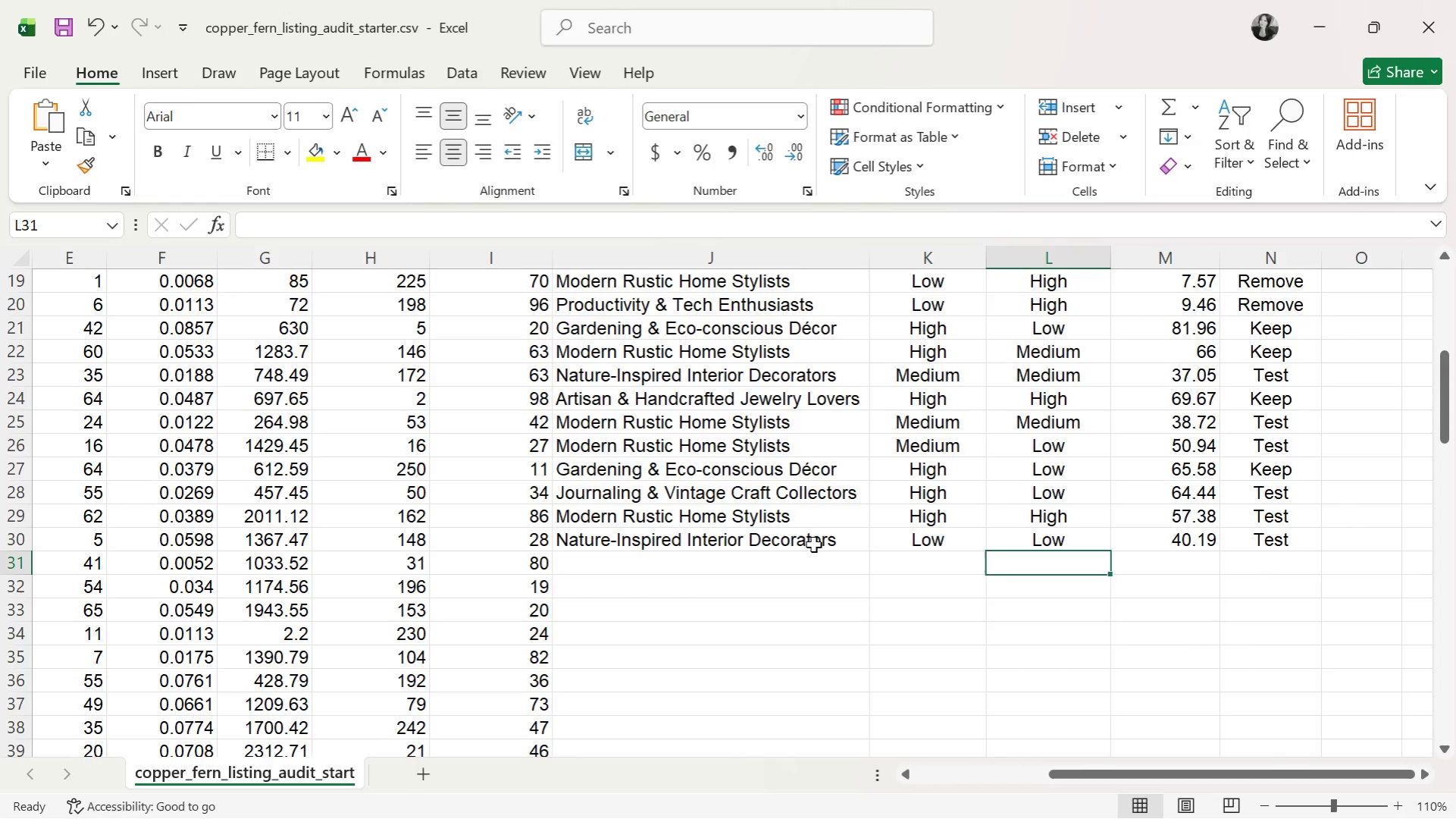 
key(ArrowLeft)
 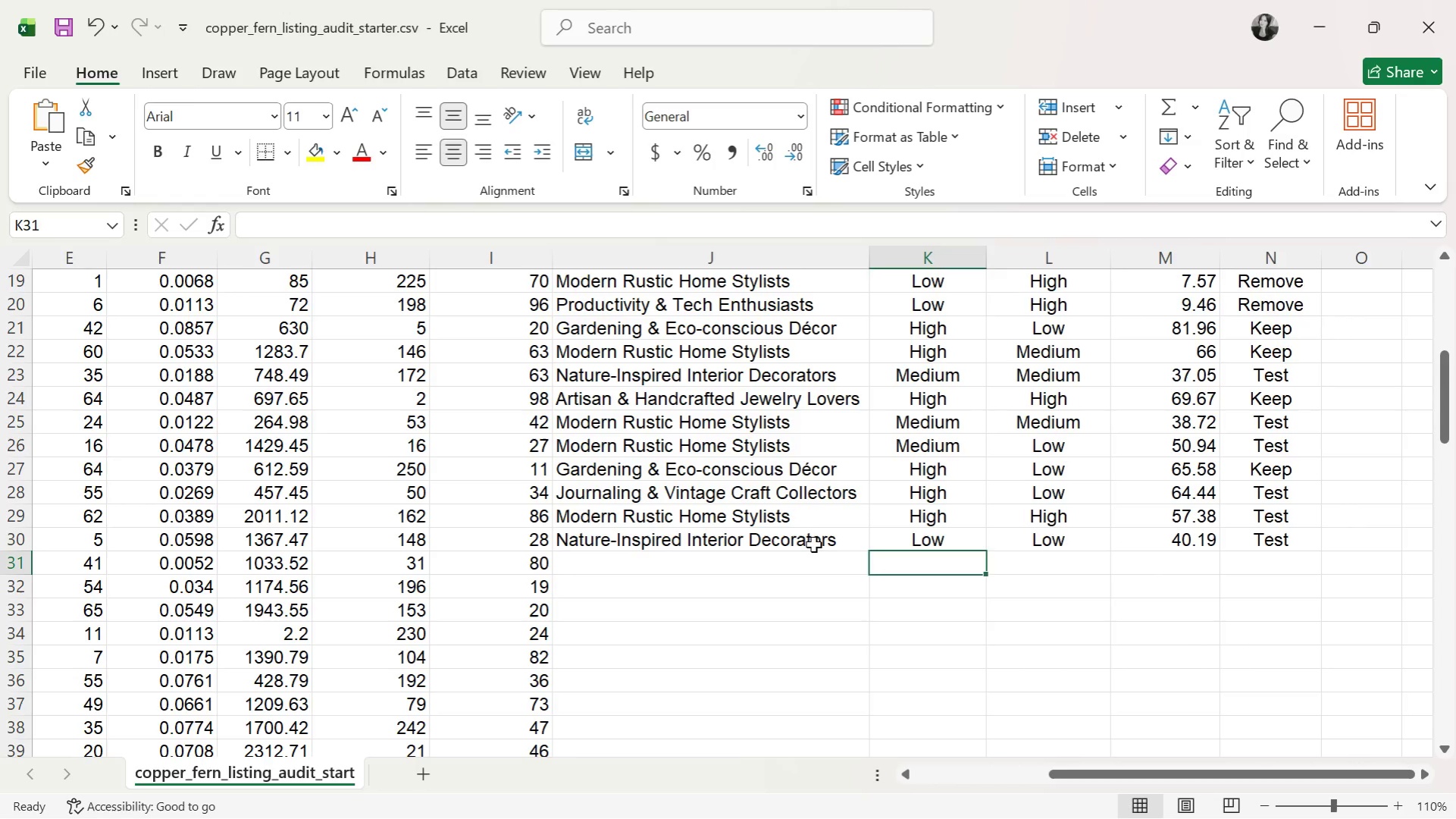 
key(ArrowLeft)
 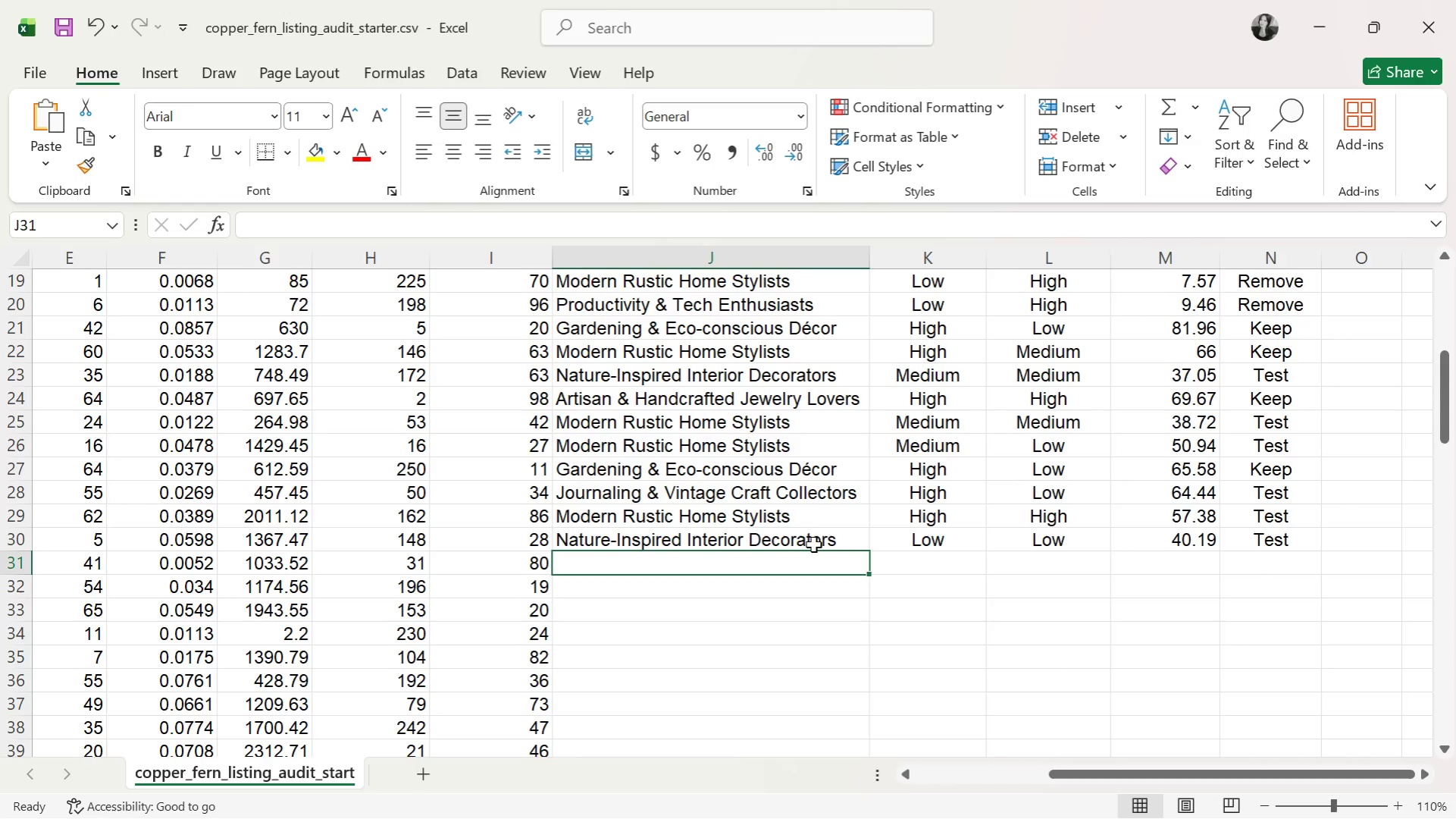 
key(CapsLock)
 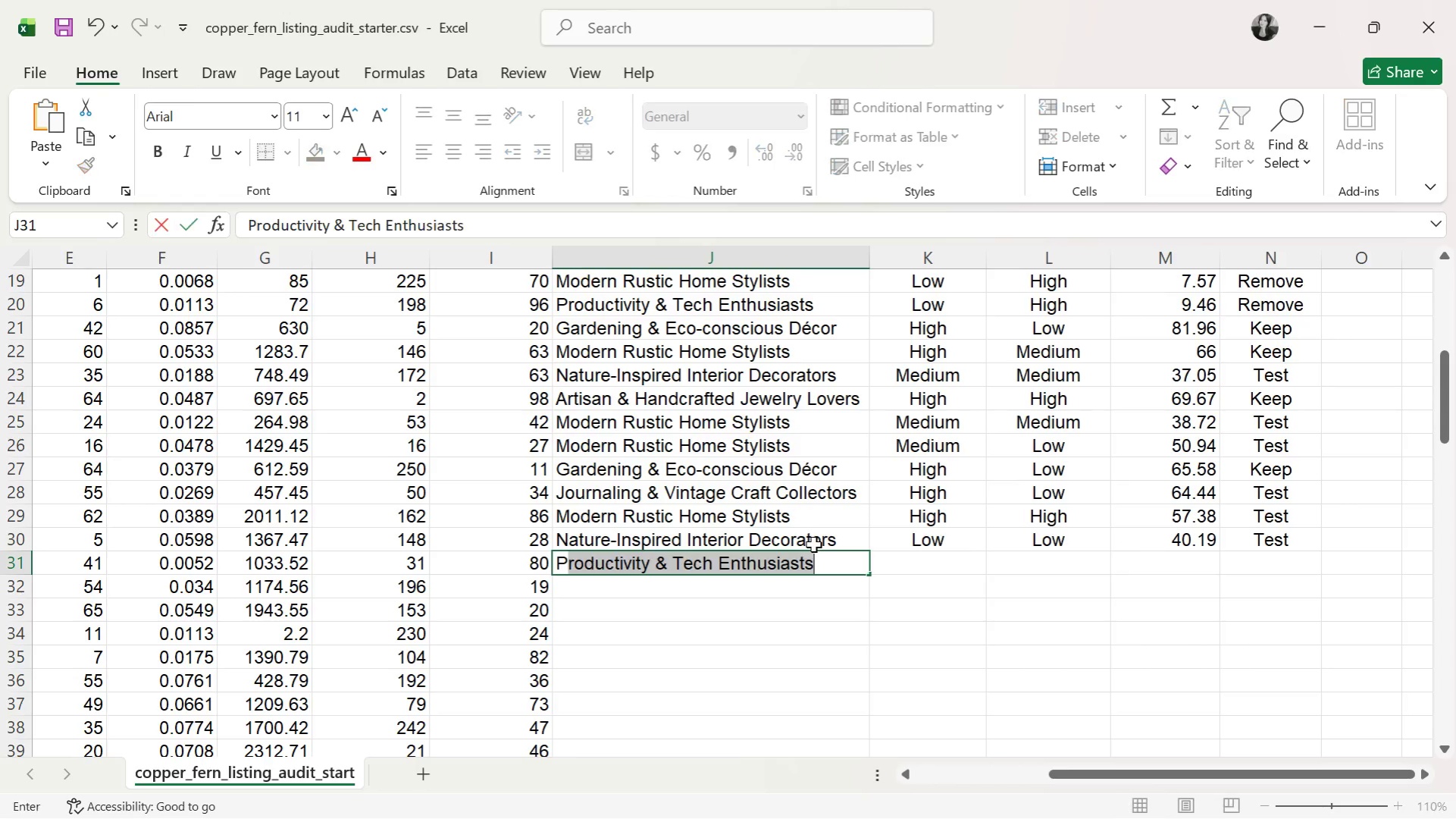 
key(P)
 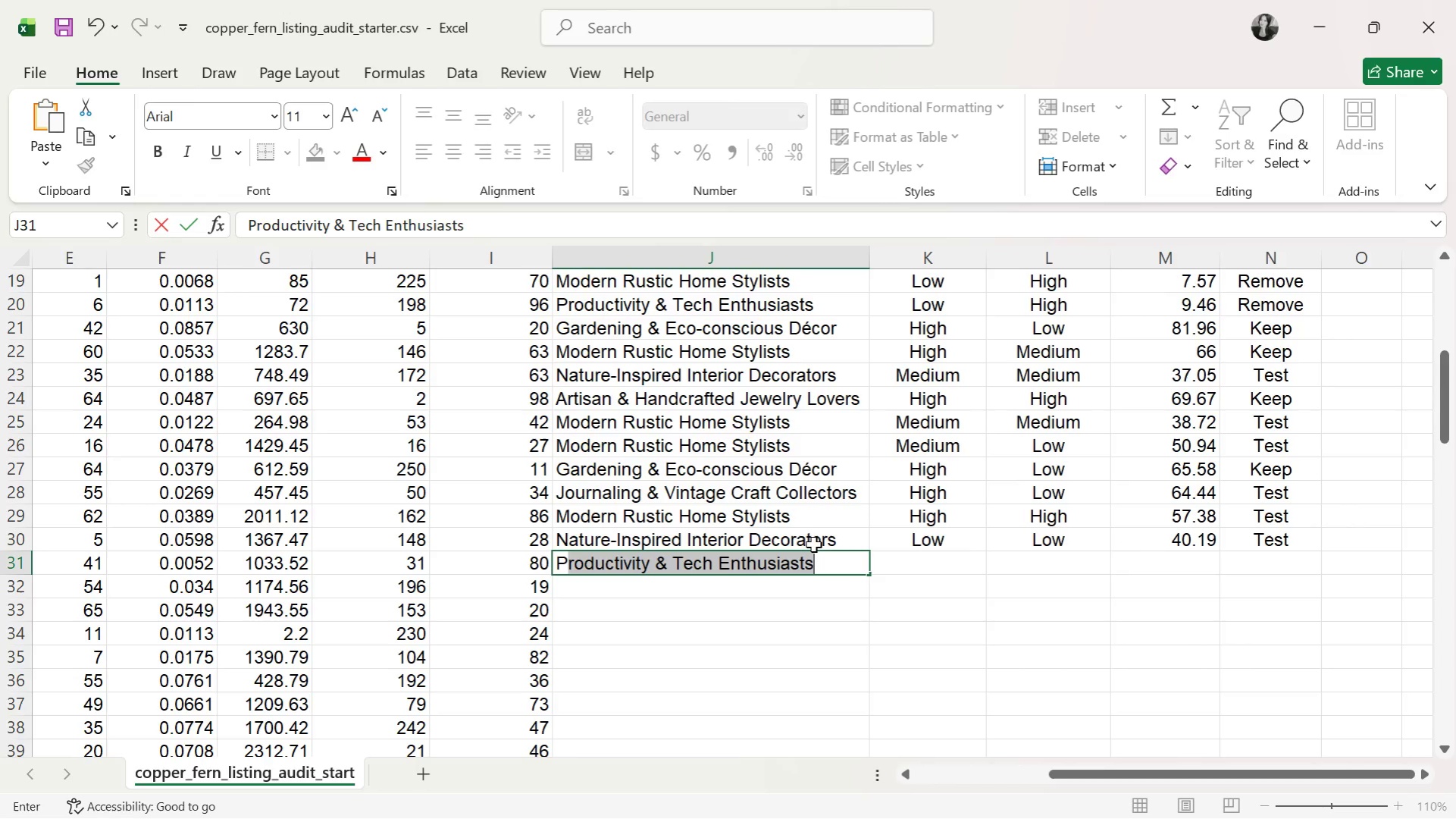 
key(CapsLock)
 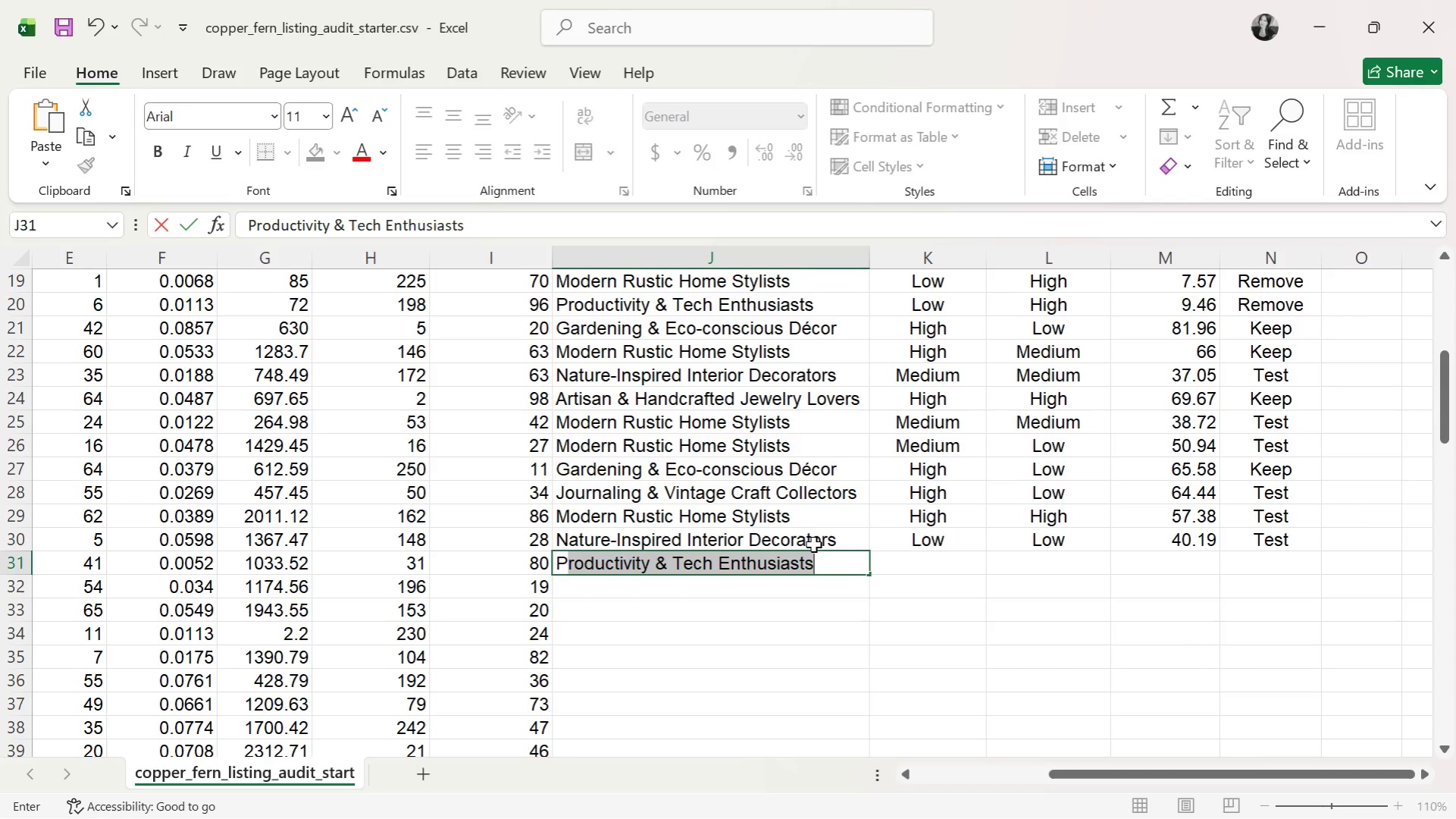 
key(ArrowRight)
 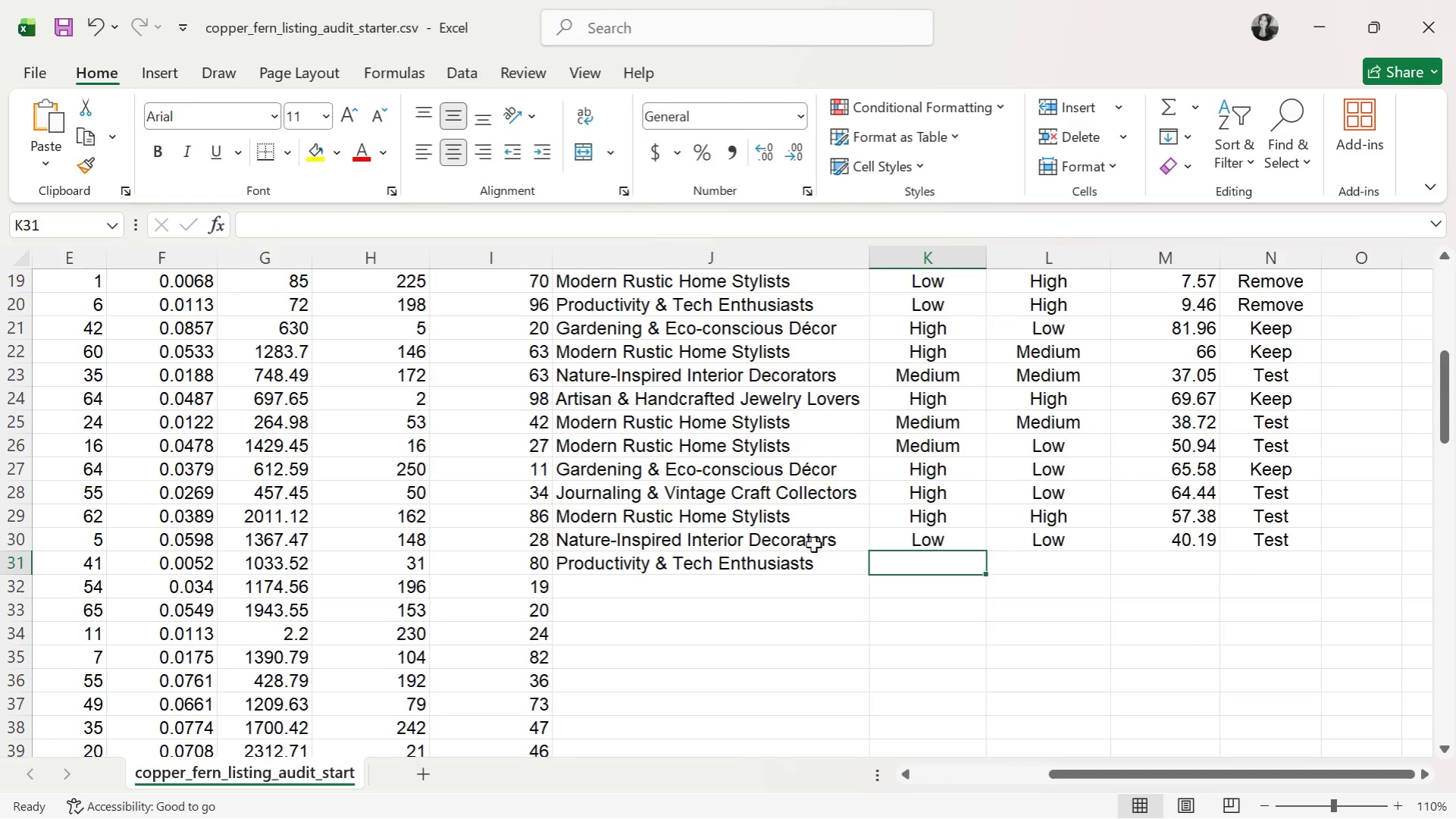 
key(CapsLock)
 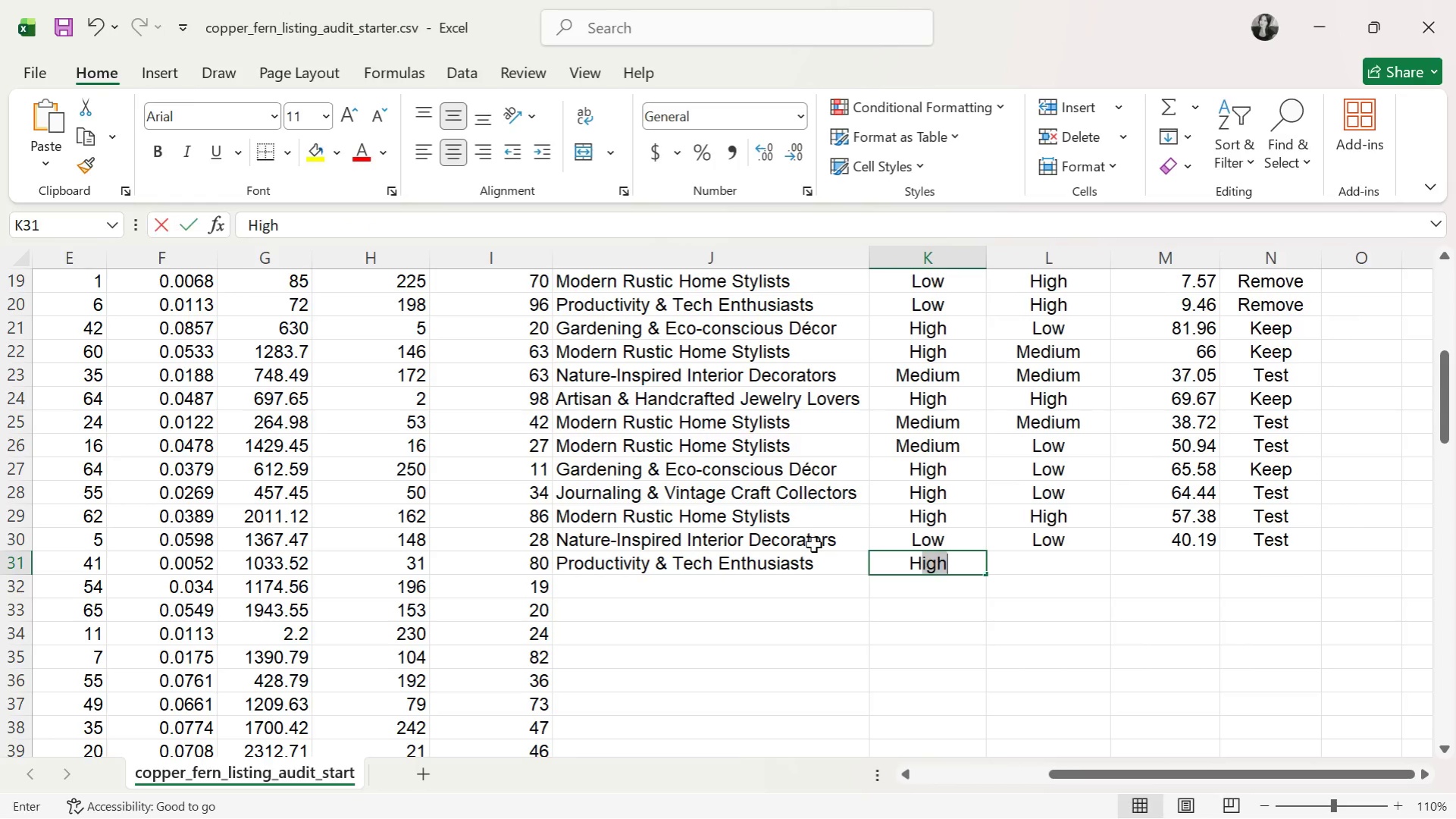 
key(H)
 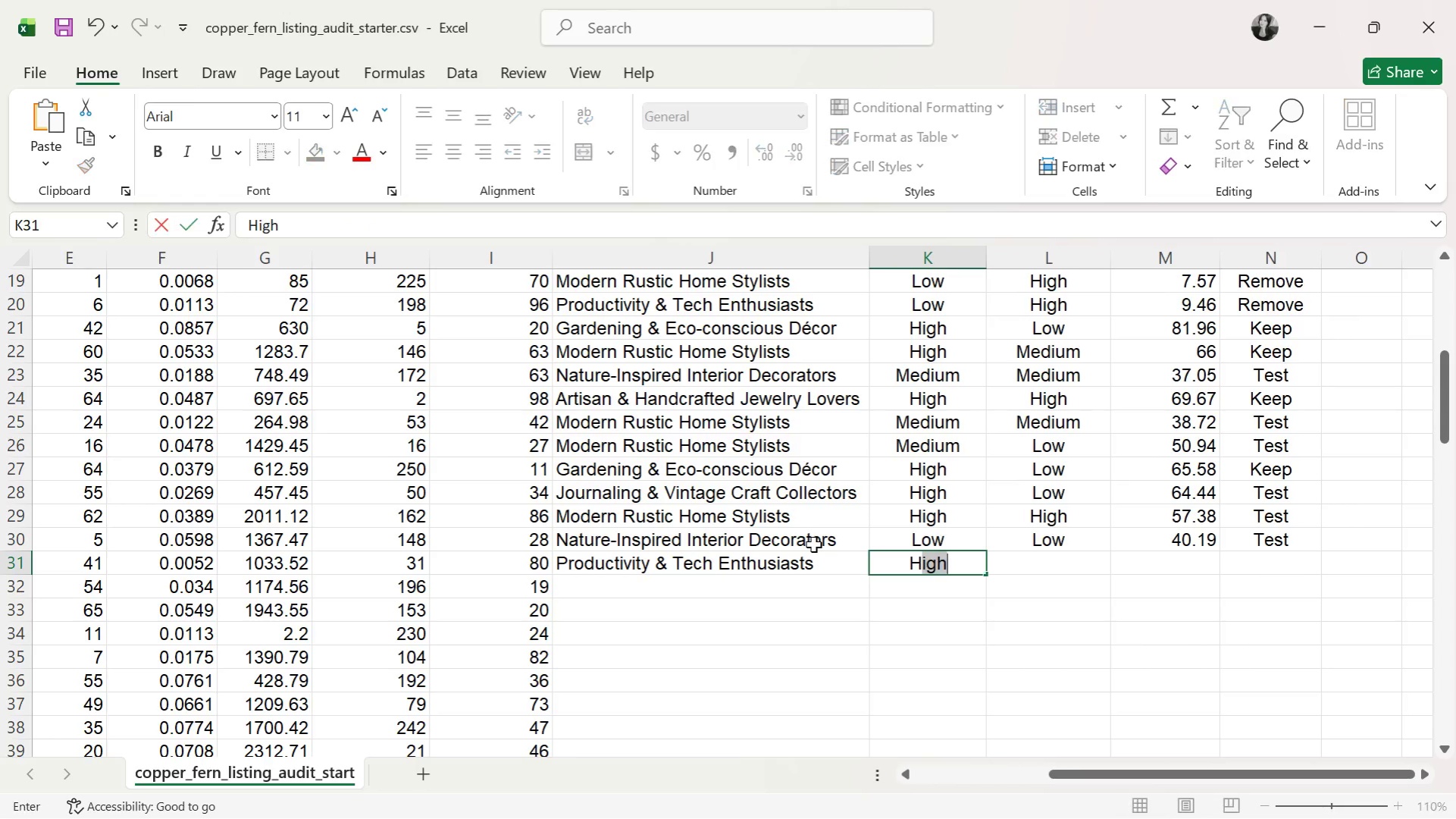 
key(CapsLock)
 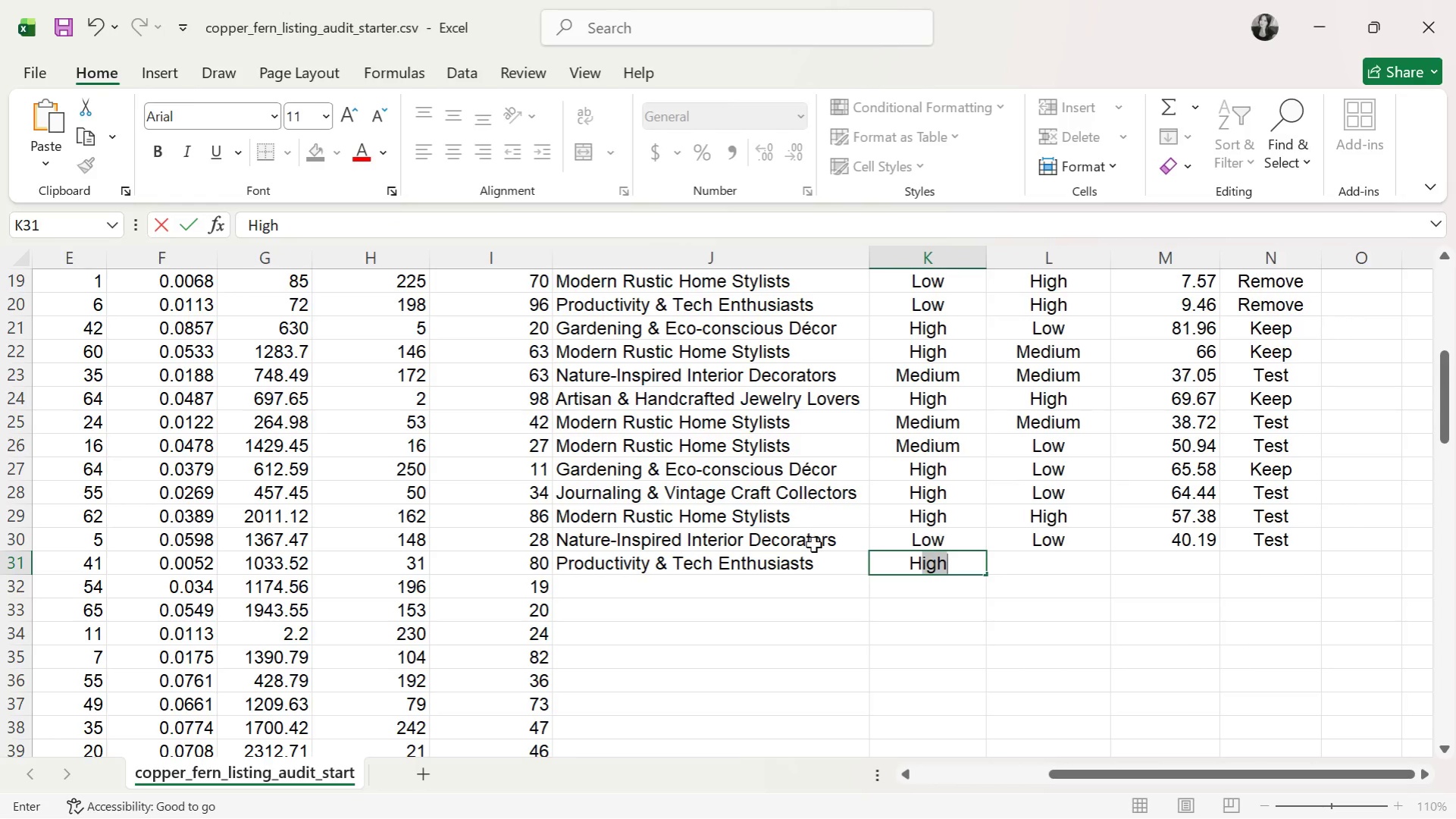 
key(ArrowRight)
 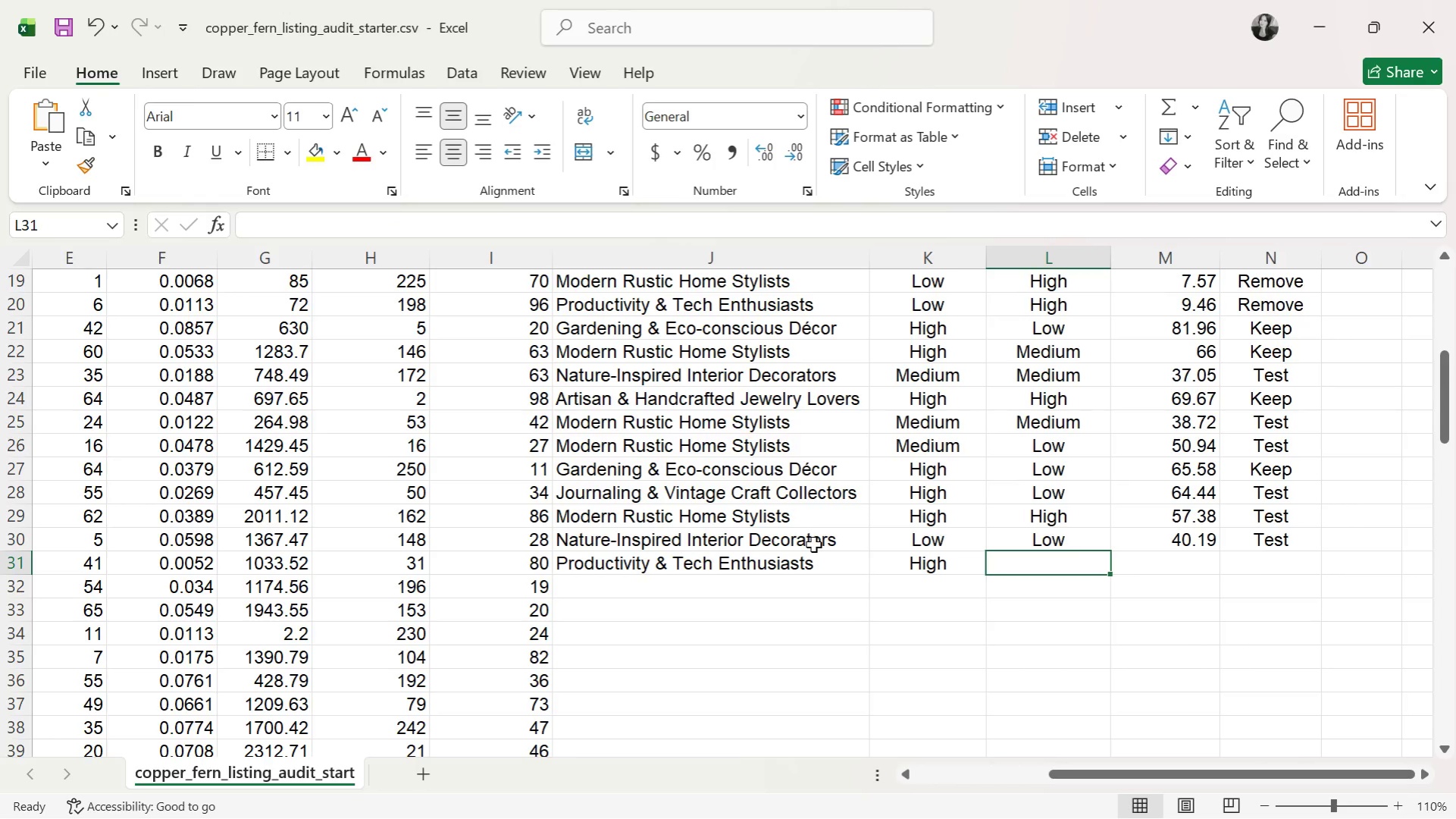 
key(CapsLock)
 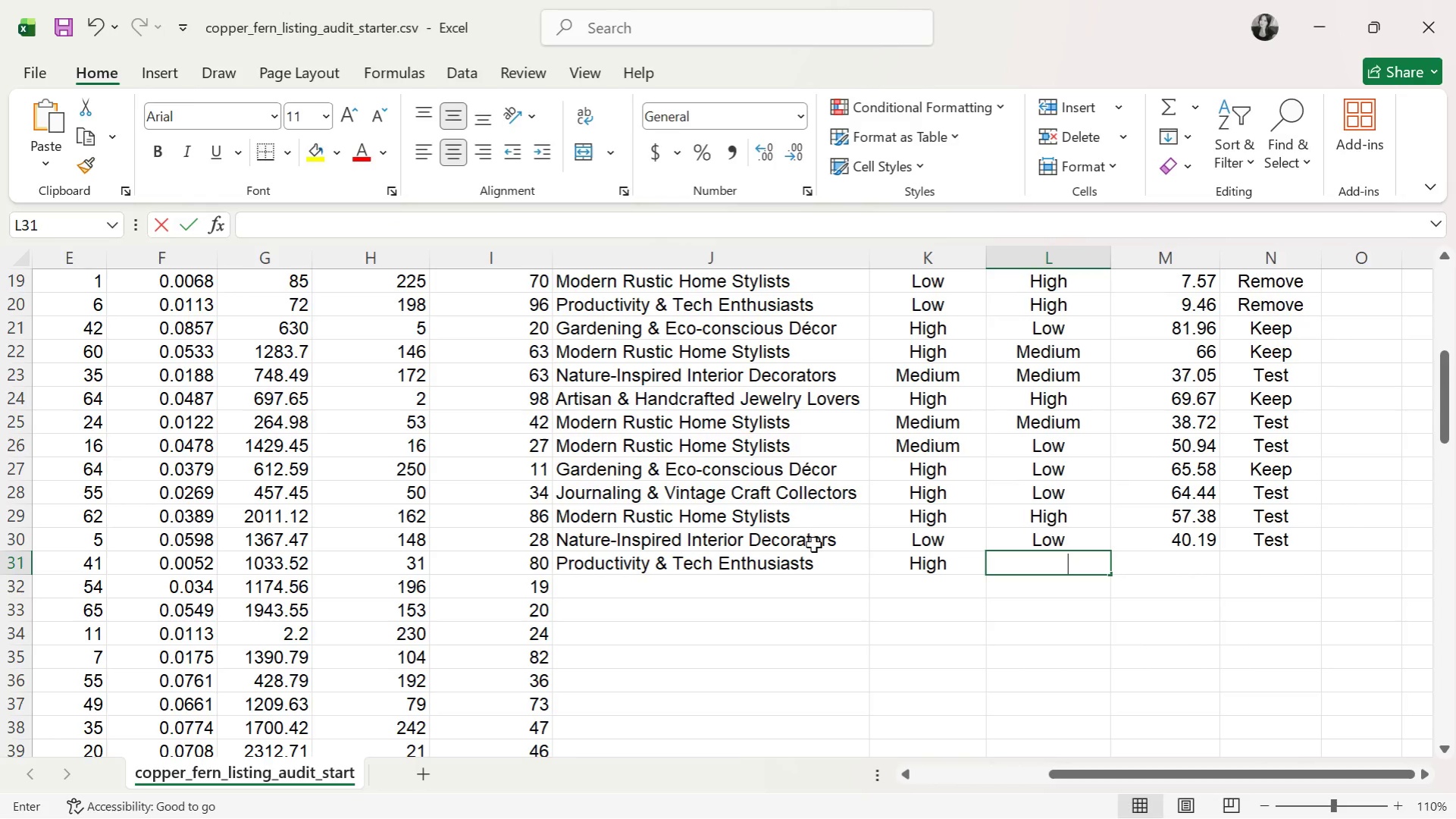 
key(H)
 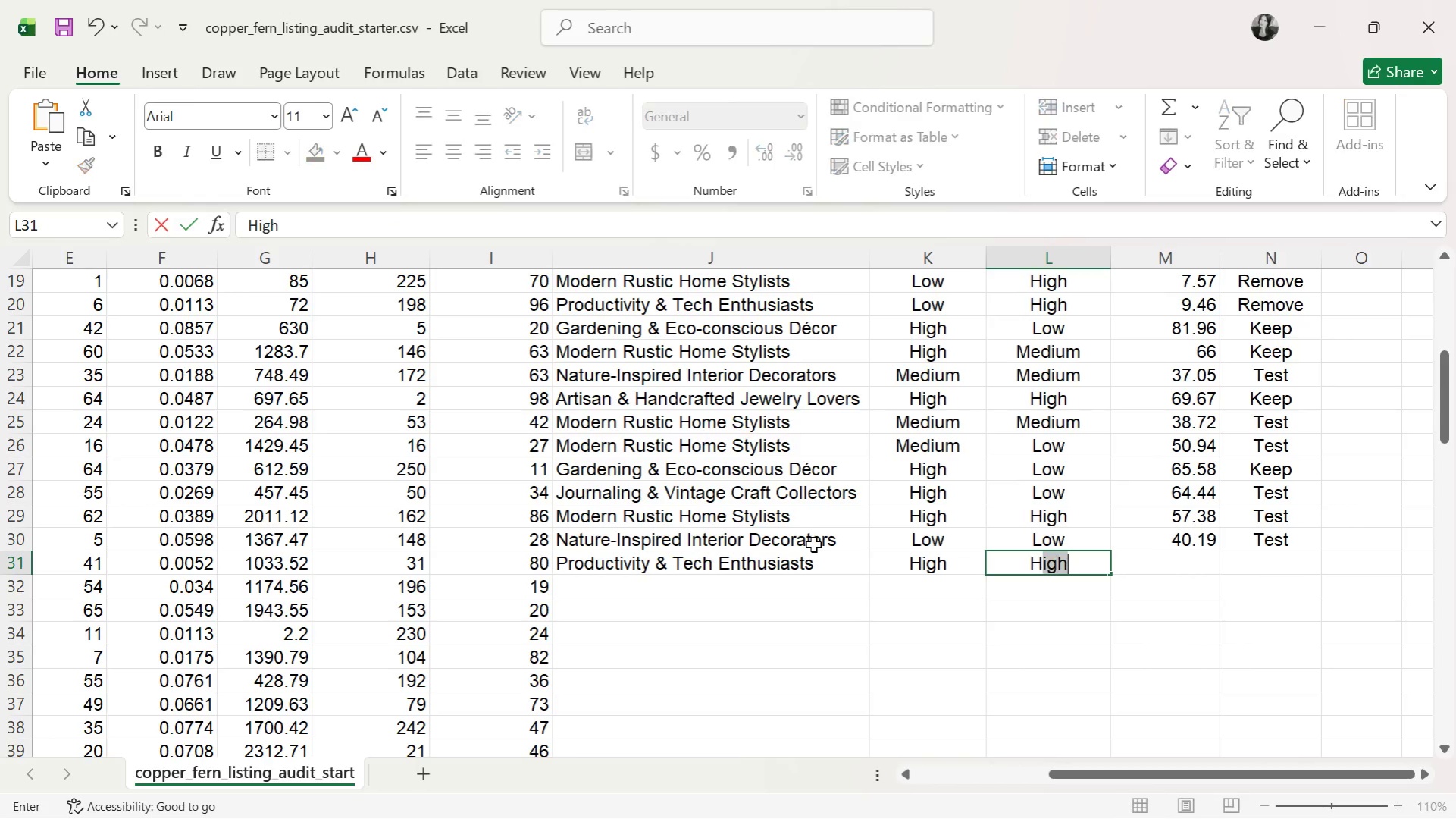 
key(CapsLock)
 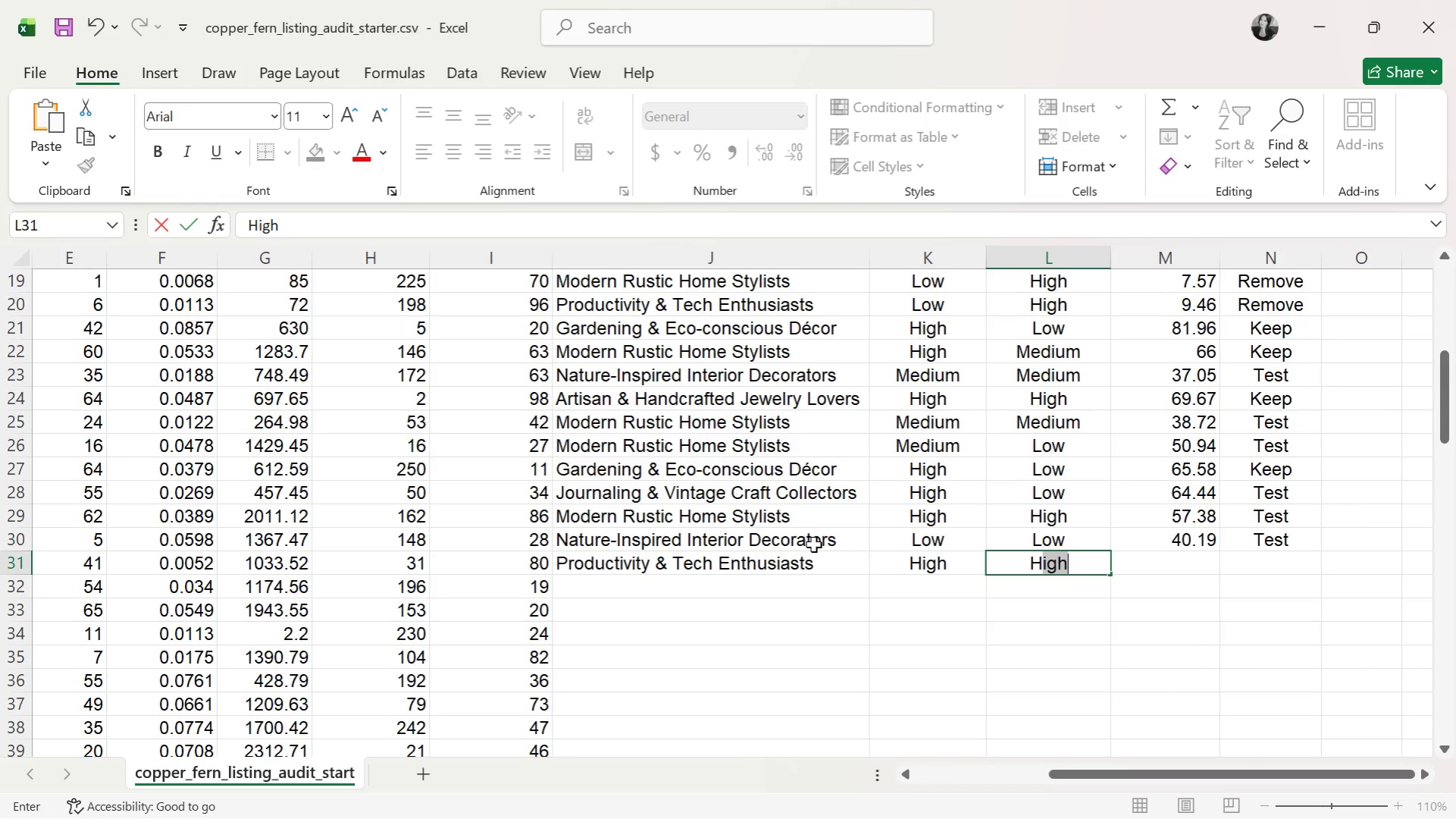 
key(ArrowRight)
 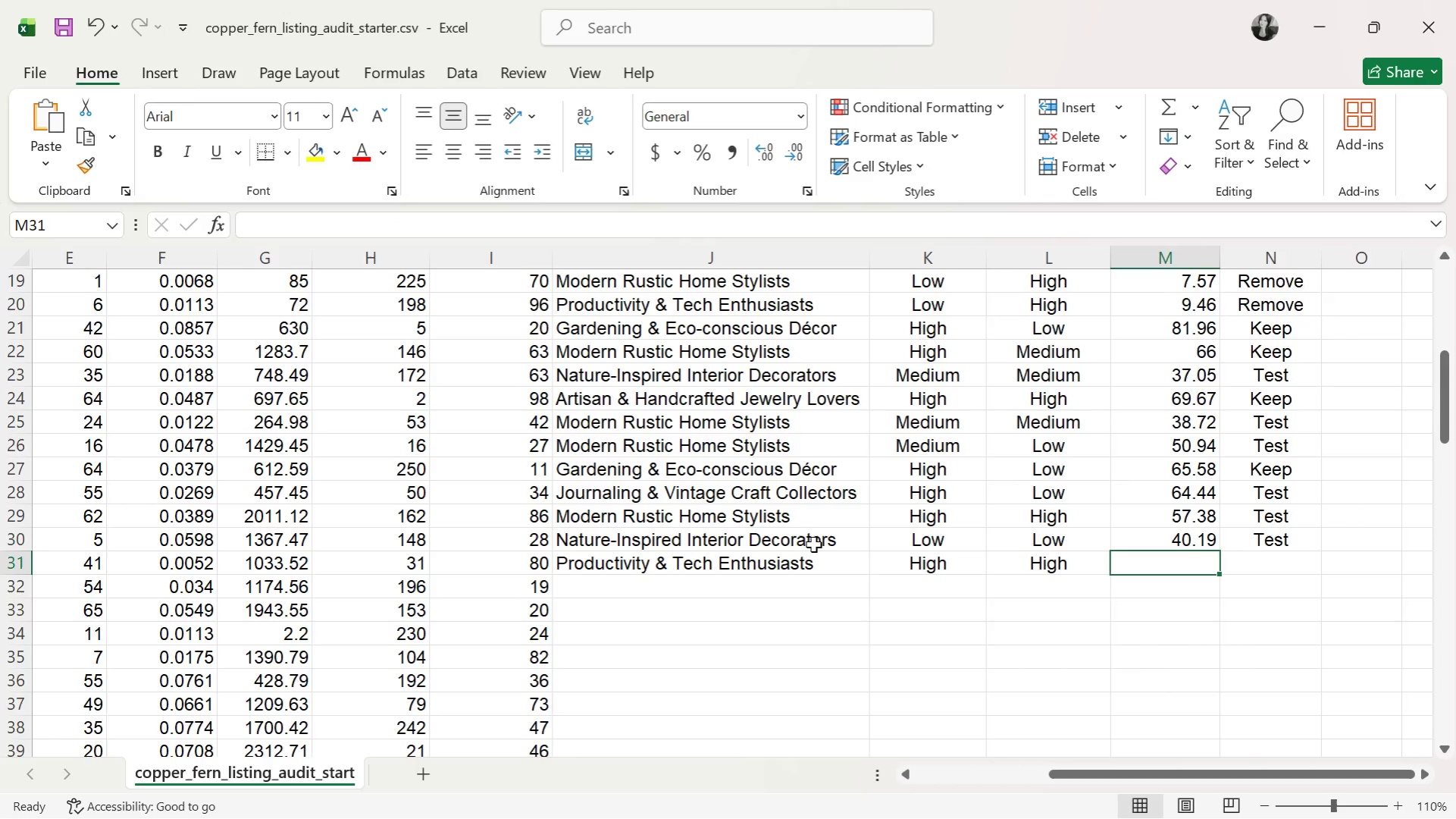 
type(41.68)
 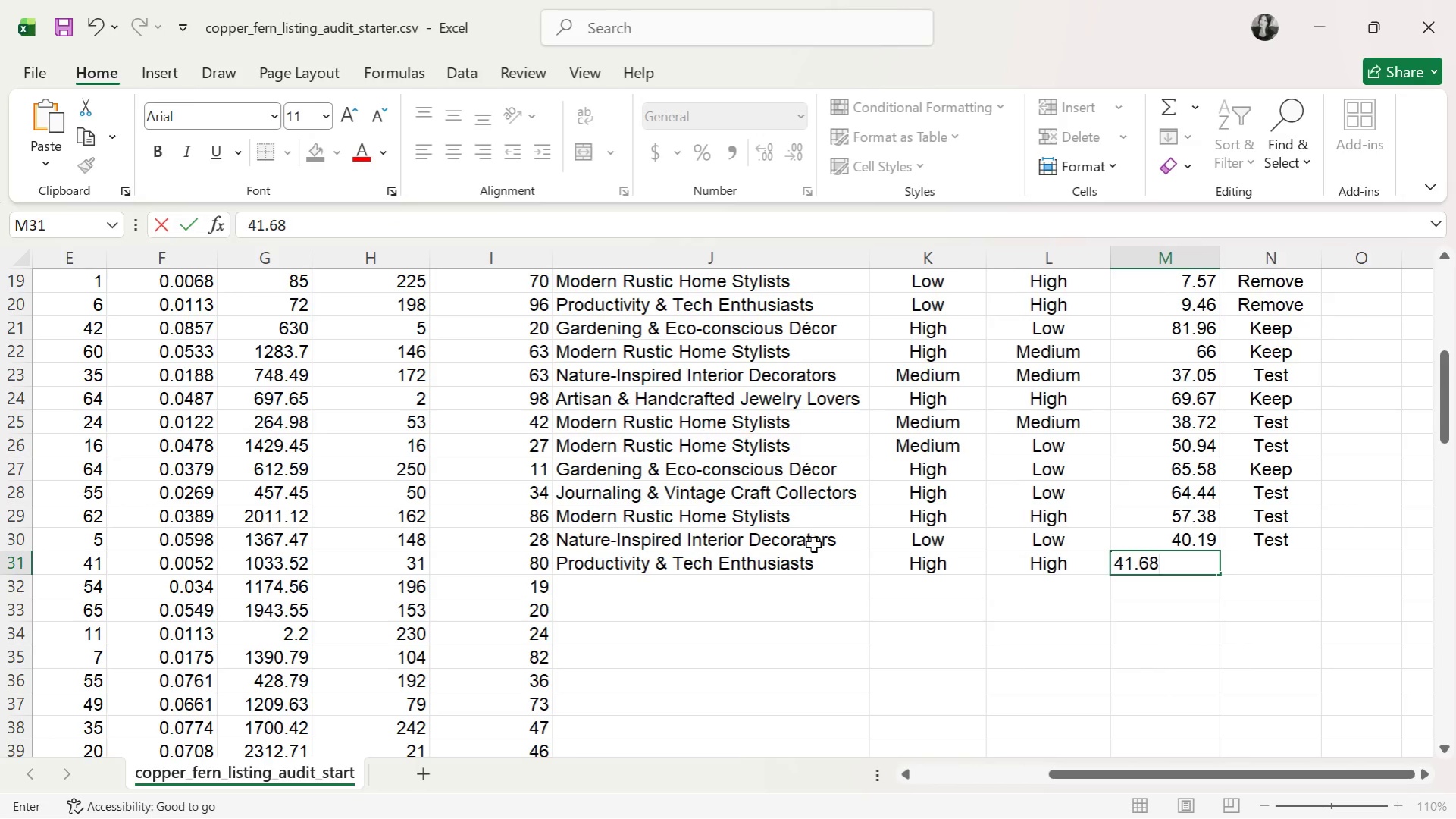 
key(ArrowRight)
 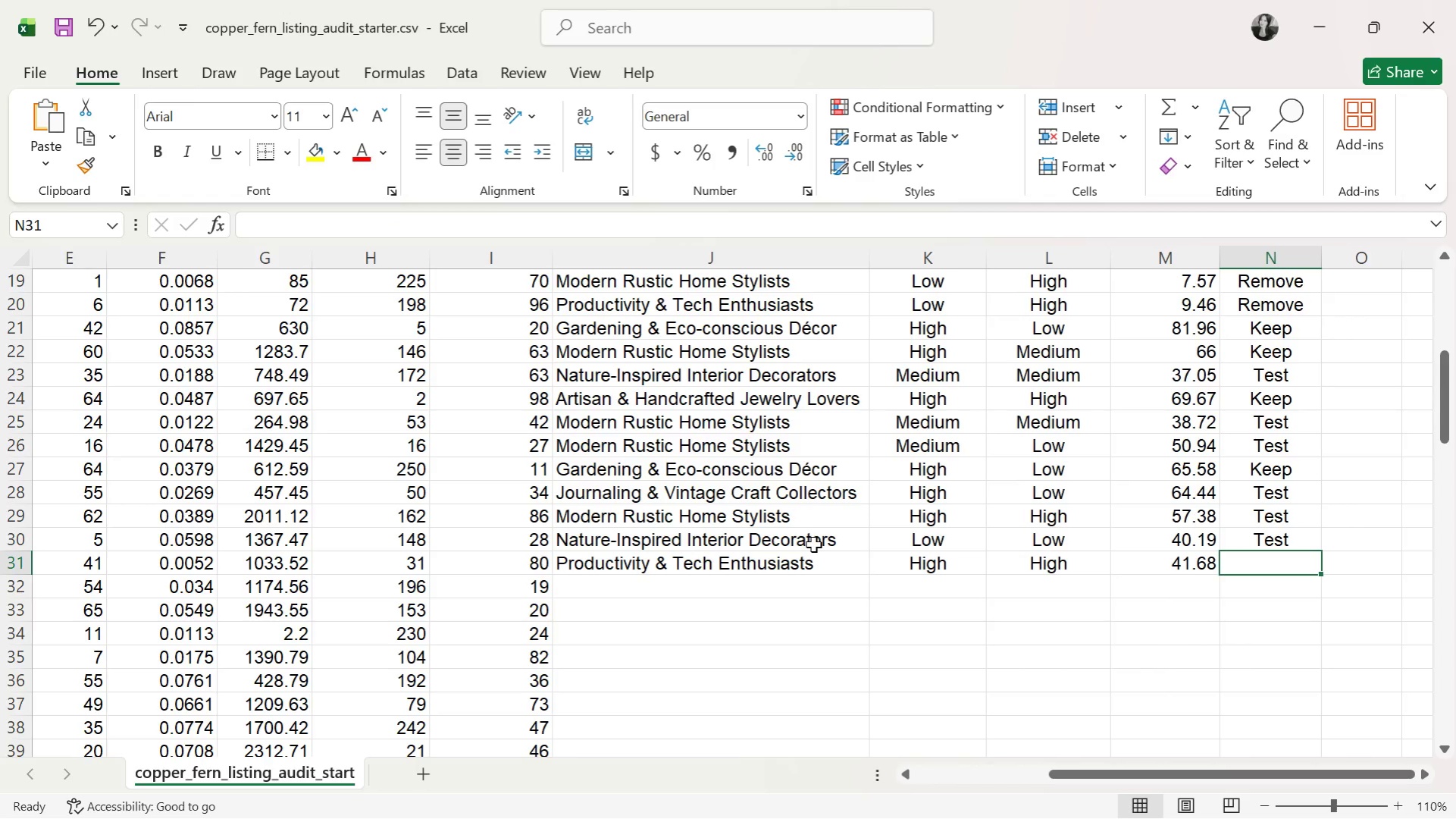 
key(T)
 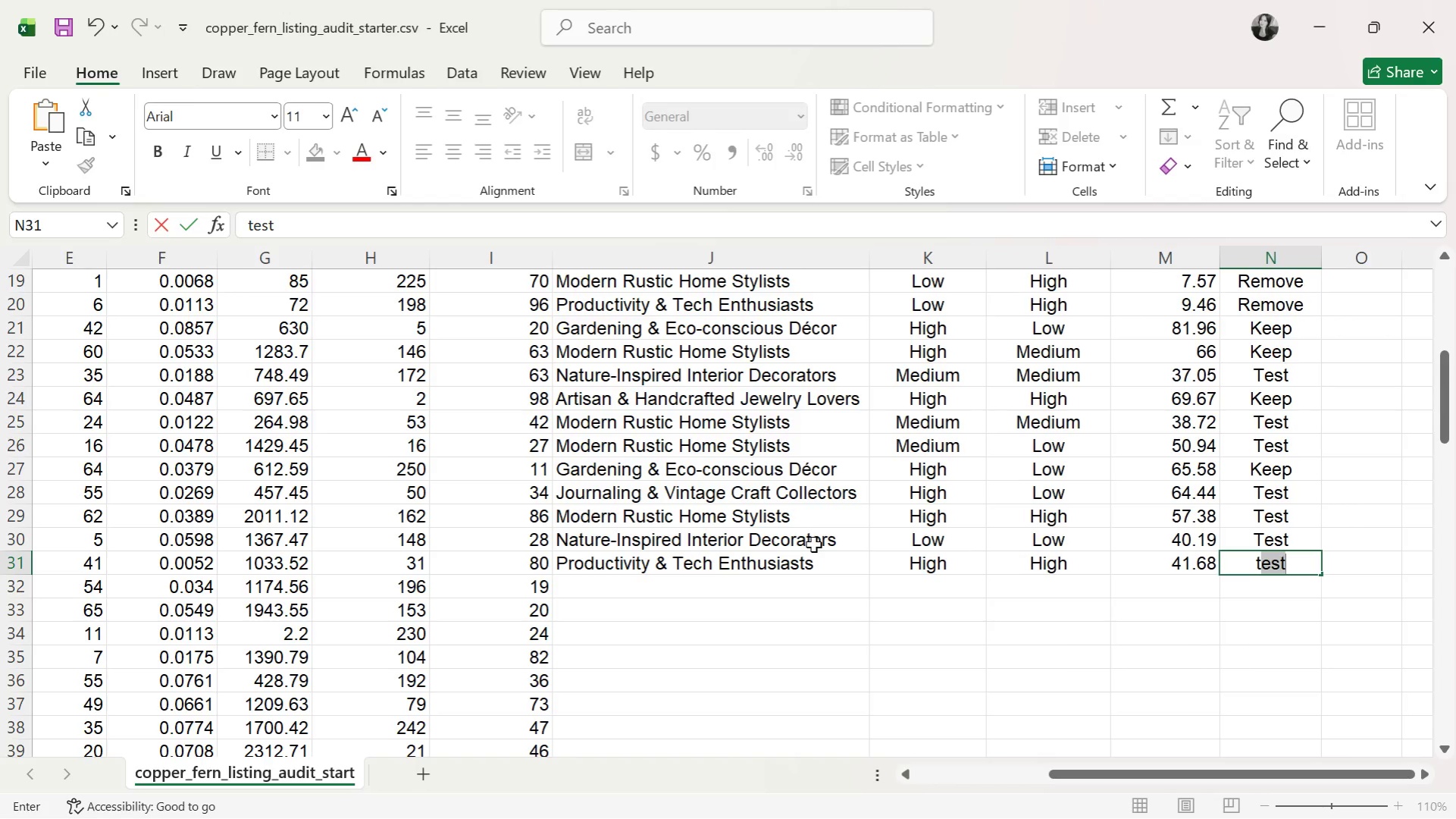 
key(ArrowRight)
 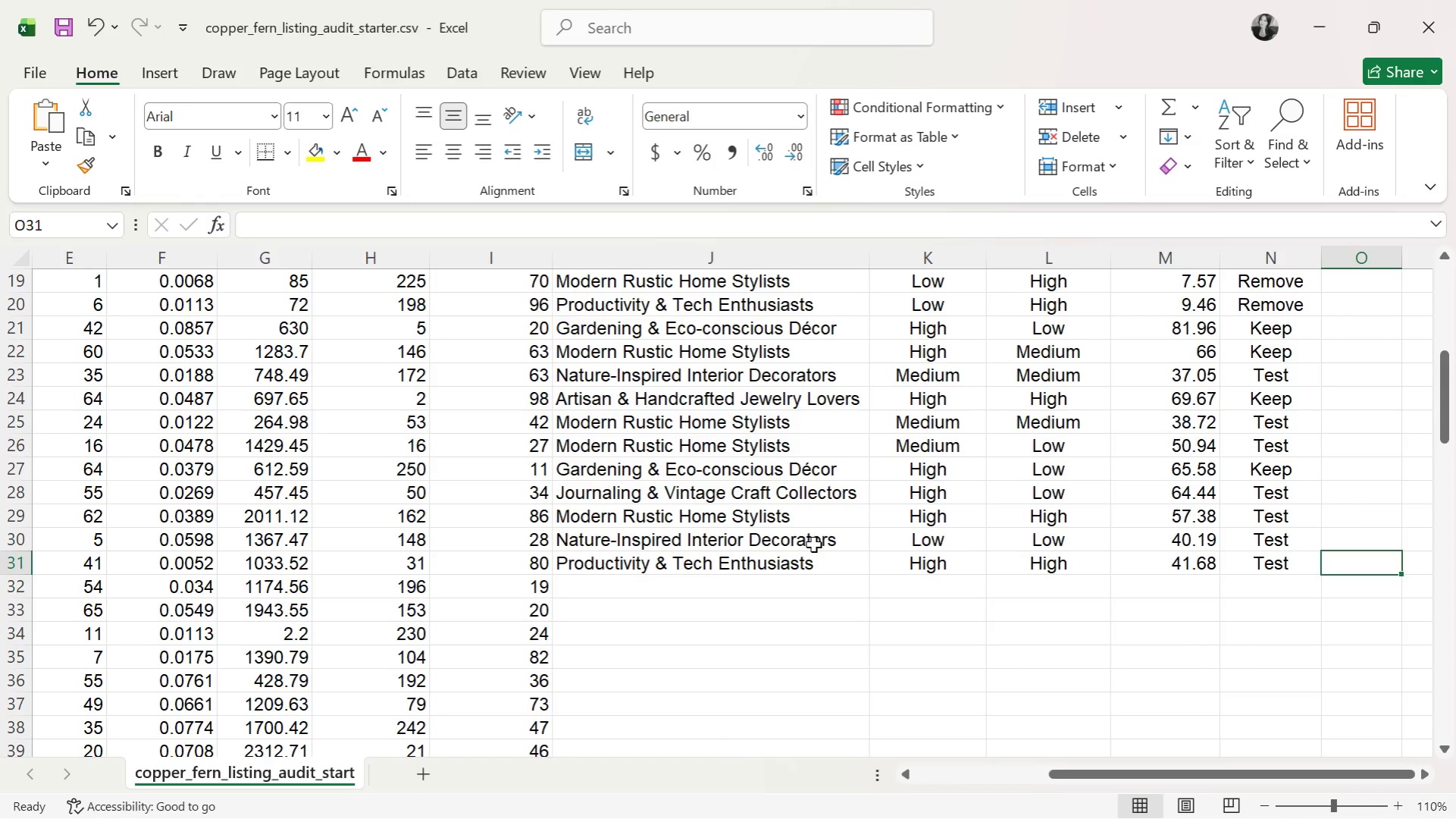 
key(ArrowDown)
 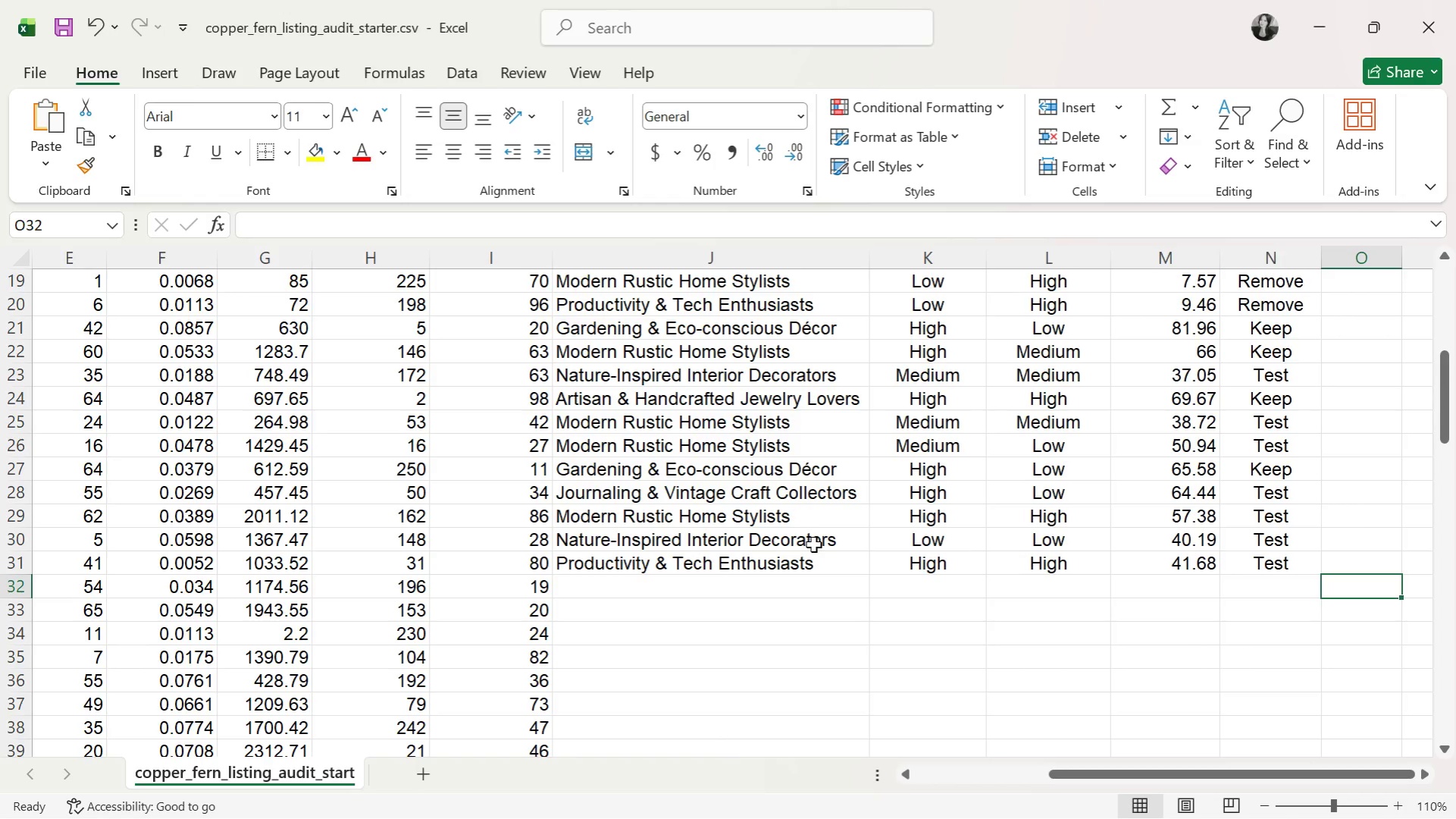 
key(ArrowLeft)
 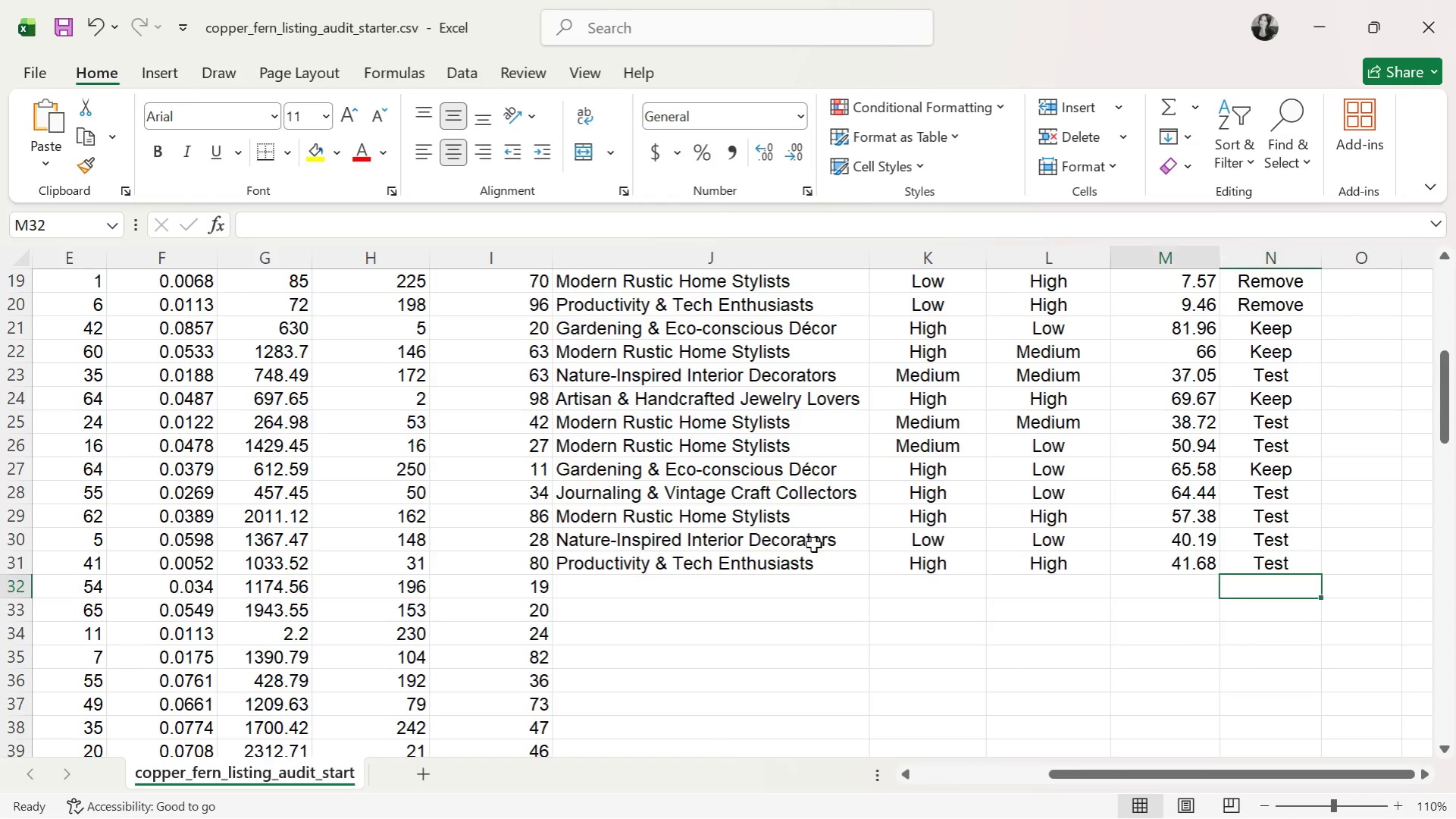 
key(ArrowLeft)
 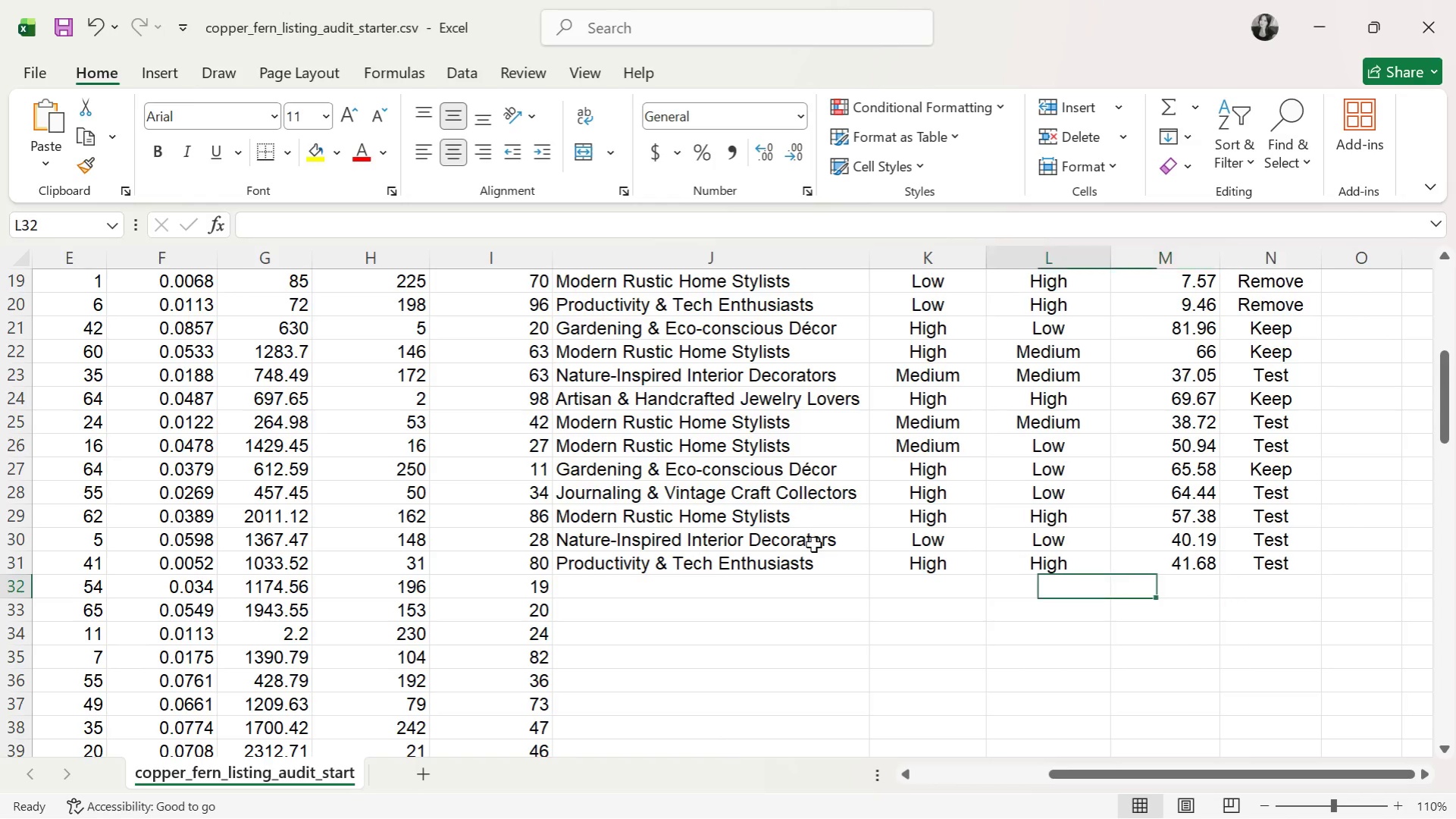 
key(ArrowLeft)
 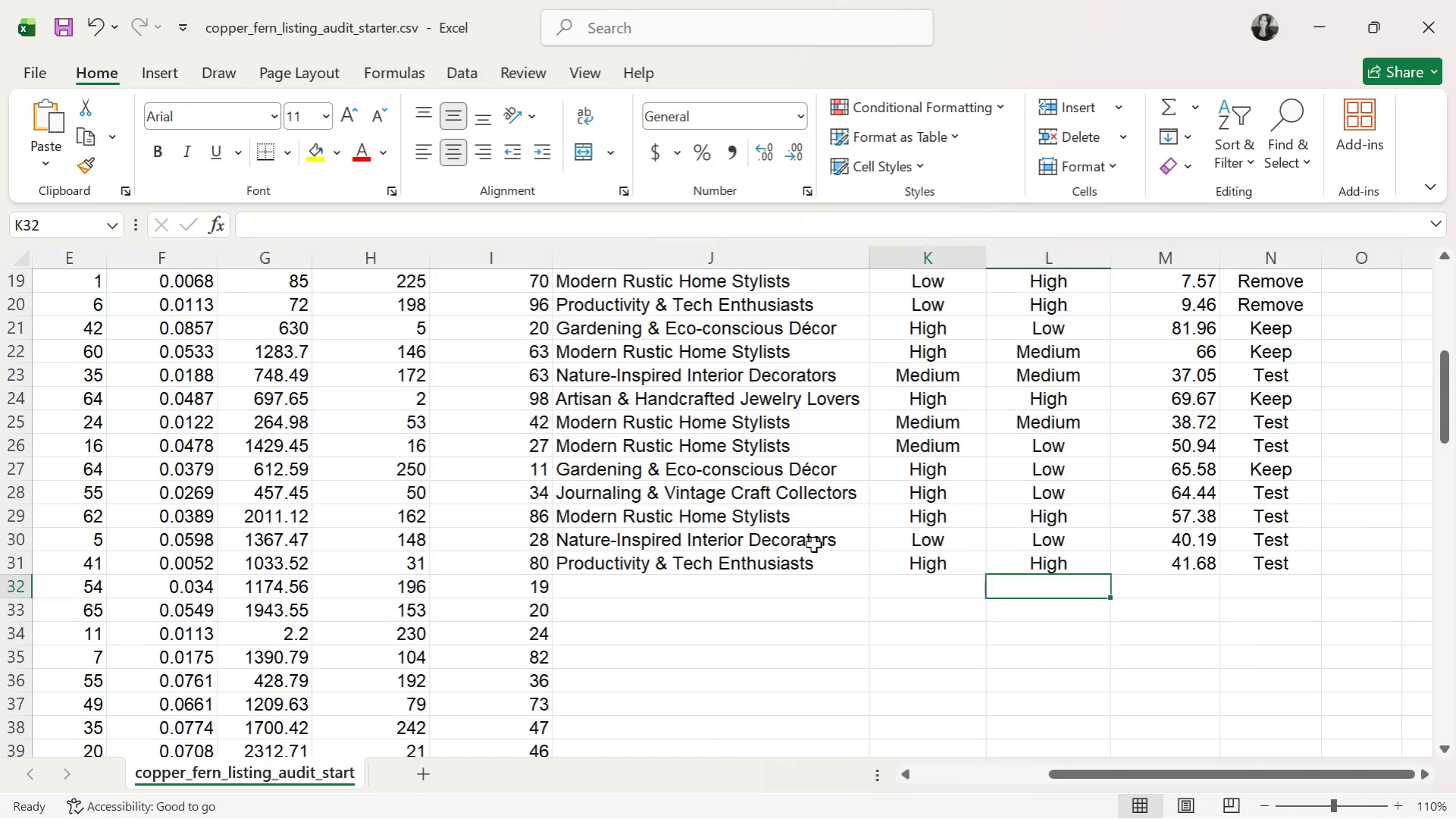 
key(ArrowLeft)
 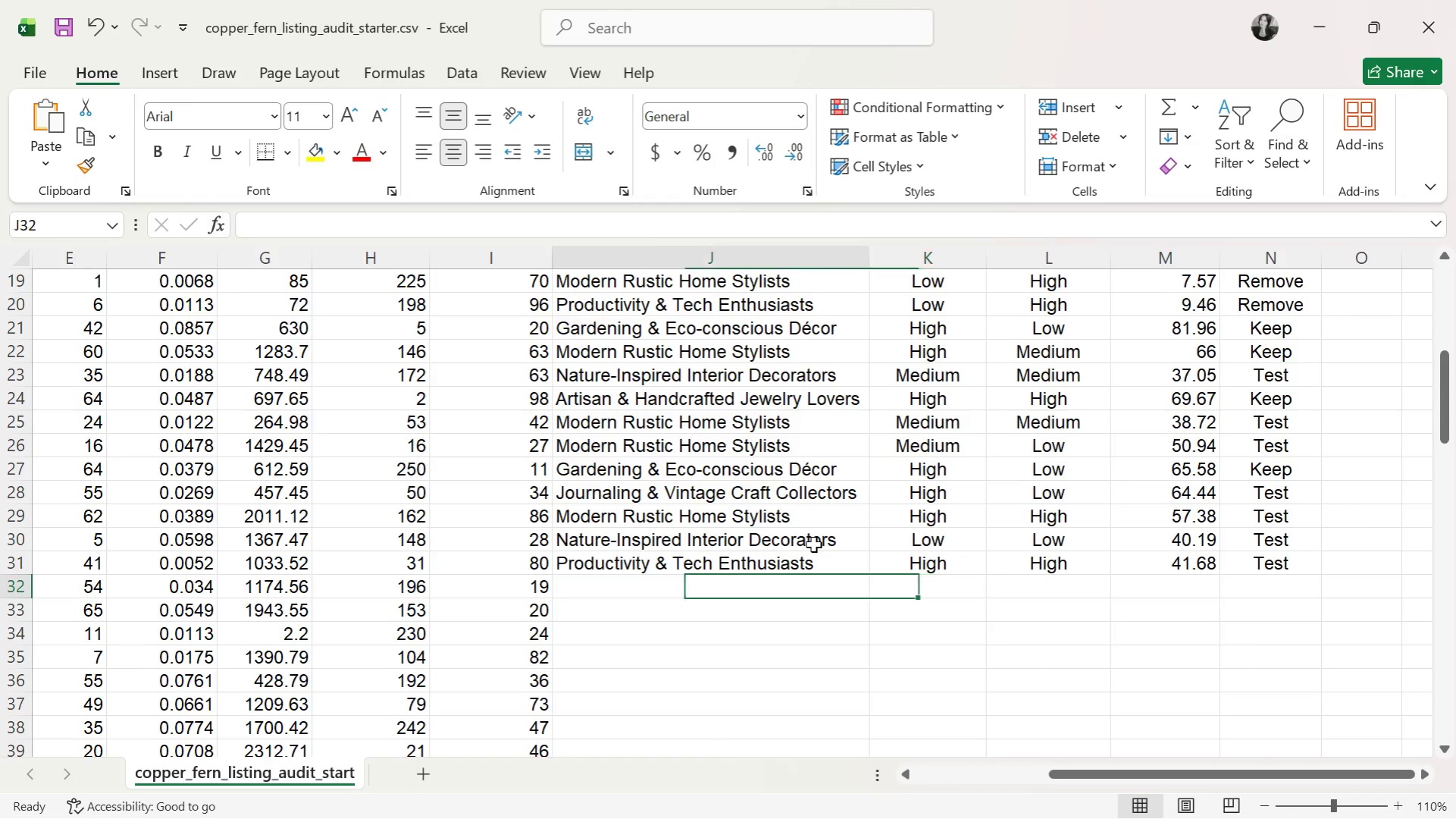 
key(ArrowLeft)
 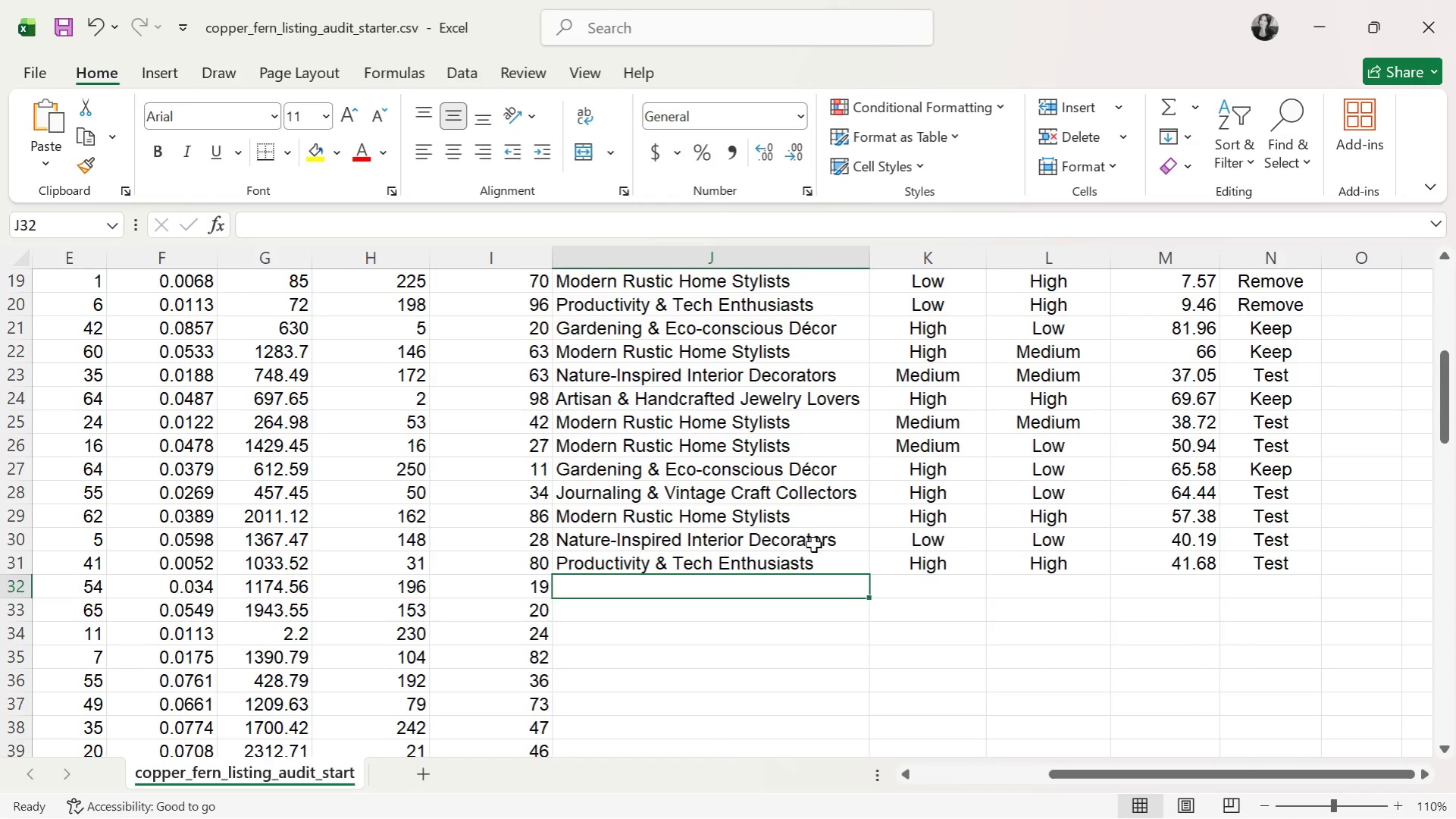 
key(G)
 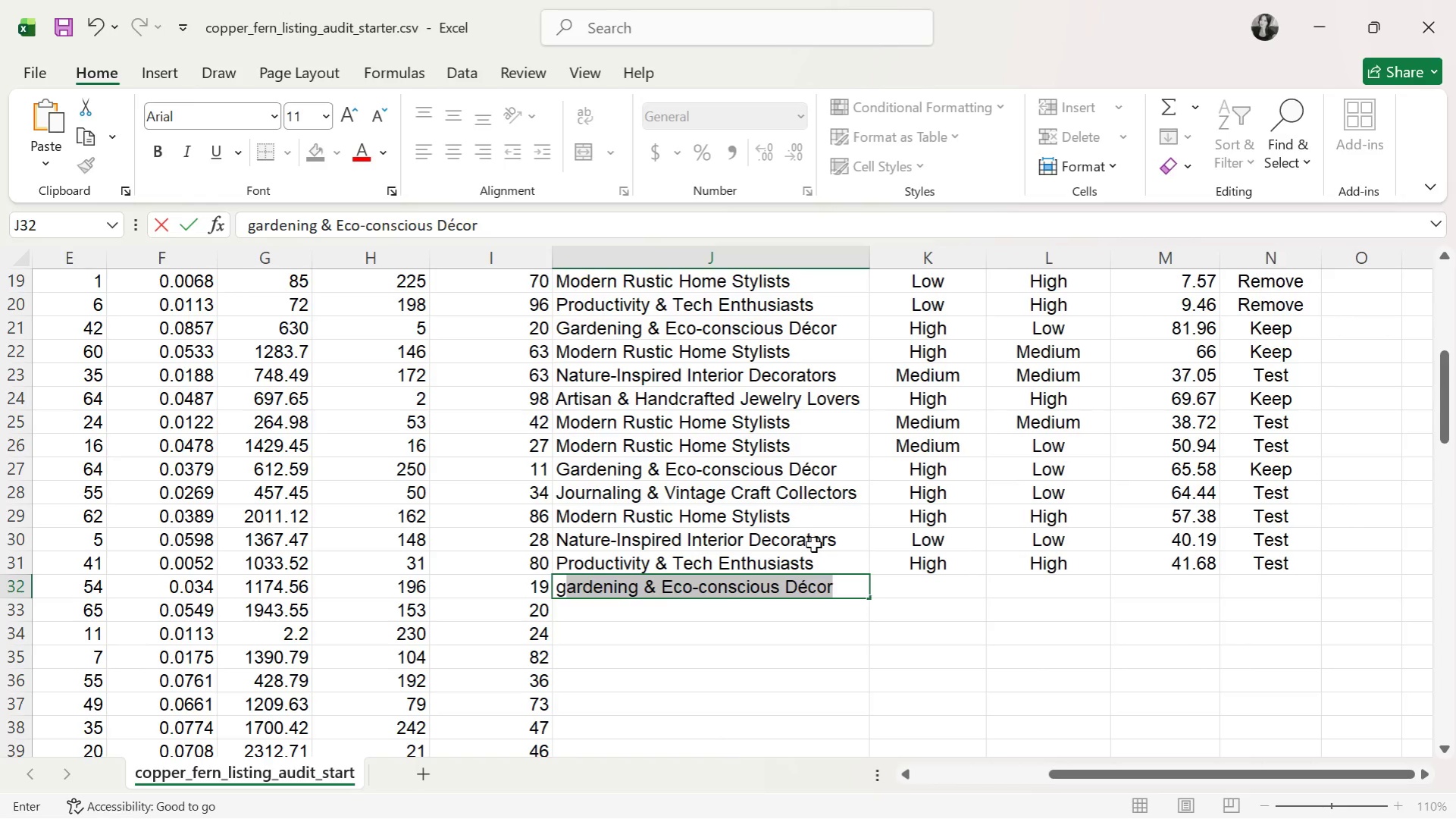 
key(ArrowRight)
 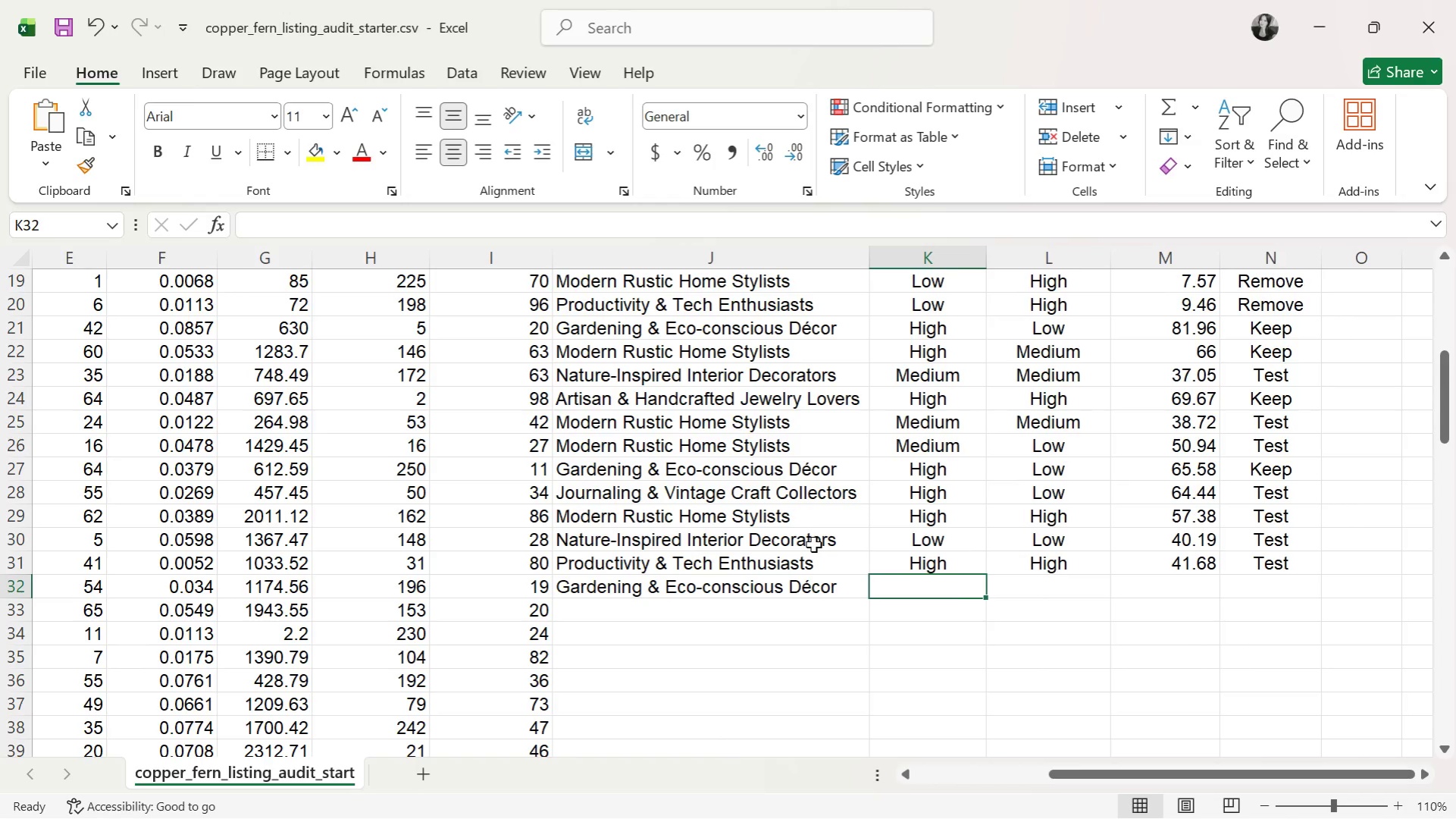 
key(ArrowRight)
 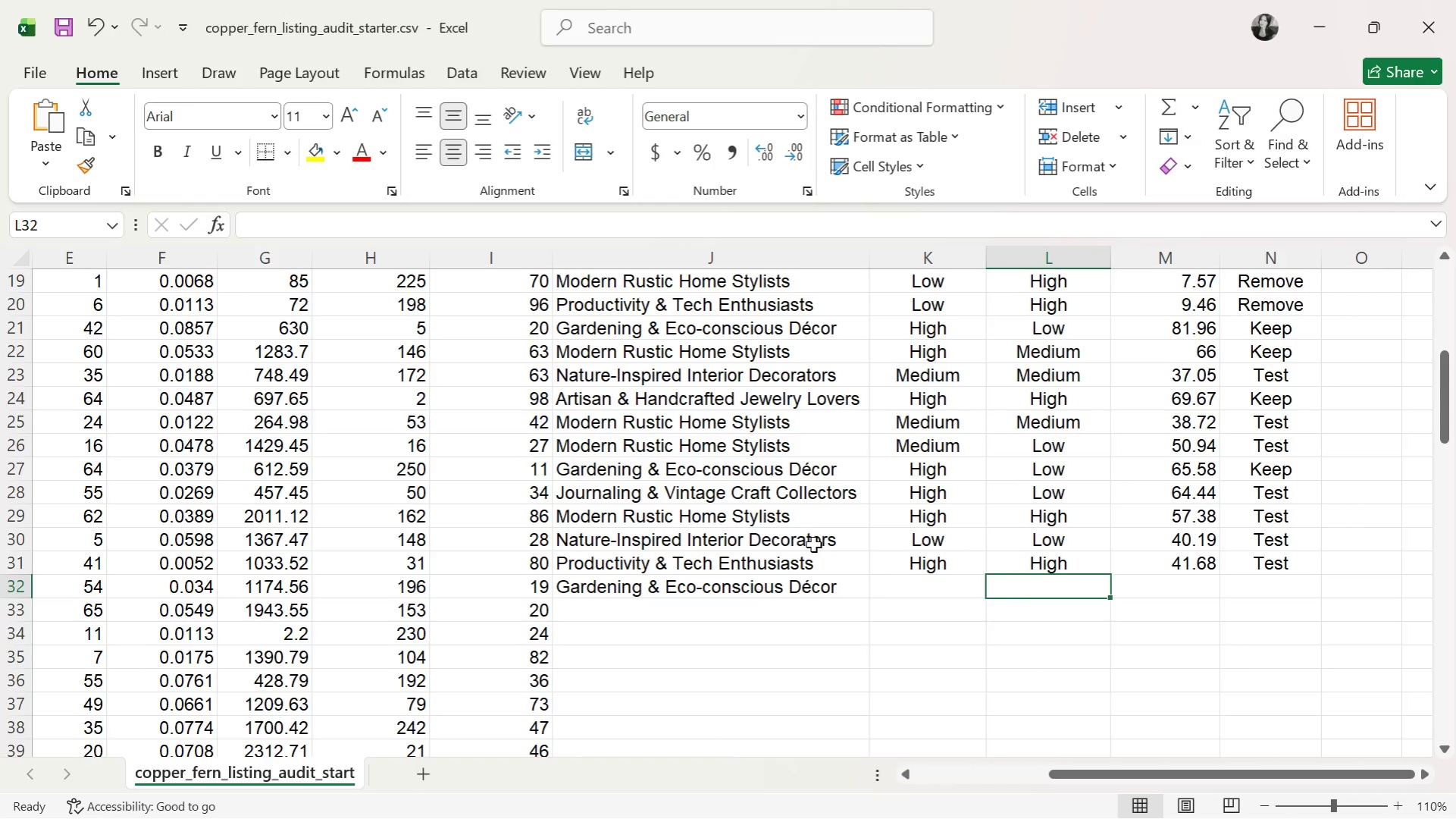 
key(H)
 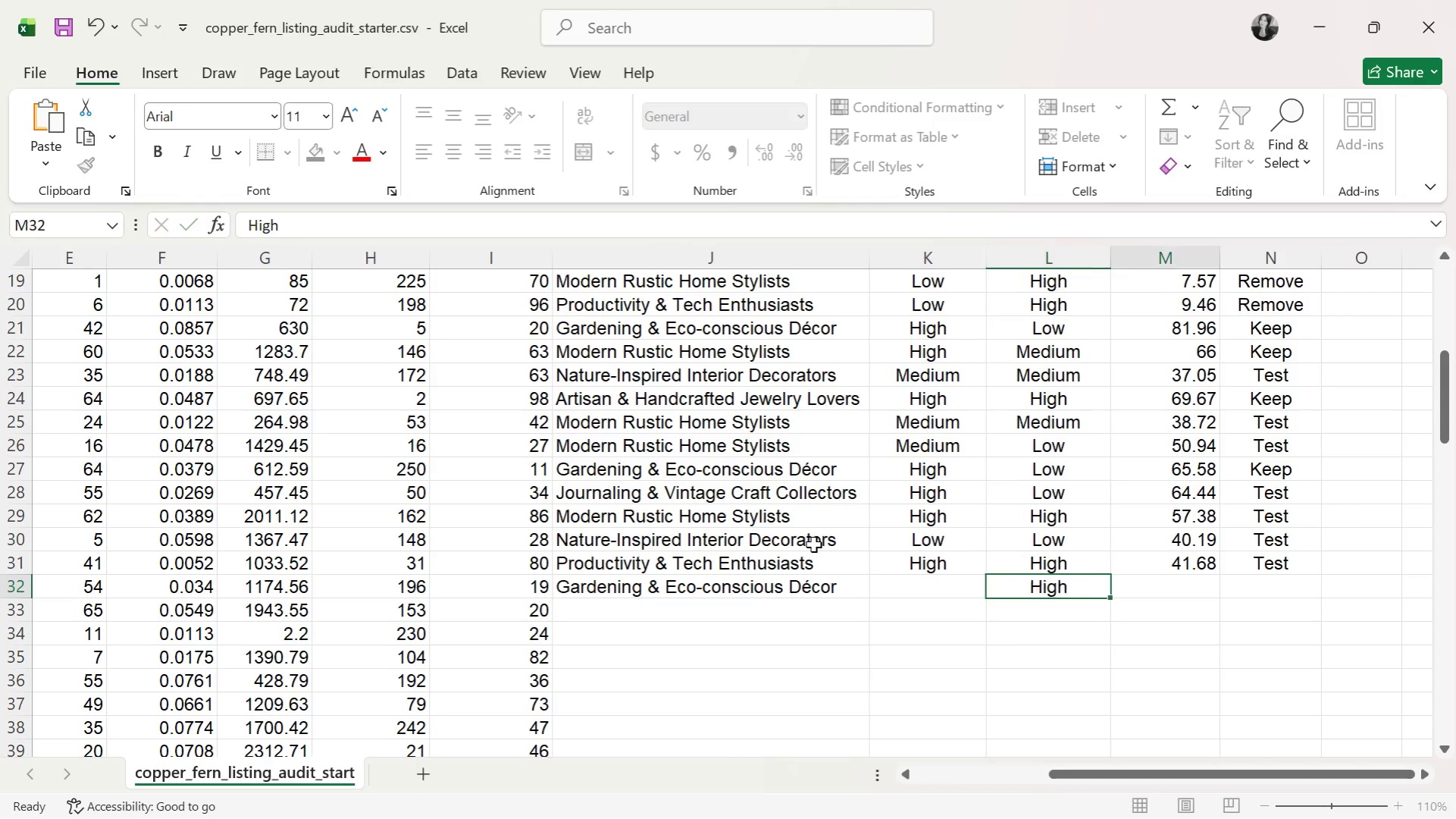 
key(ArrowRight)
 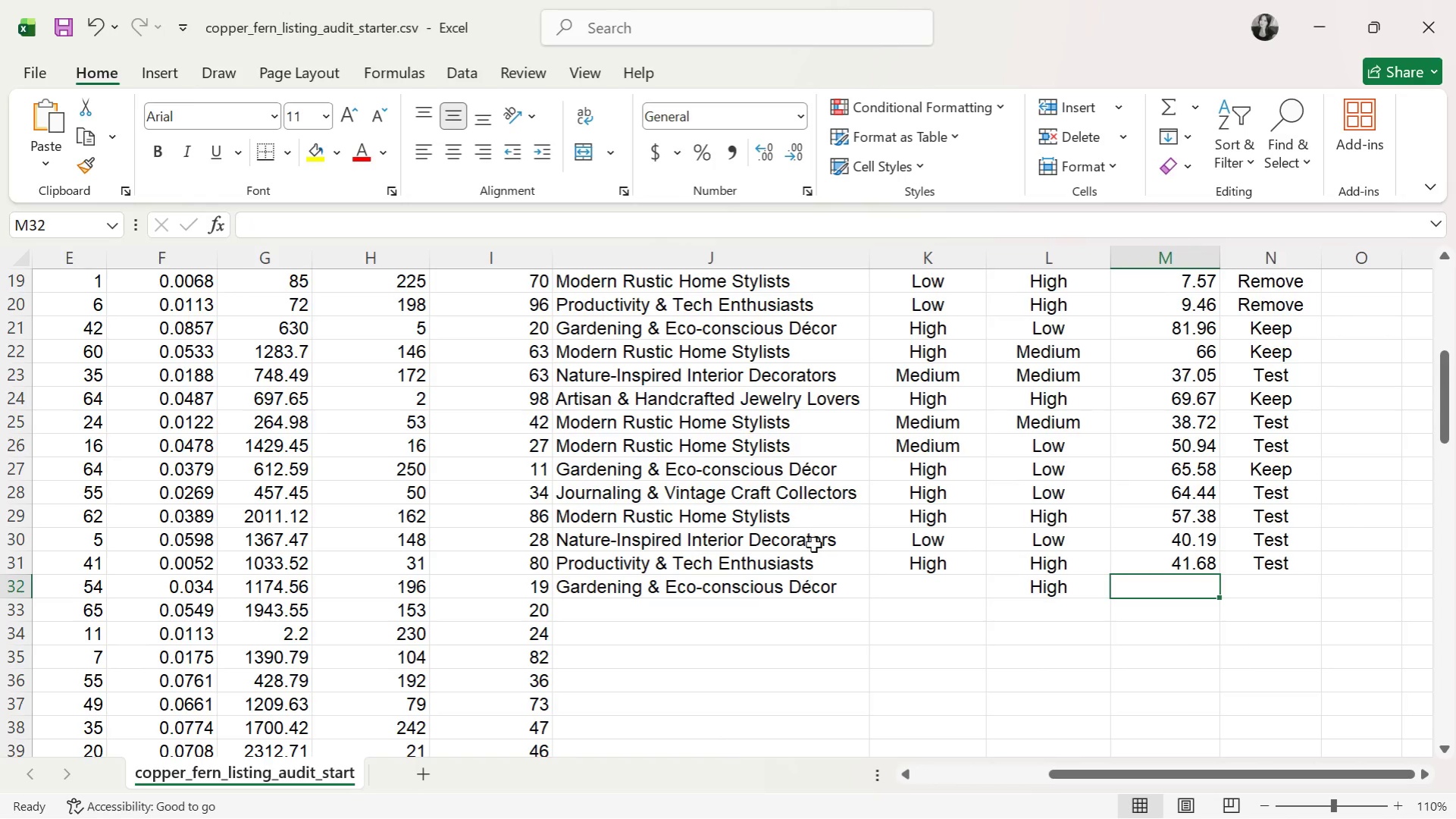 
key(ArrowLeft)
 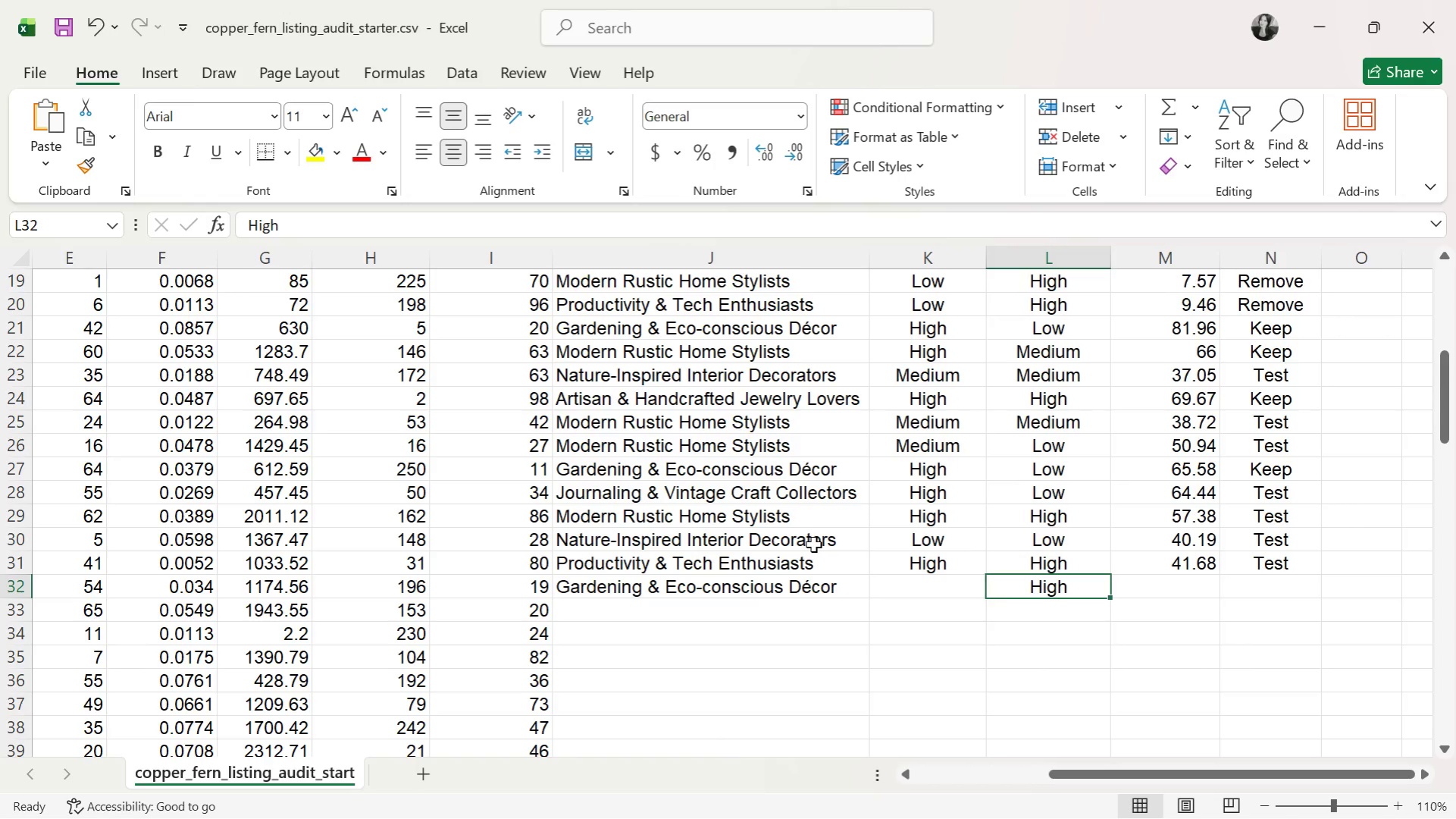 
key(ArrowLeft)
 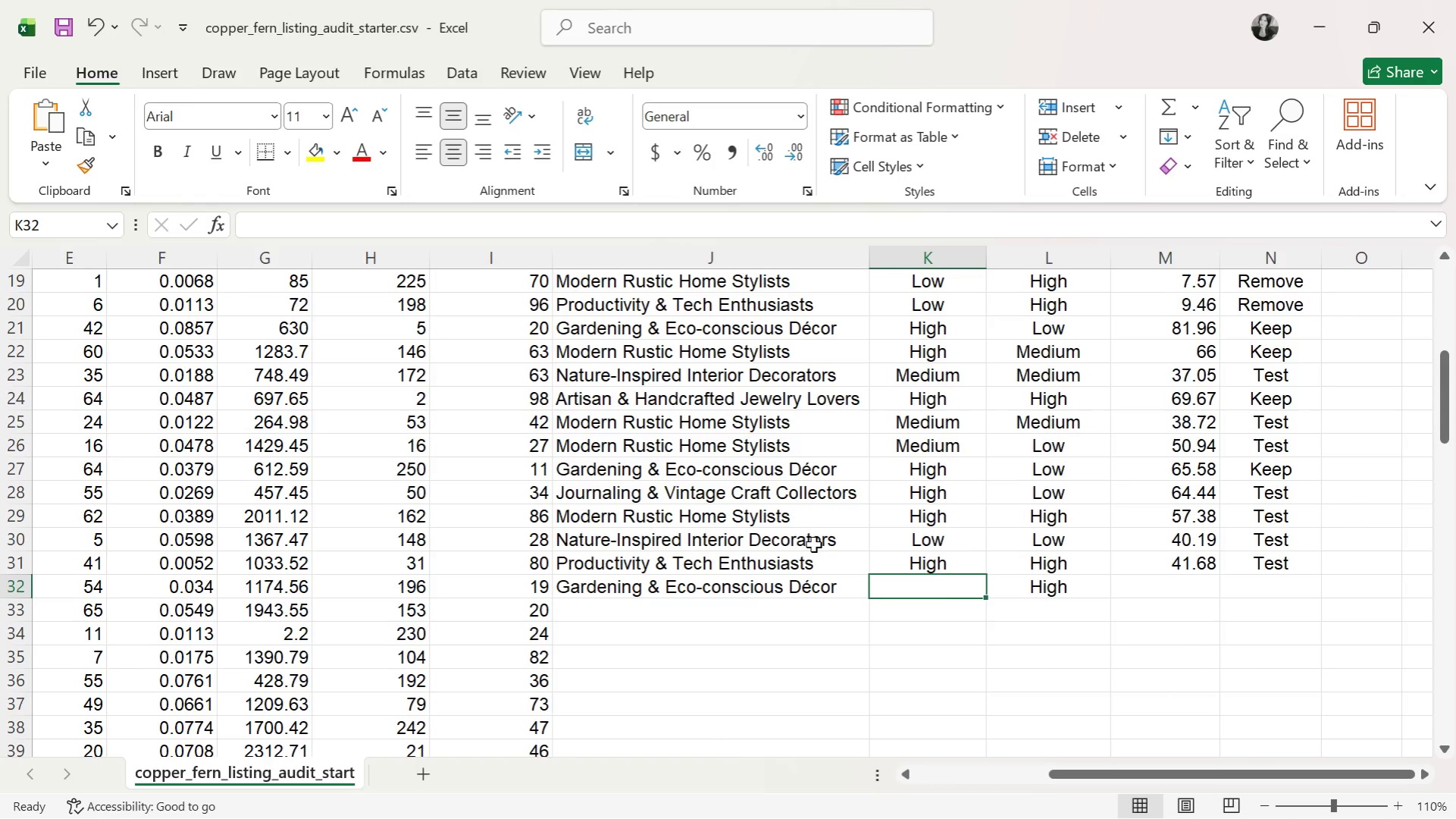 
key(H)
 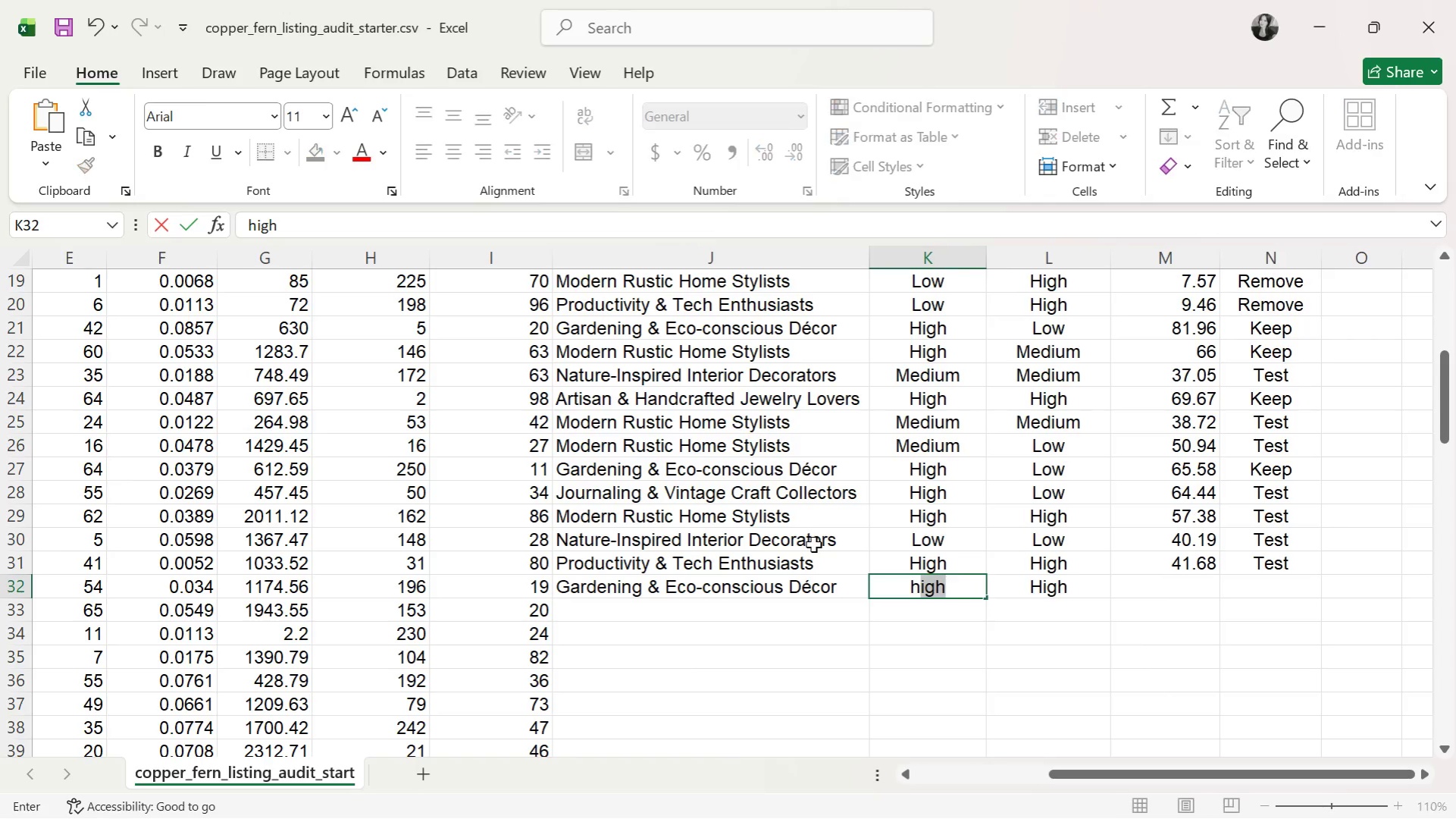 
key(ArrowRight)
 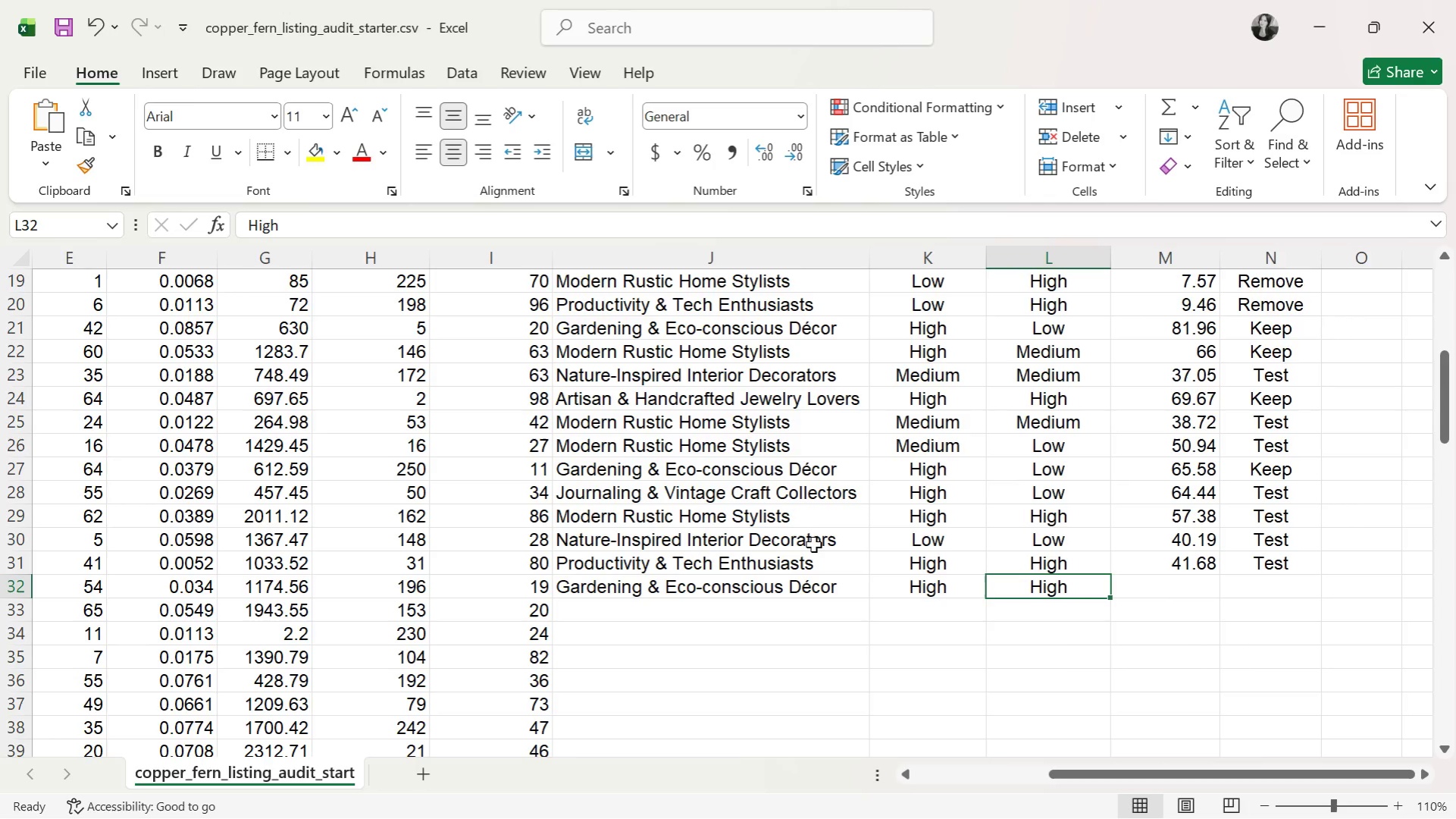 
key(L)
 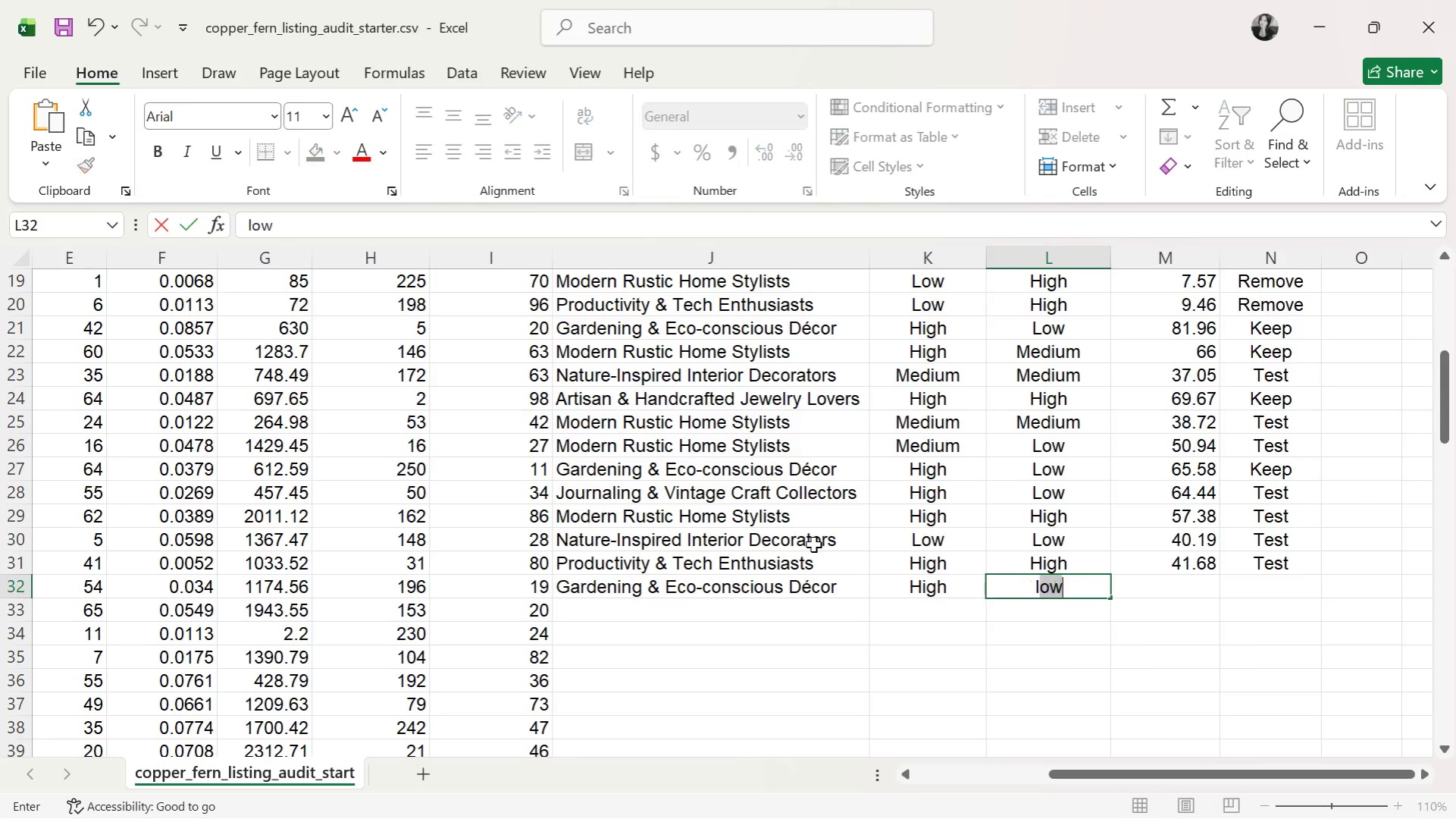 
key(ArrowRight)
 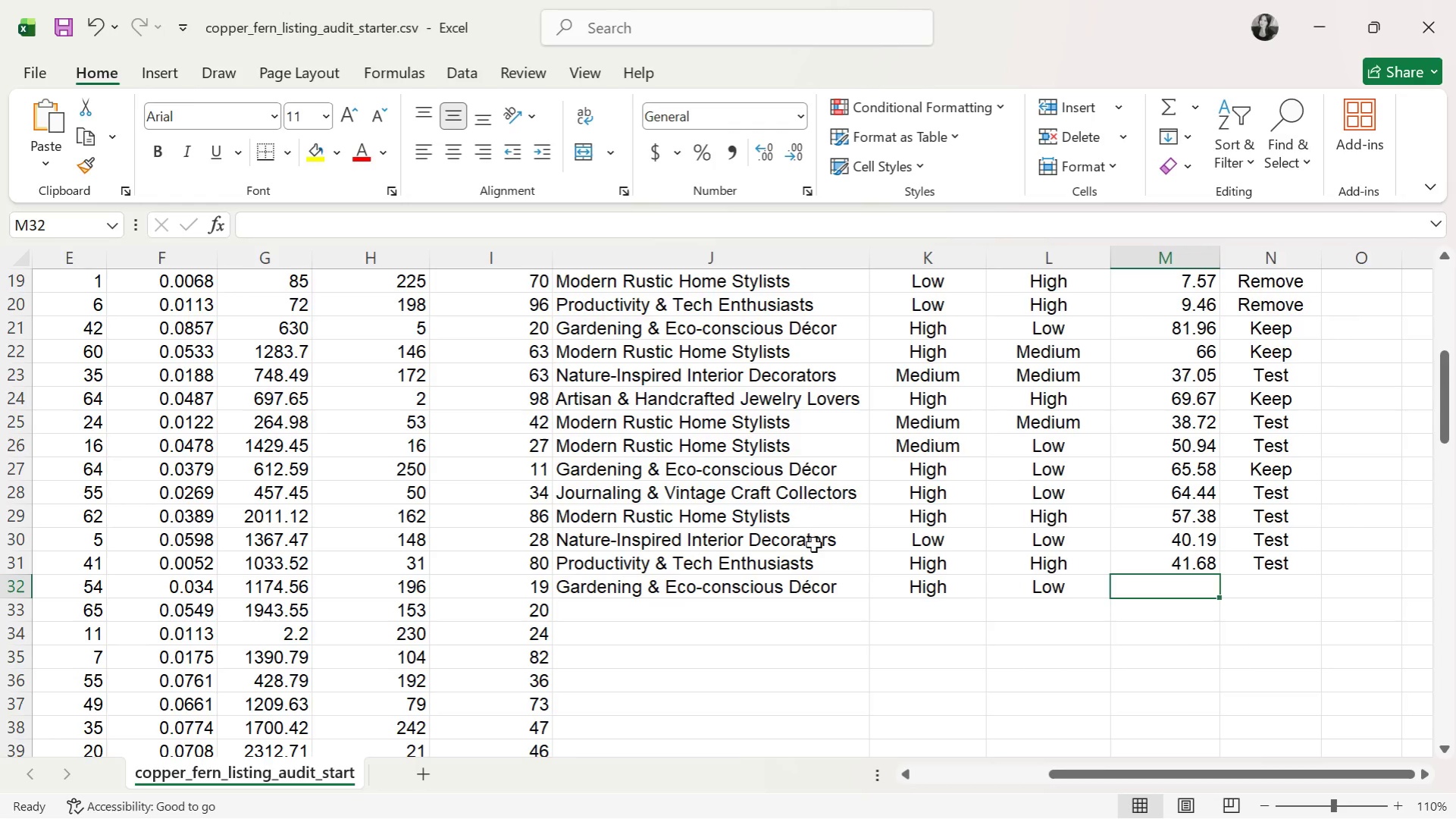 
key(ArrowLeft)
 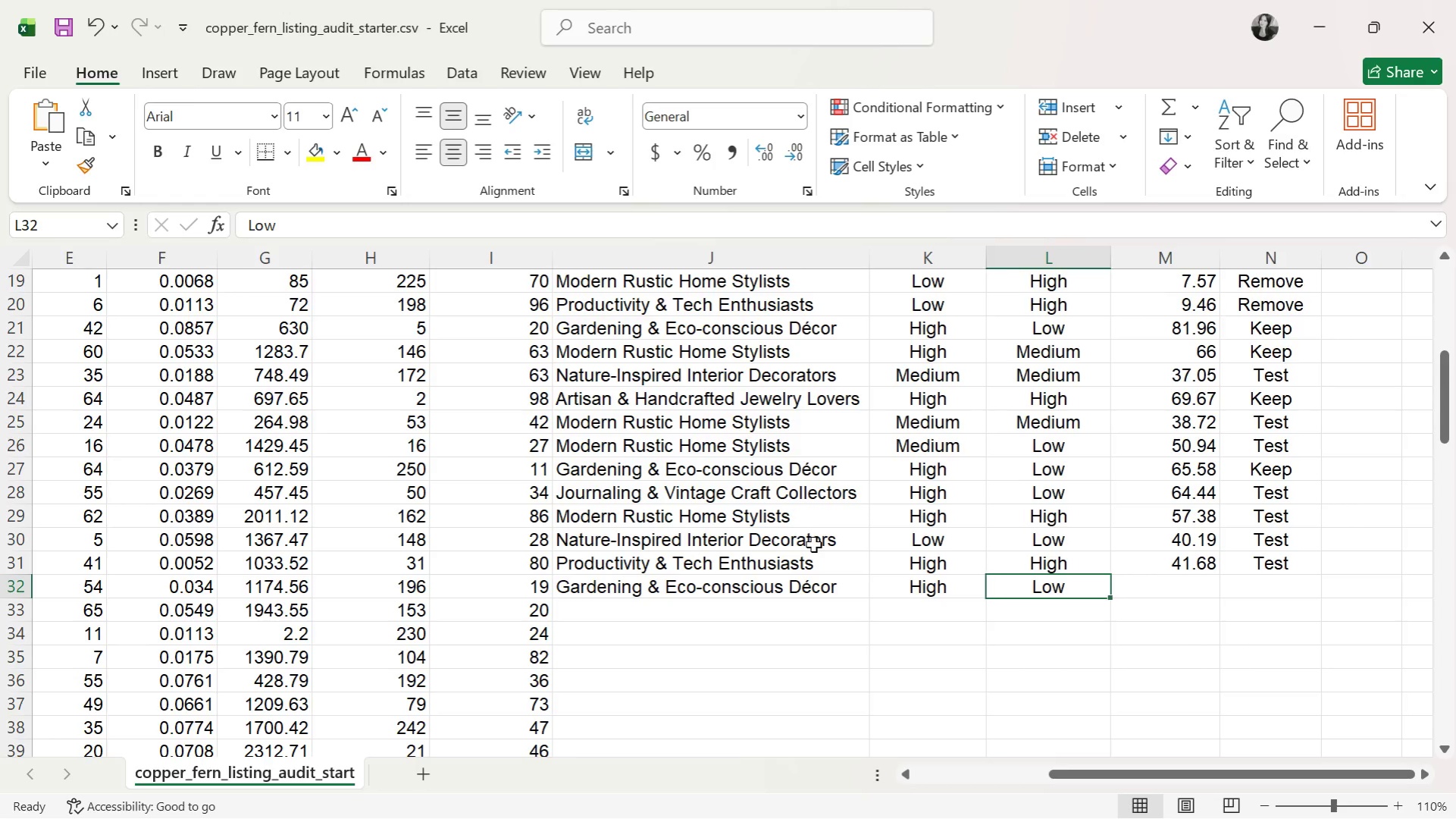 
key(ArrowLeft)
 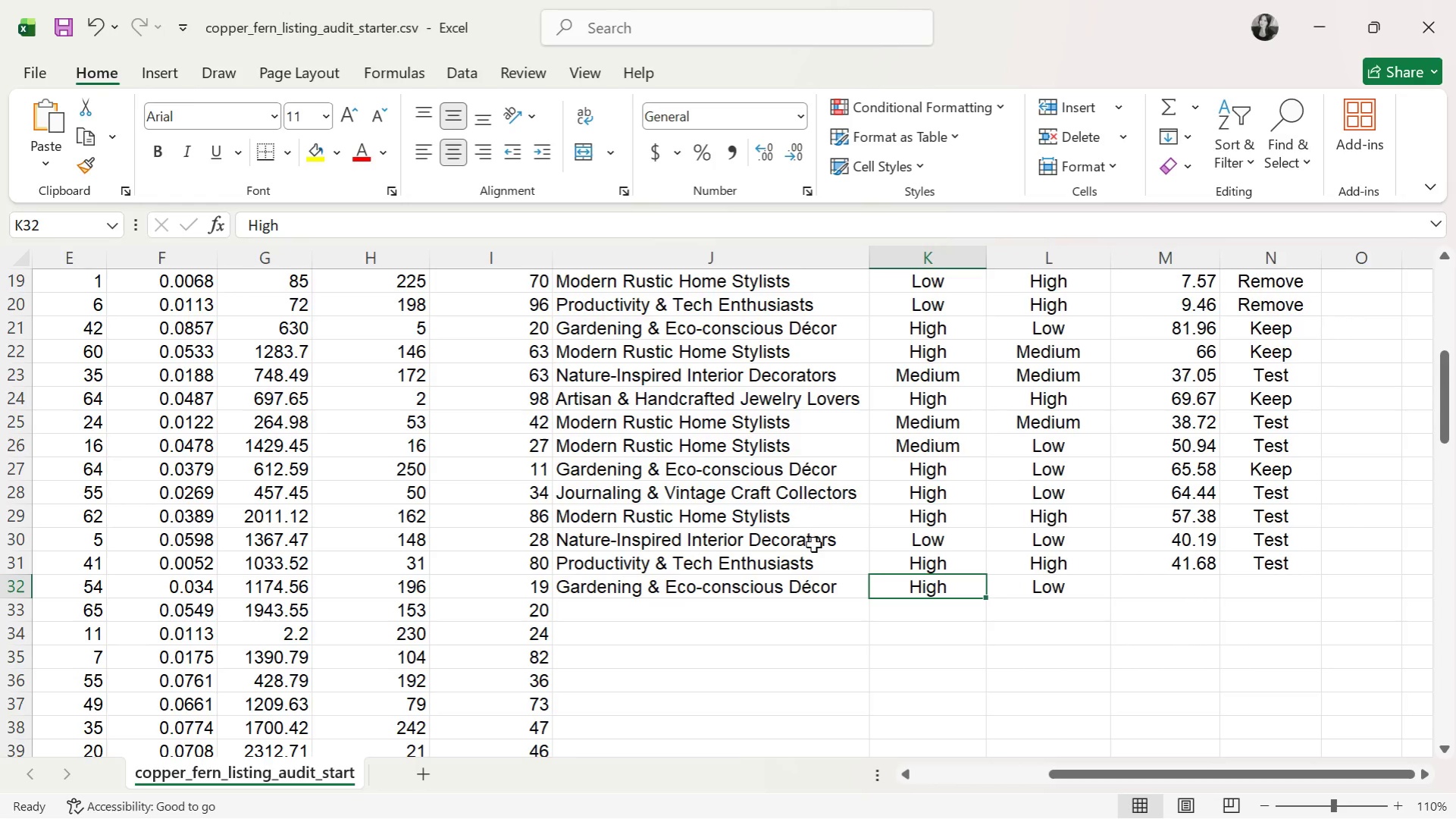 
key(ArrowRight)
 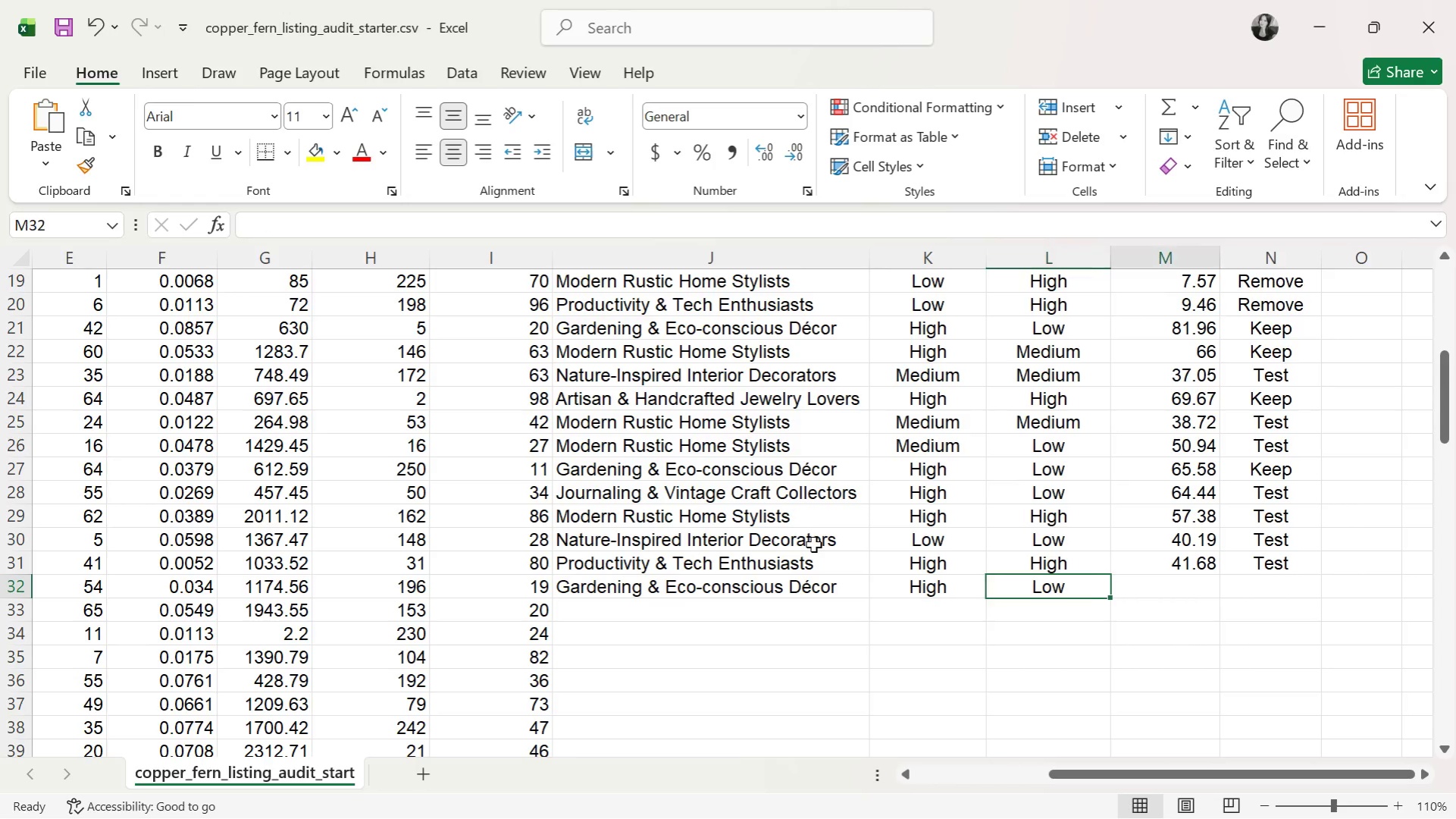 
key(ArrowRight)
 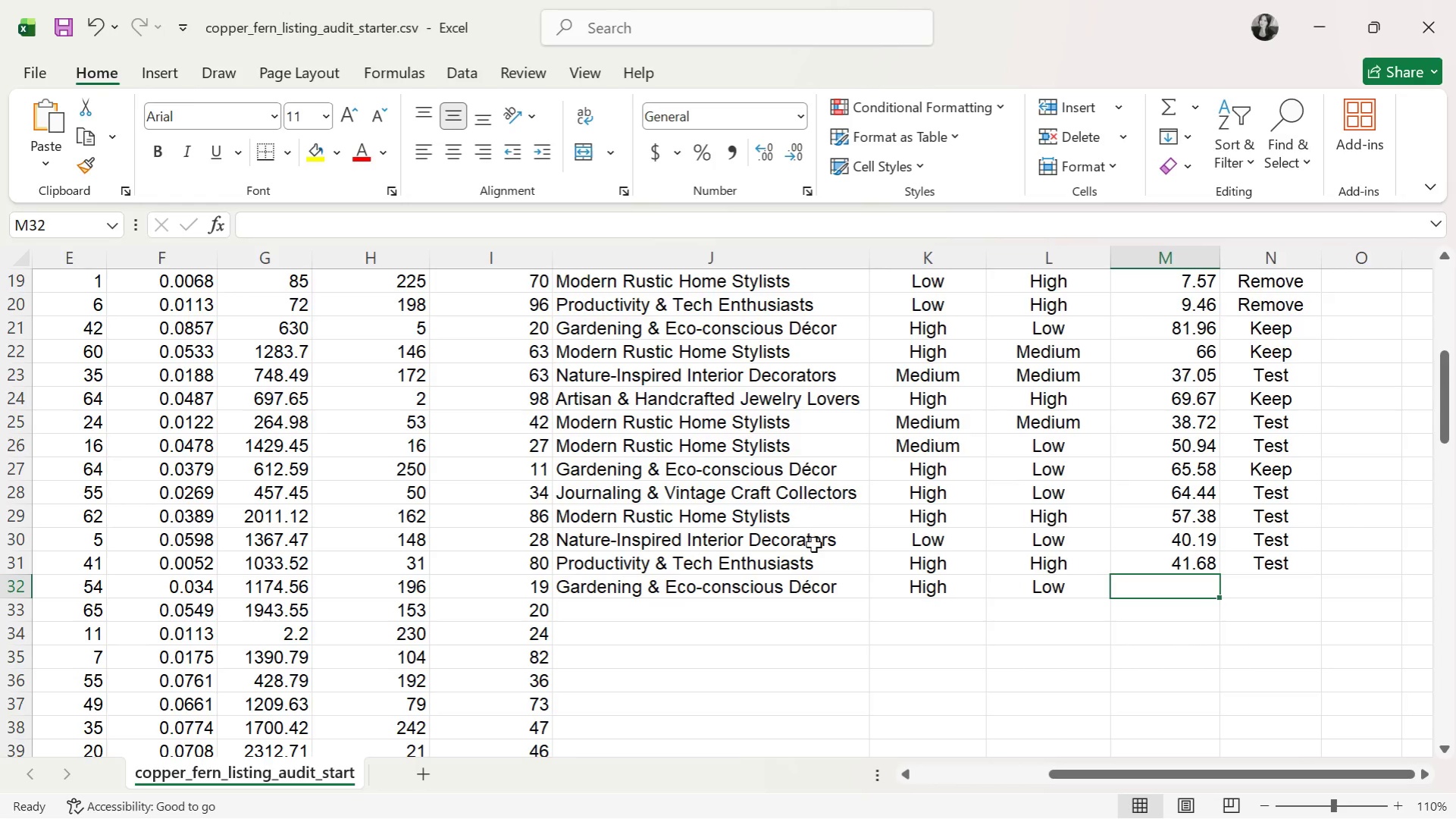 
type(59.99)
 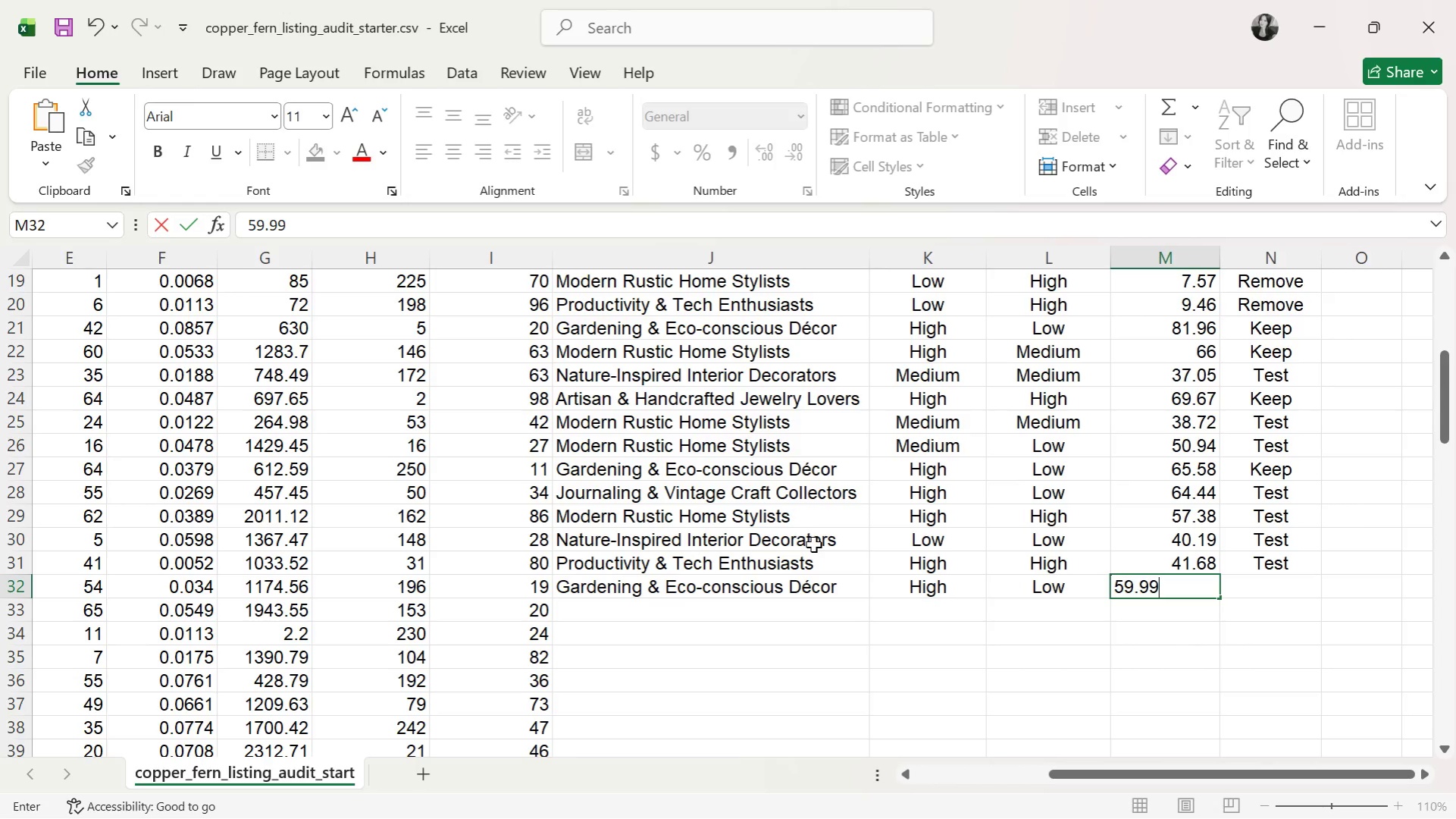 
key(ArrowRight)
 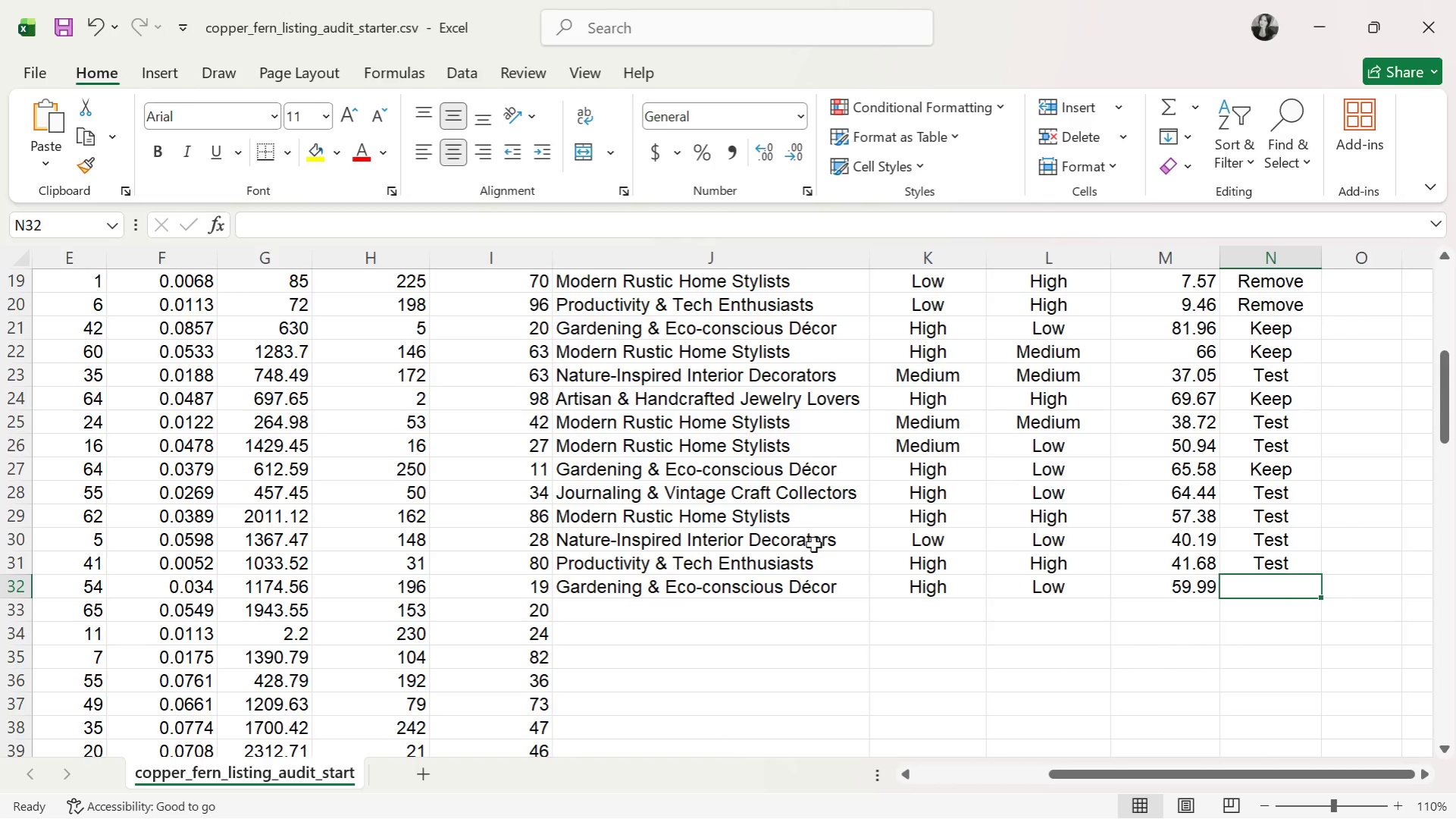 
key(T)
 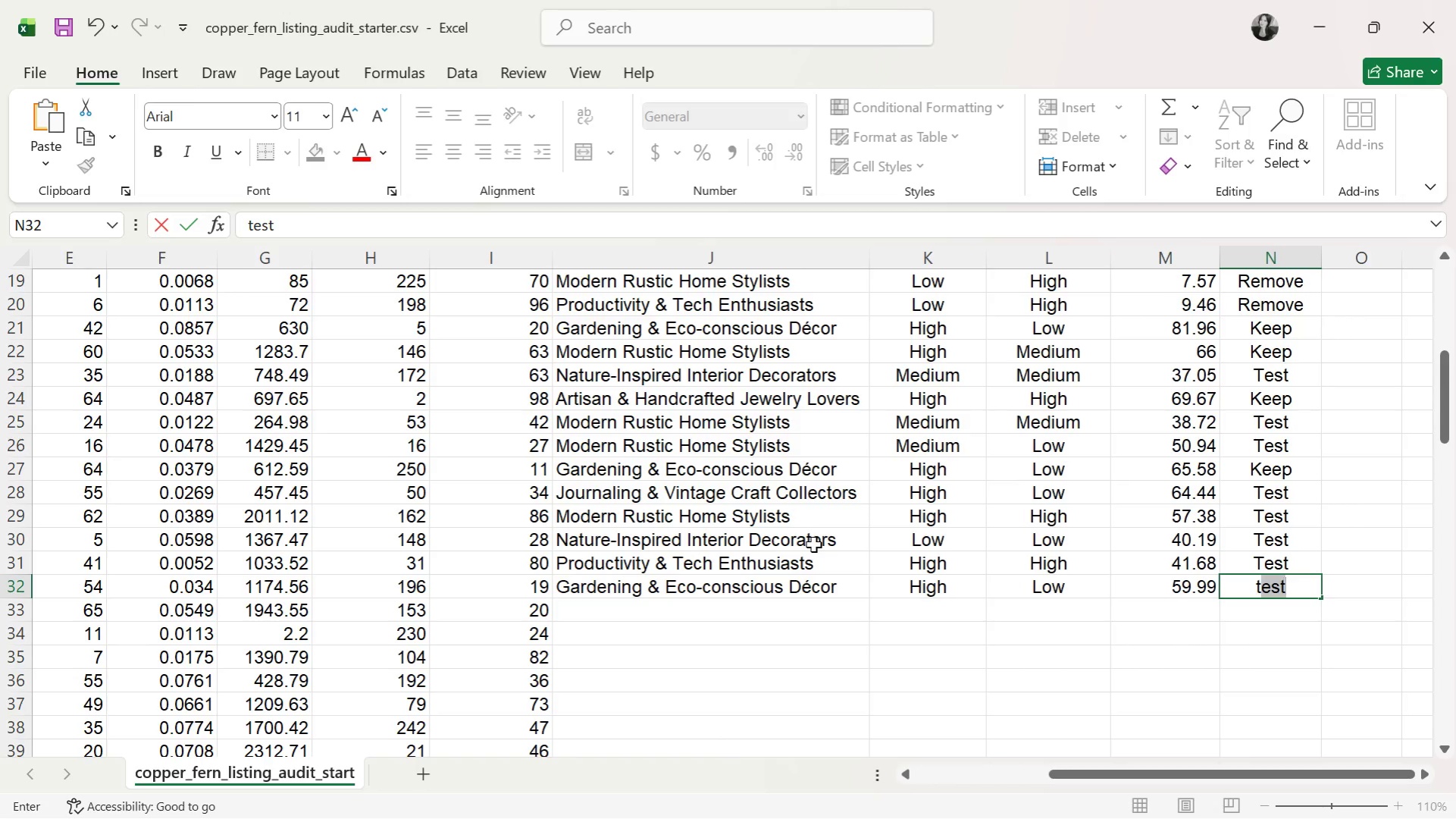 
key(Enter)
 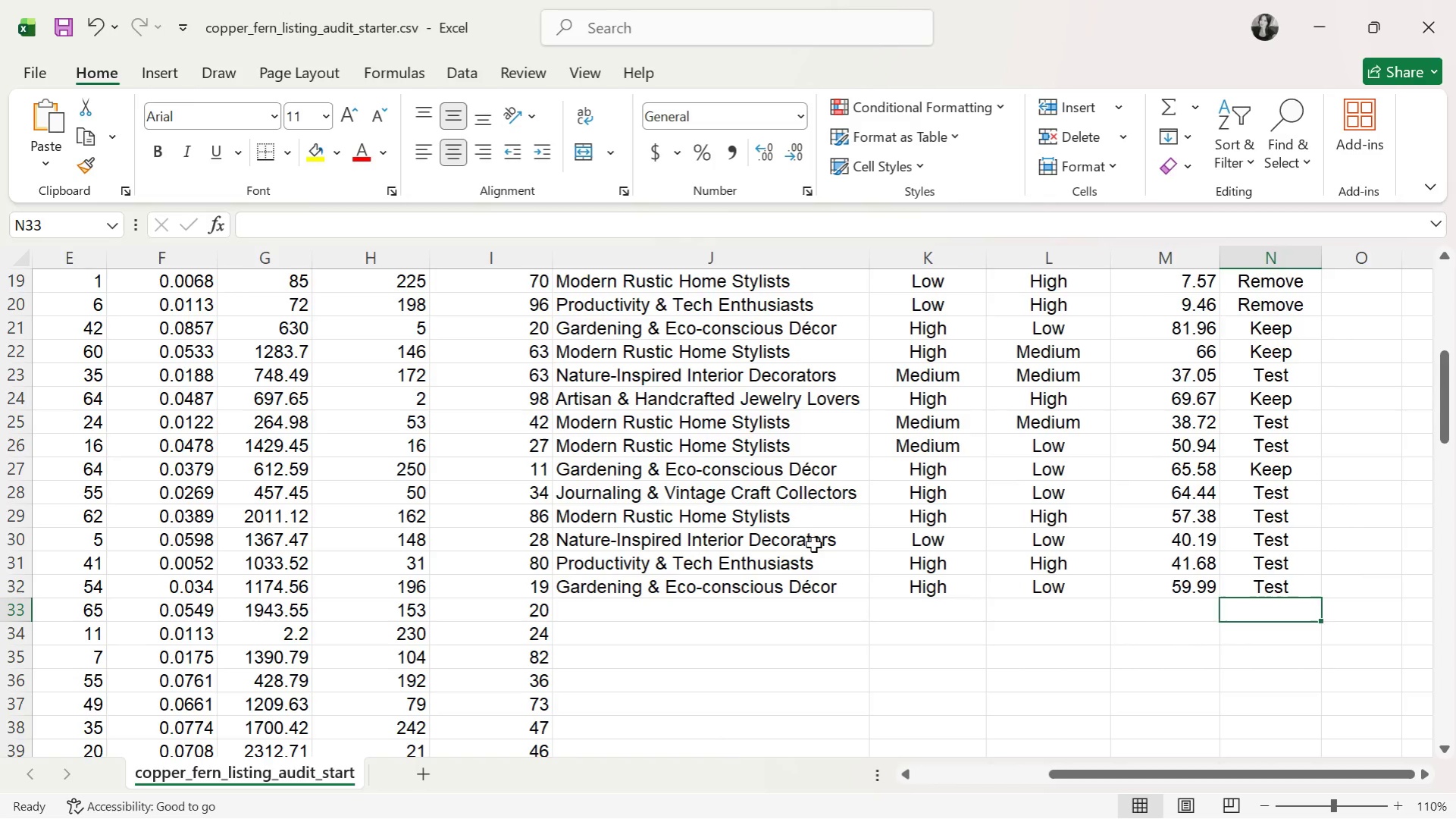 
key(ArrowLeft)
 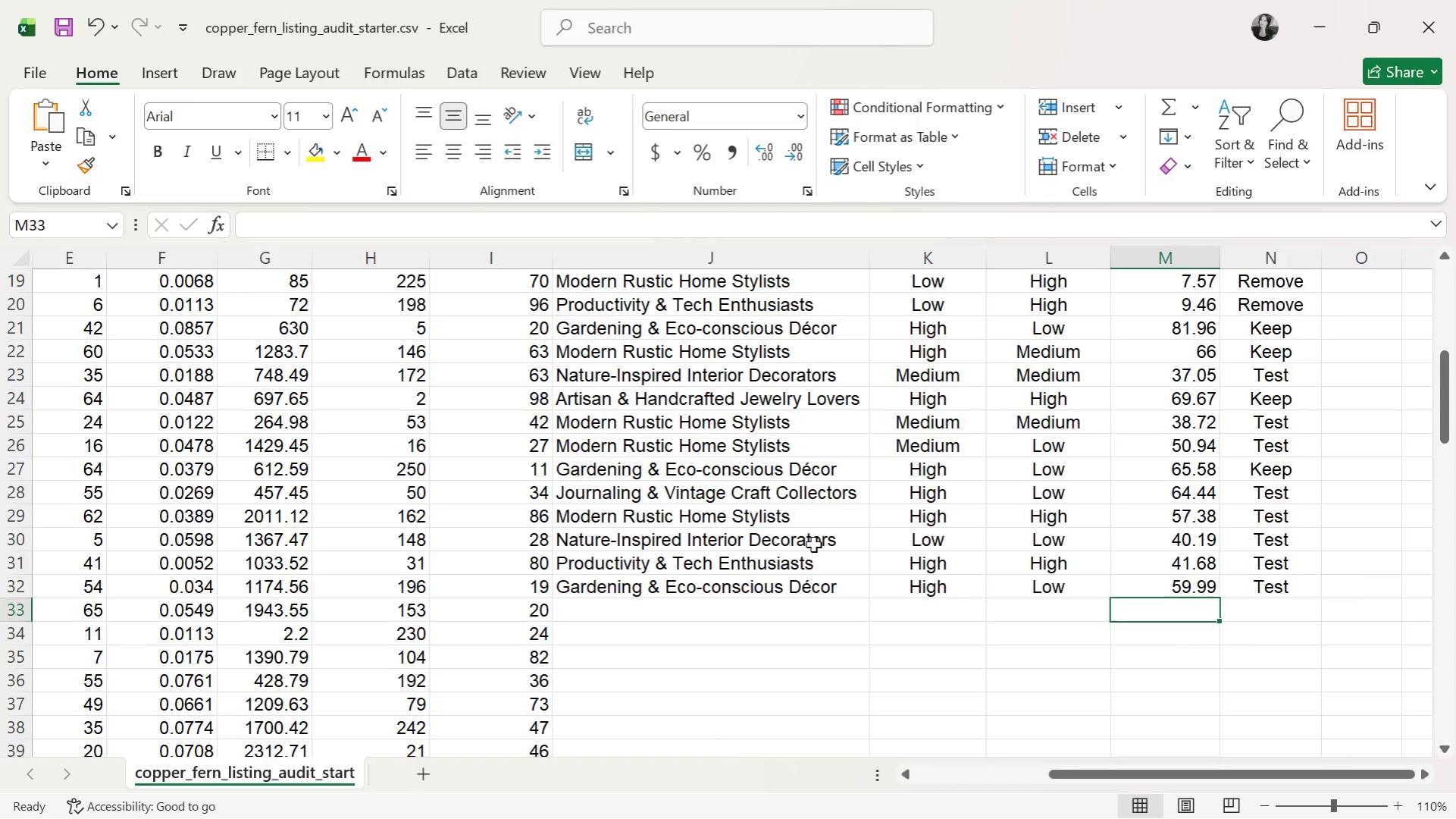 
key(ArrowLeft)
 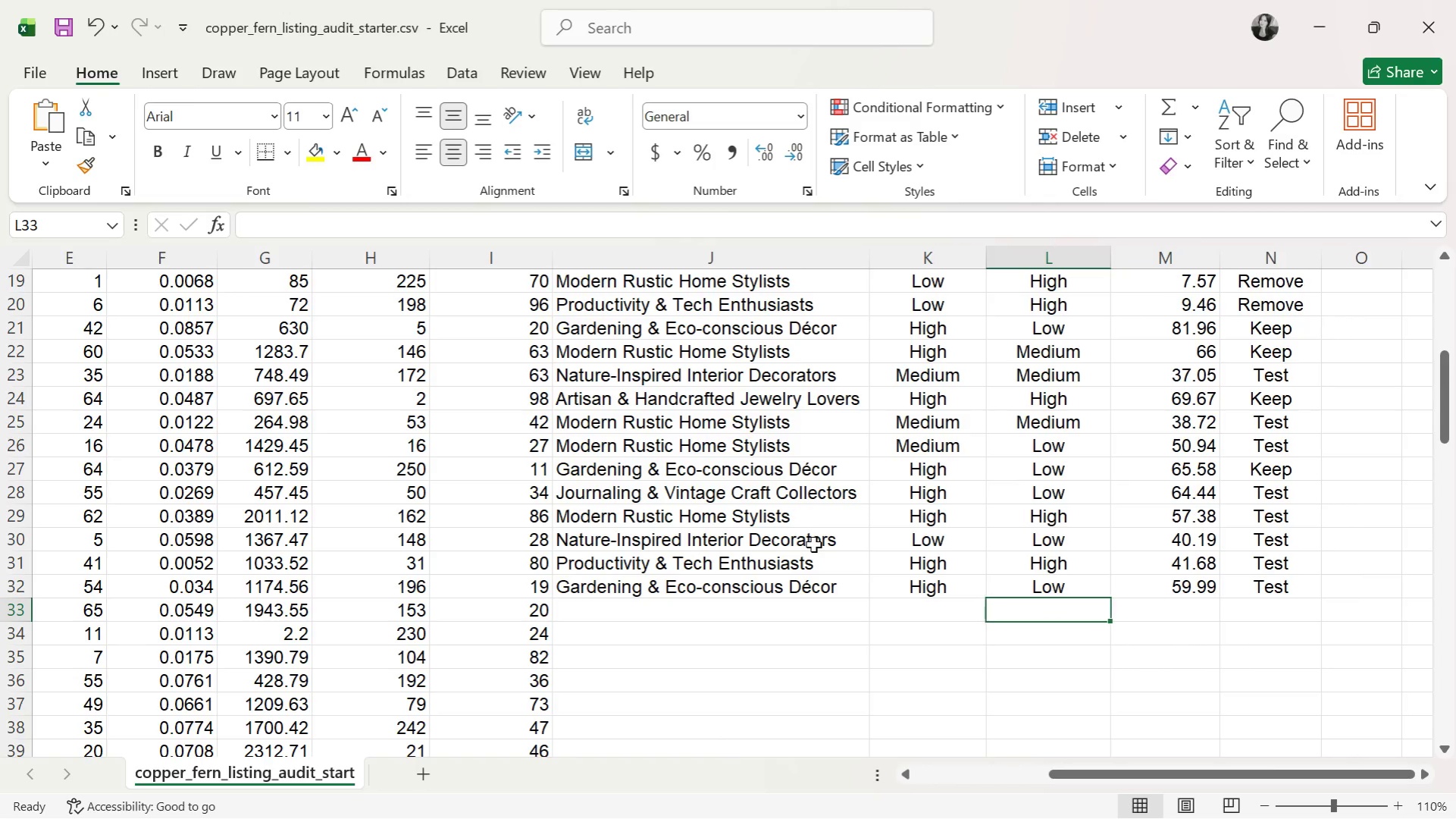 
key(ArrowLeft)
 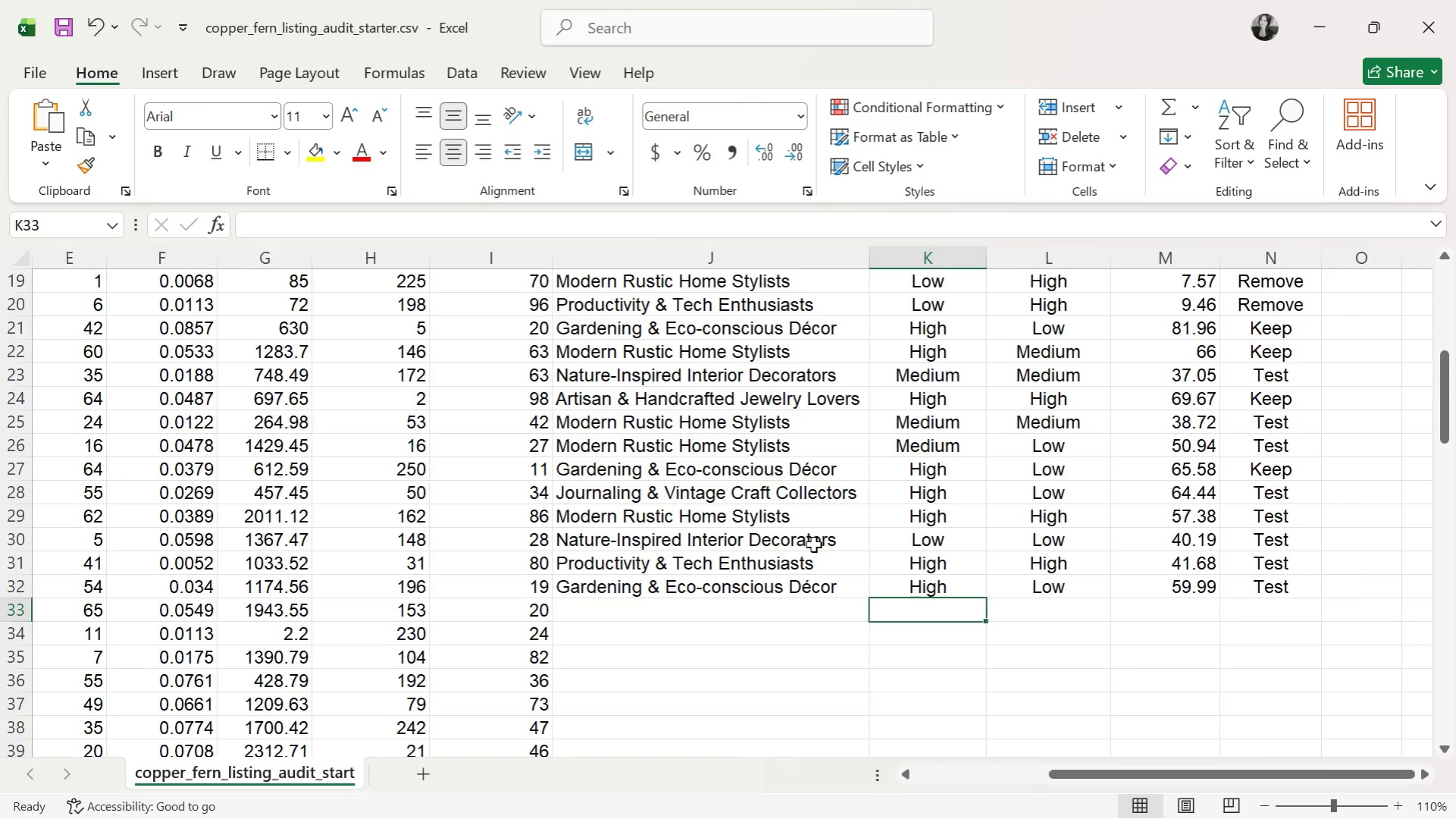 
key(ArrowLeft)
 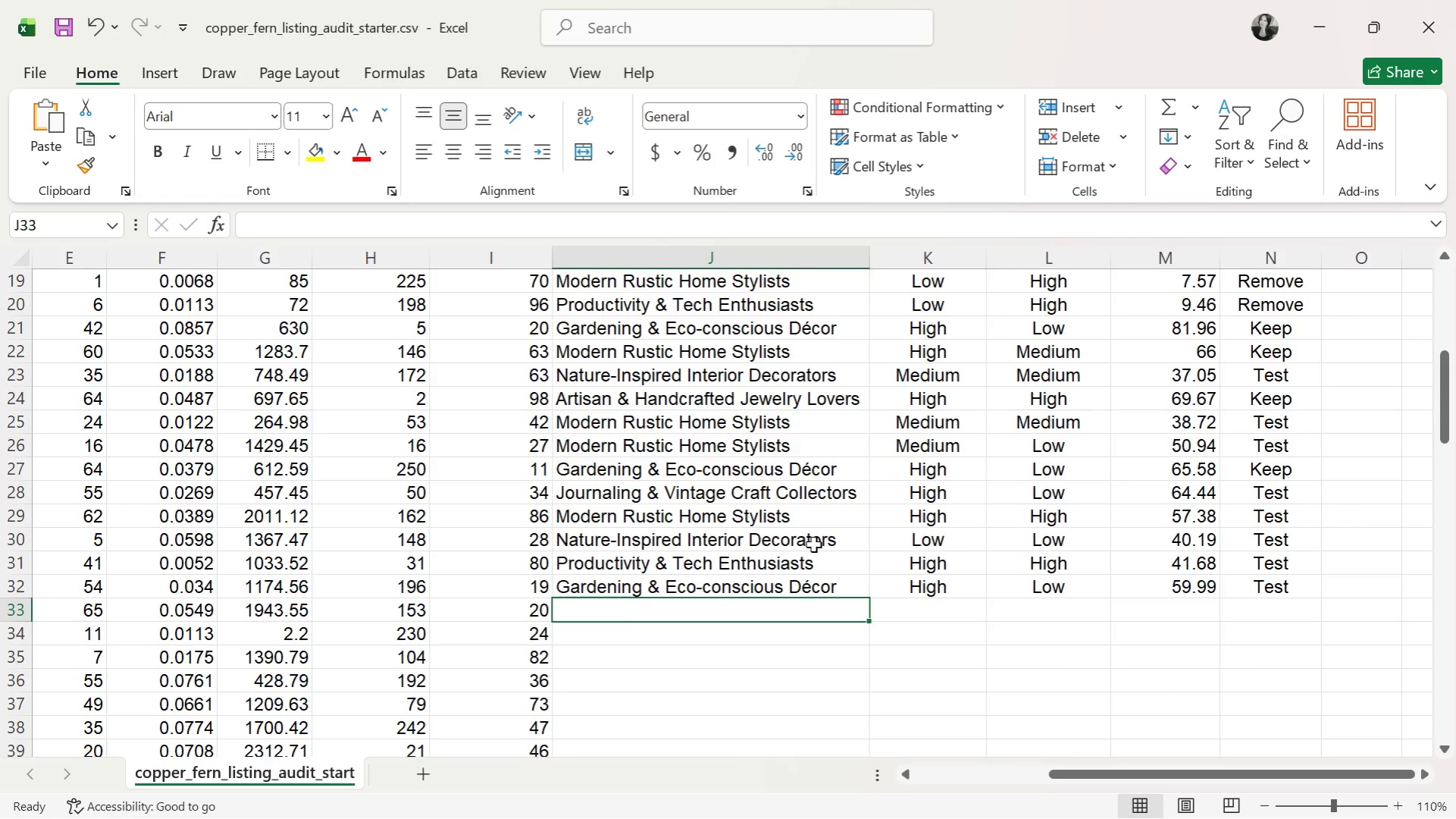 
key(ArrowLeft)
 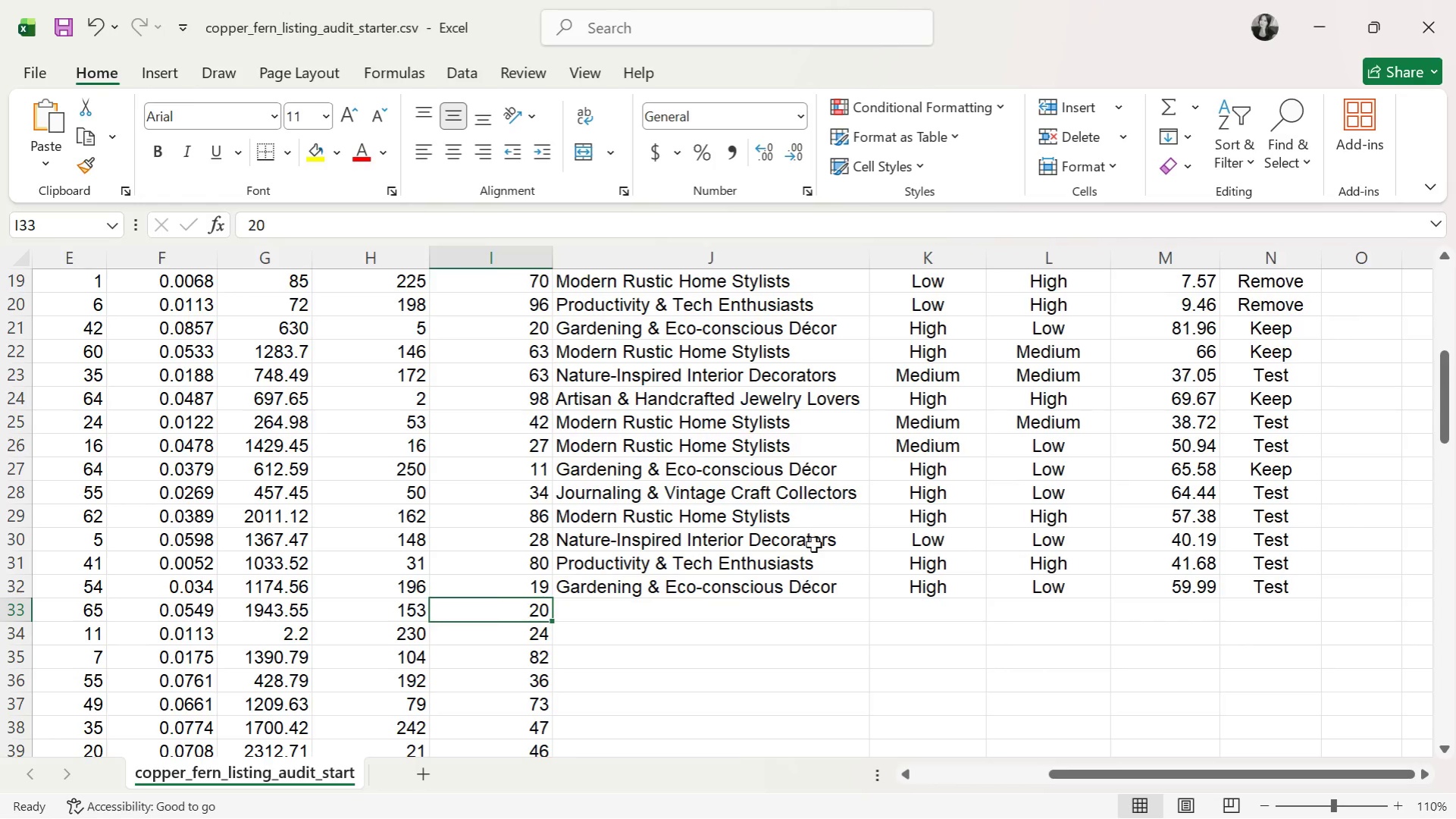 
key(ArrowRight)
 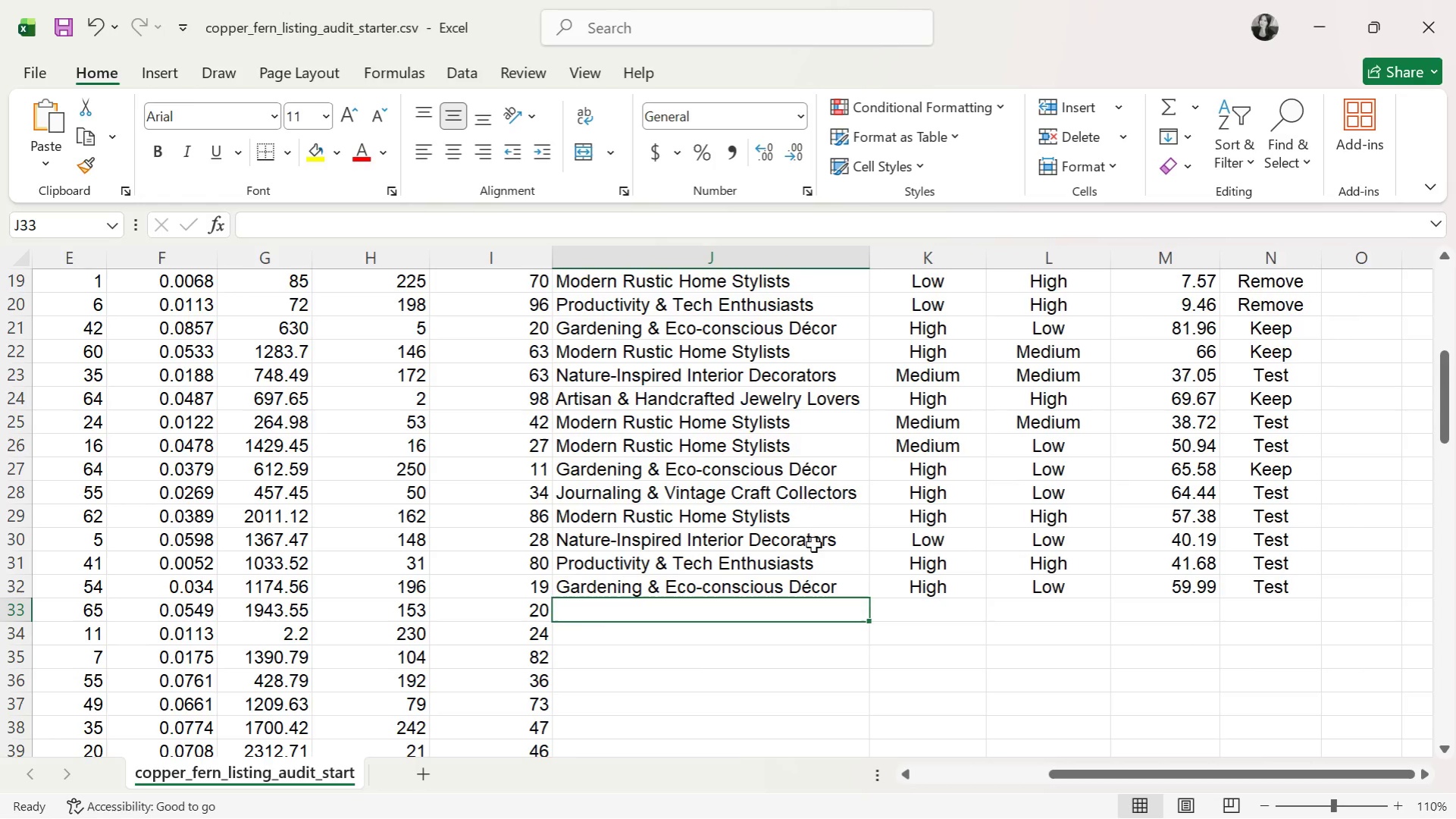 
wait(15.83)
 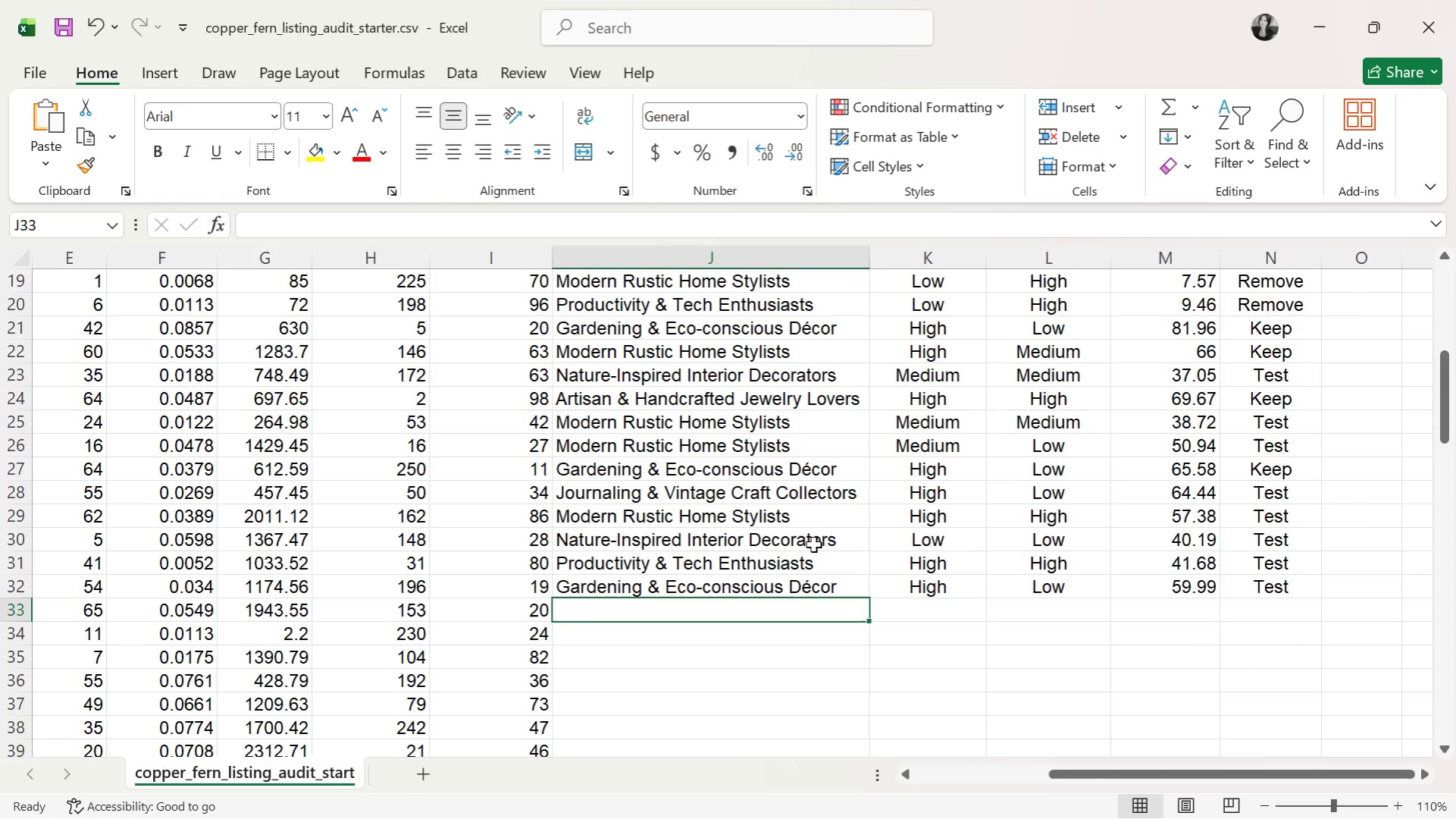 
key(CapsLock)
 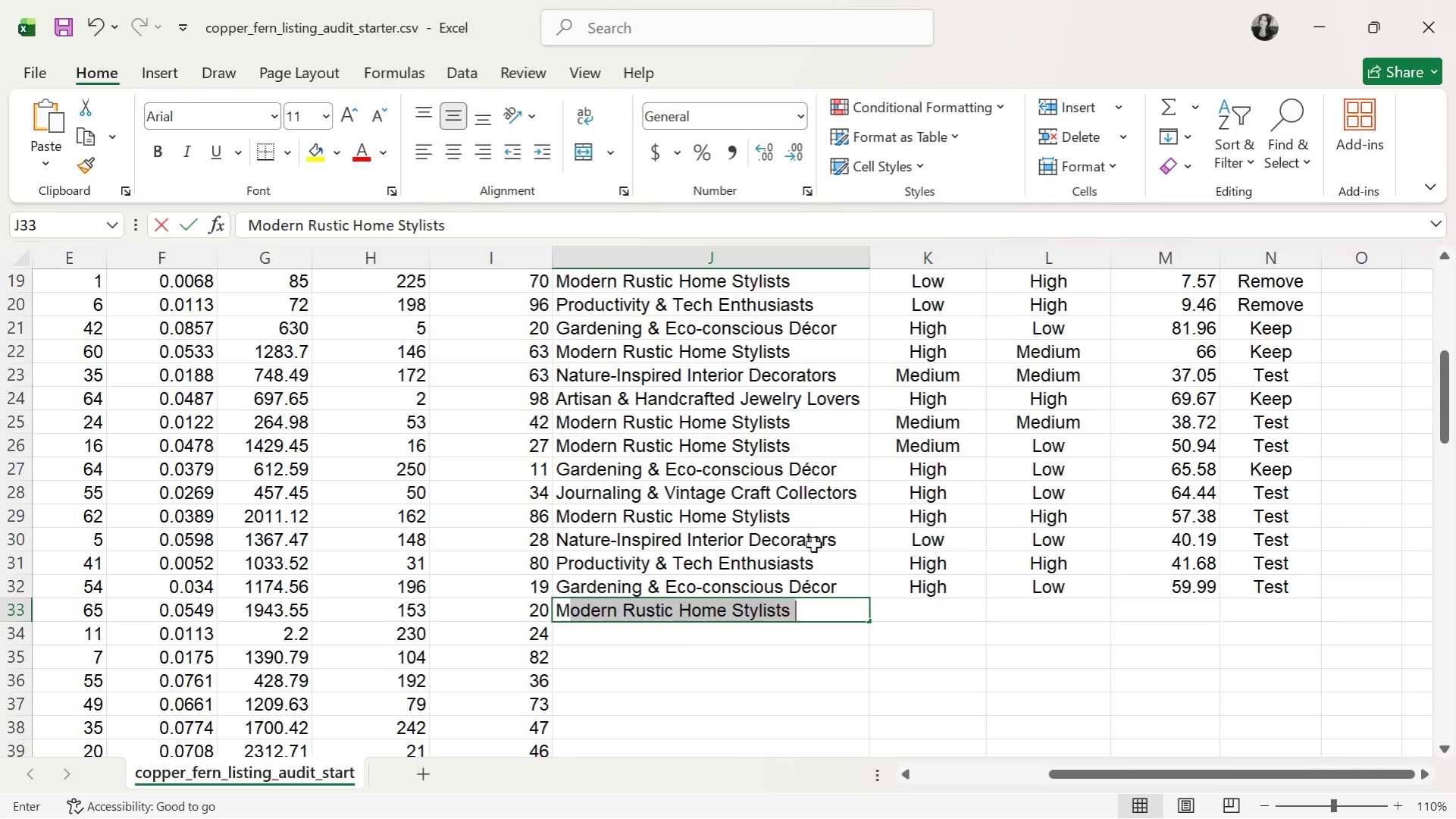 
key(M)
 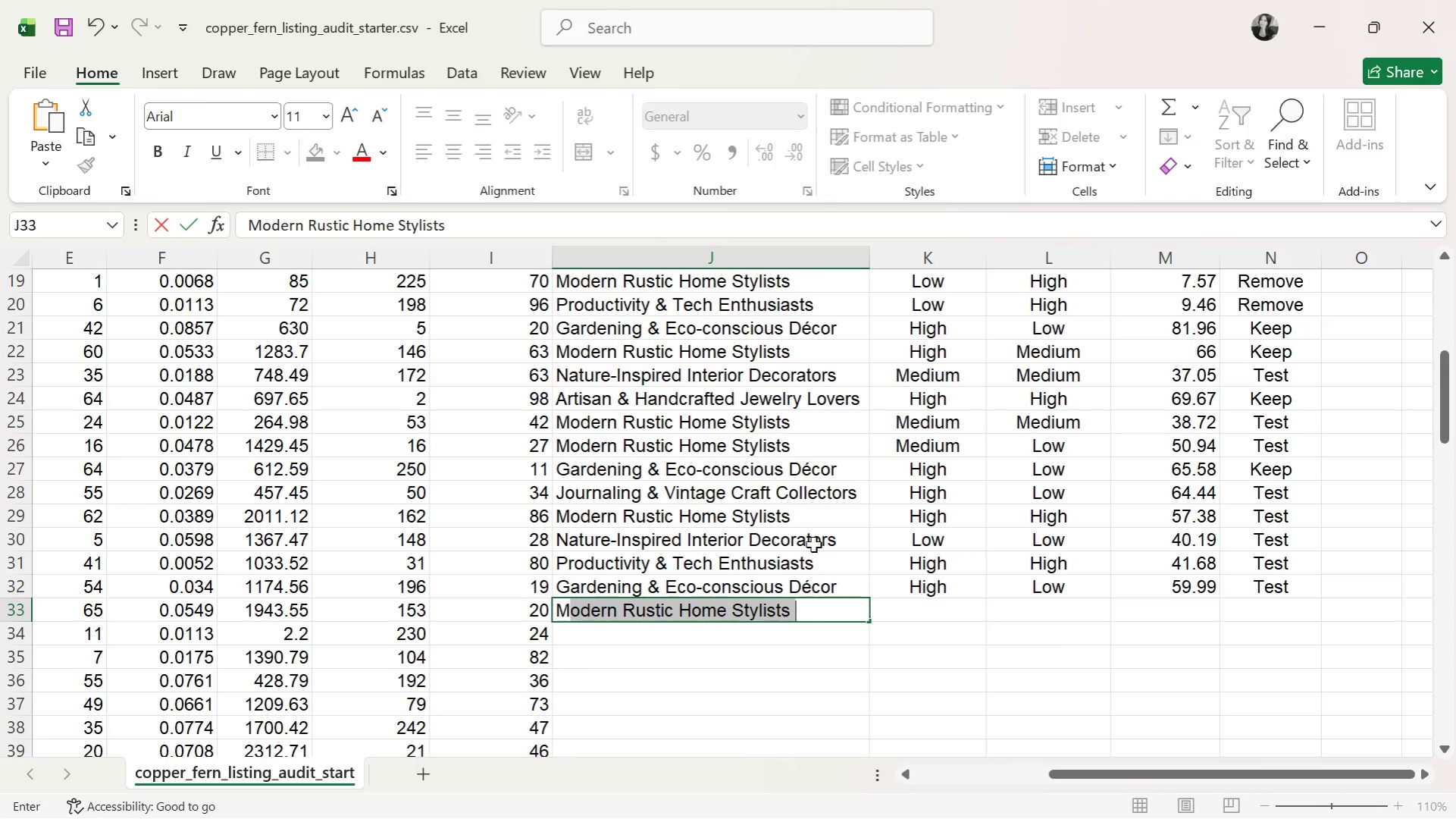 
key(CapsLock)
 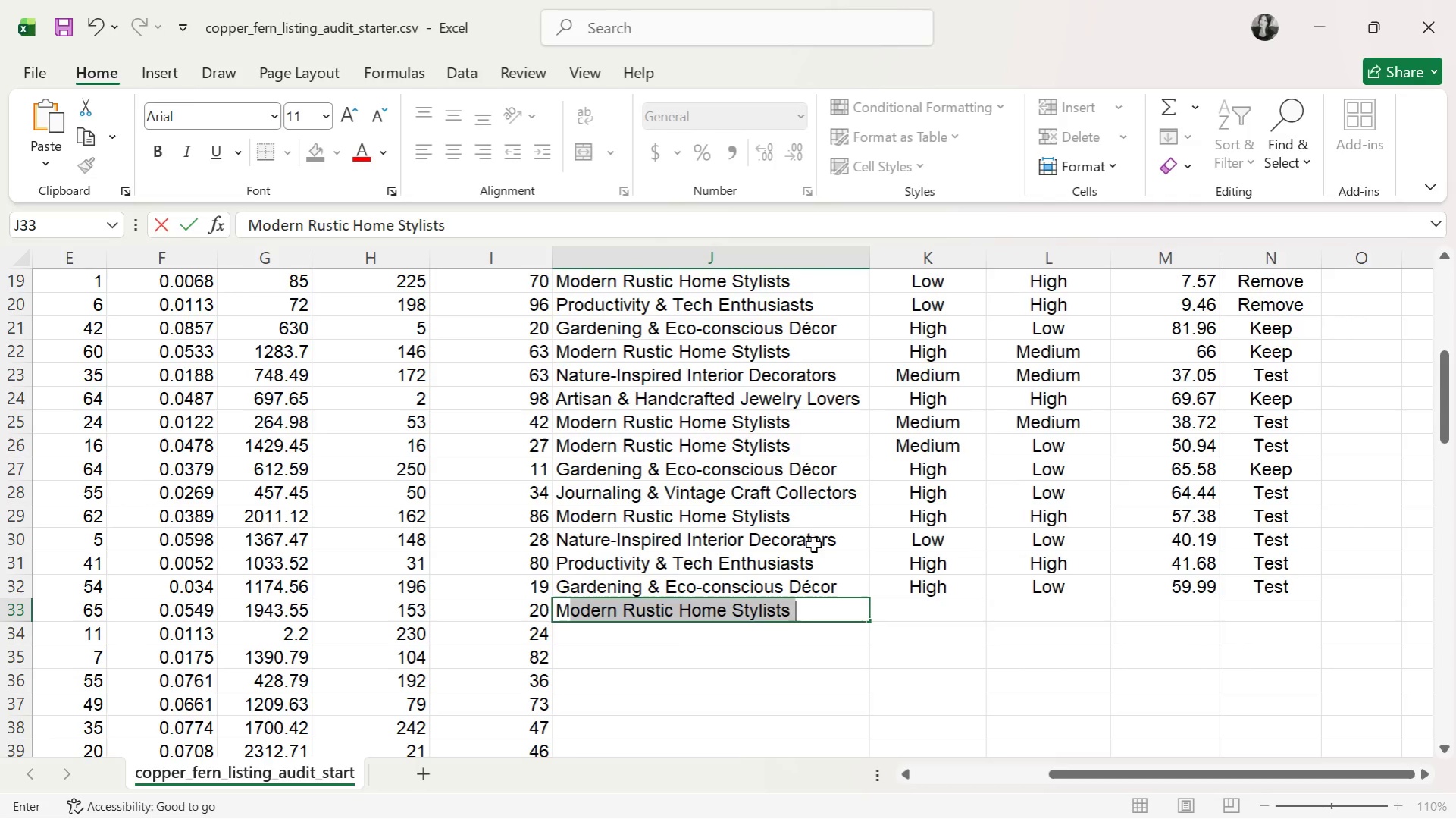 
key(ArrowRight)
 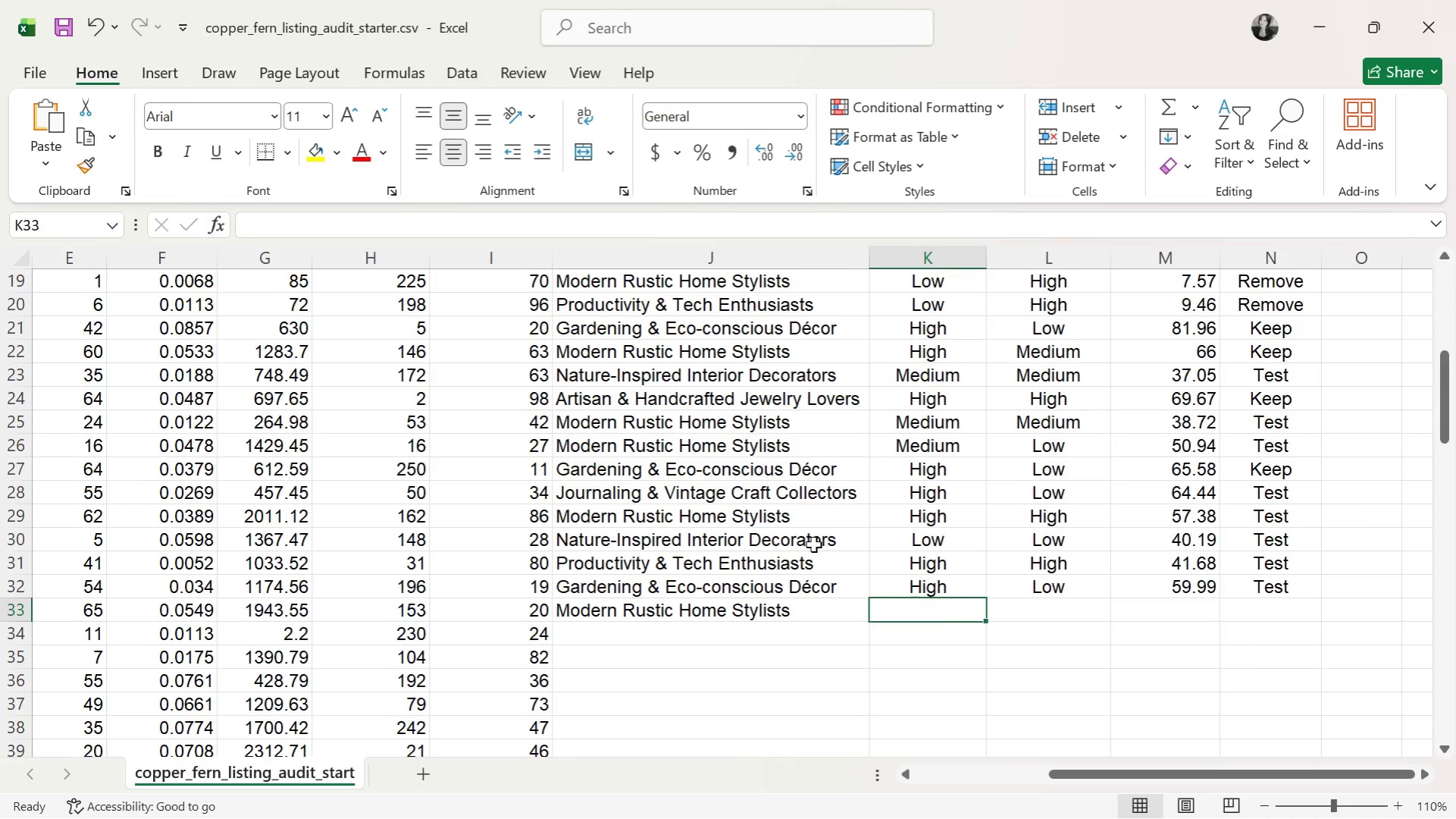 
key(H)
 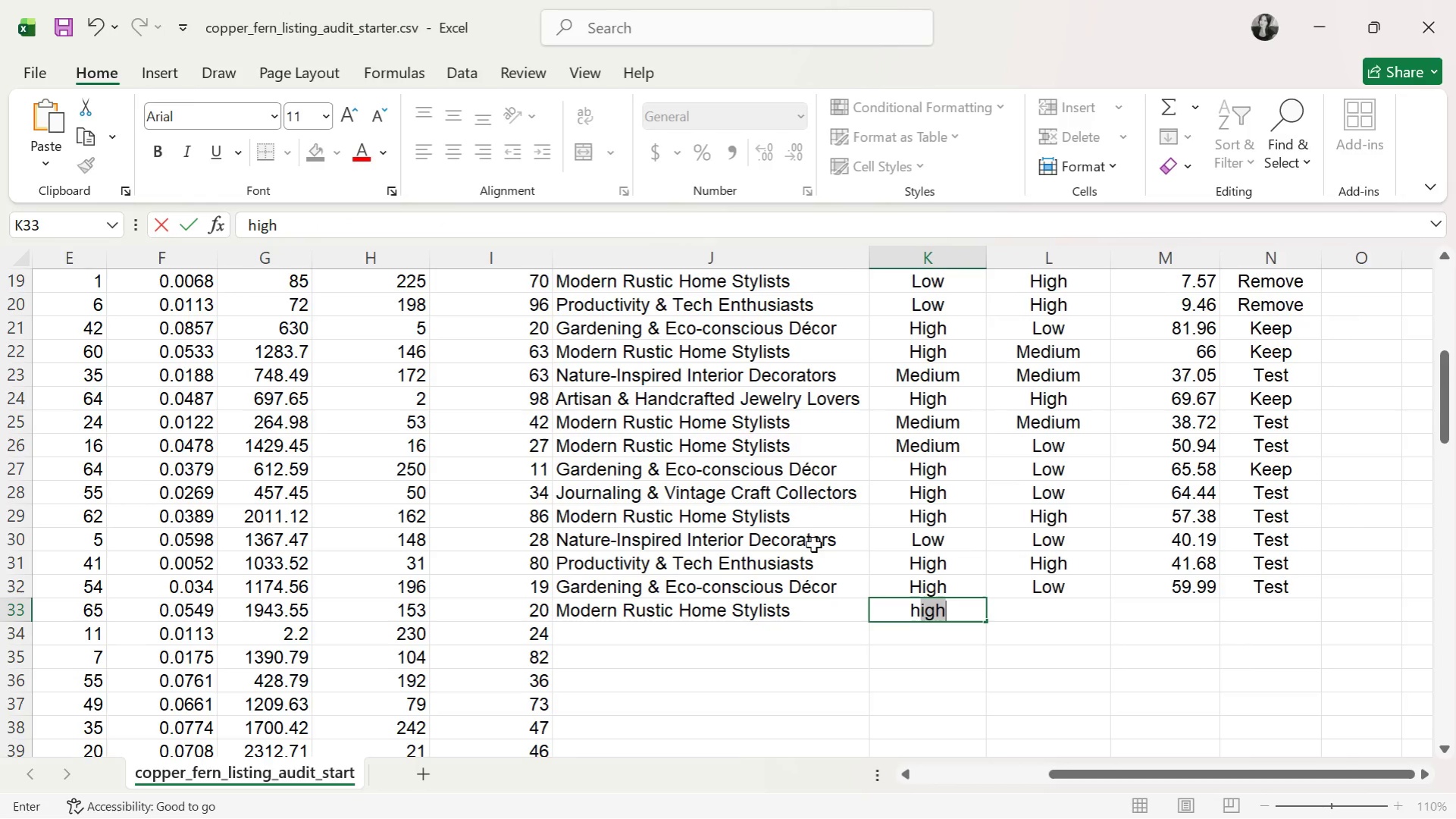 
key(ArrowRight)
 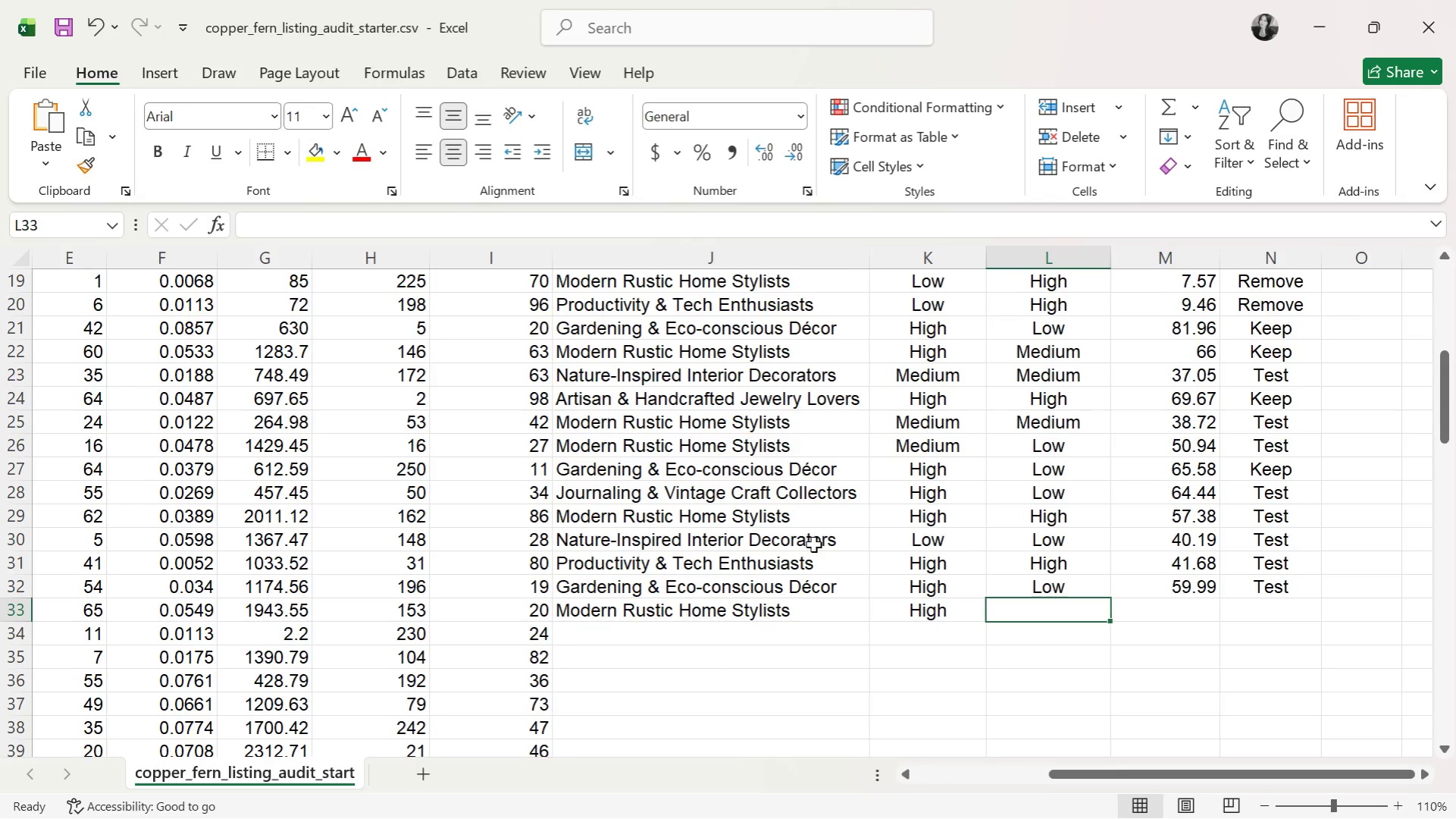 
key(L)
 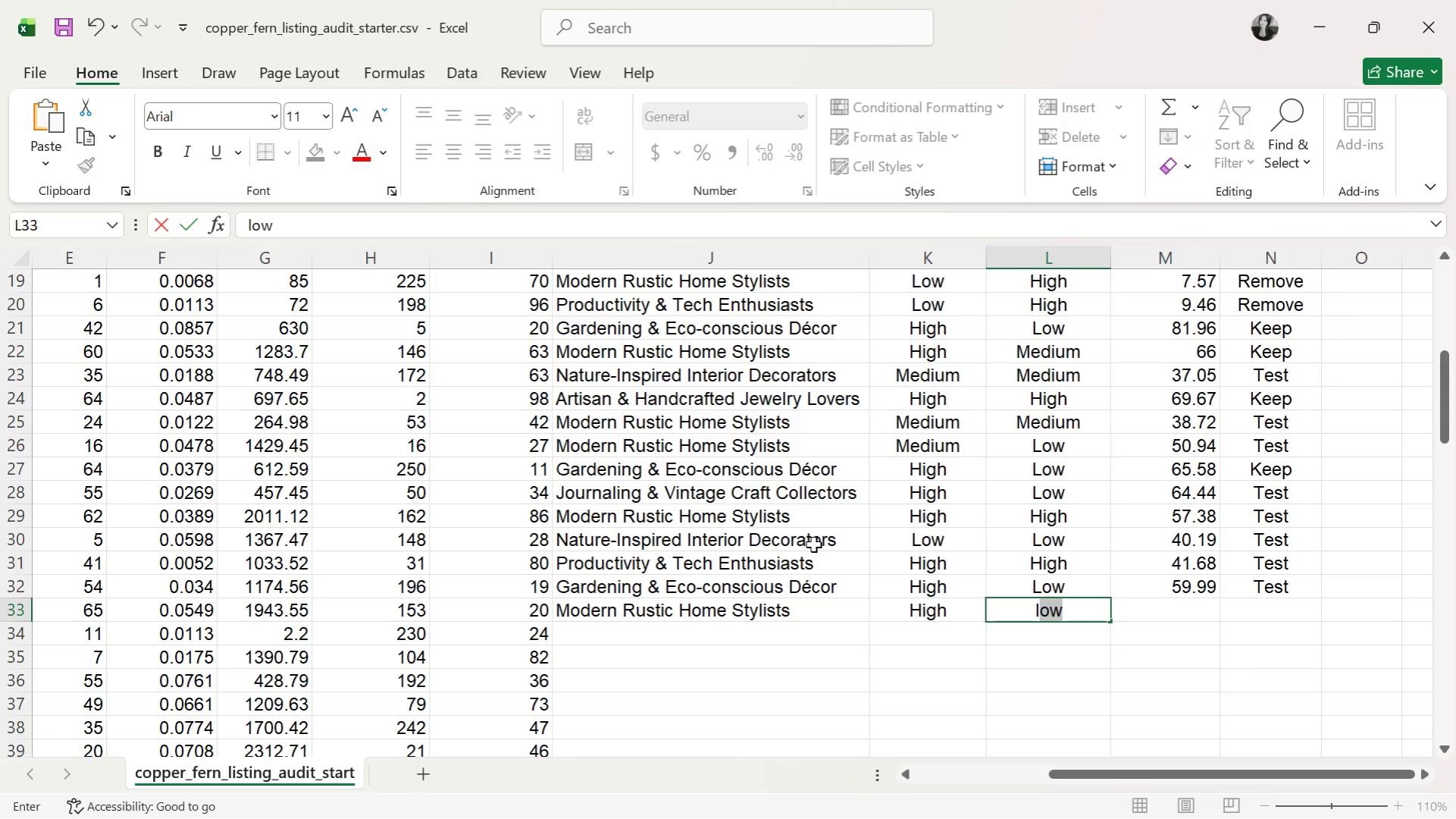 
key(ArrowRight)
 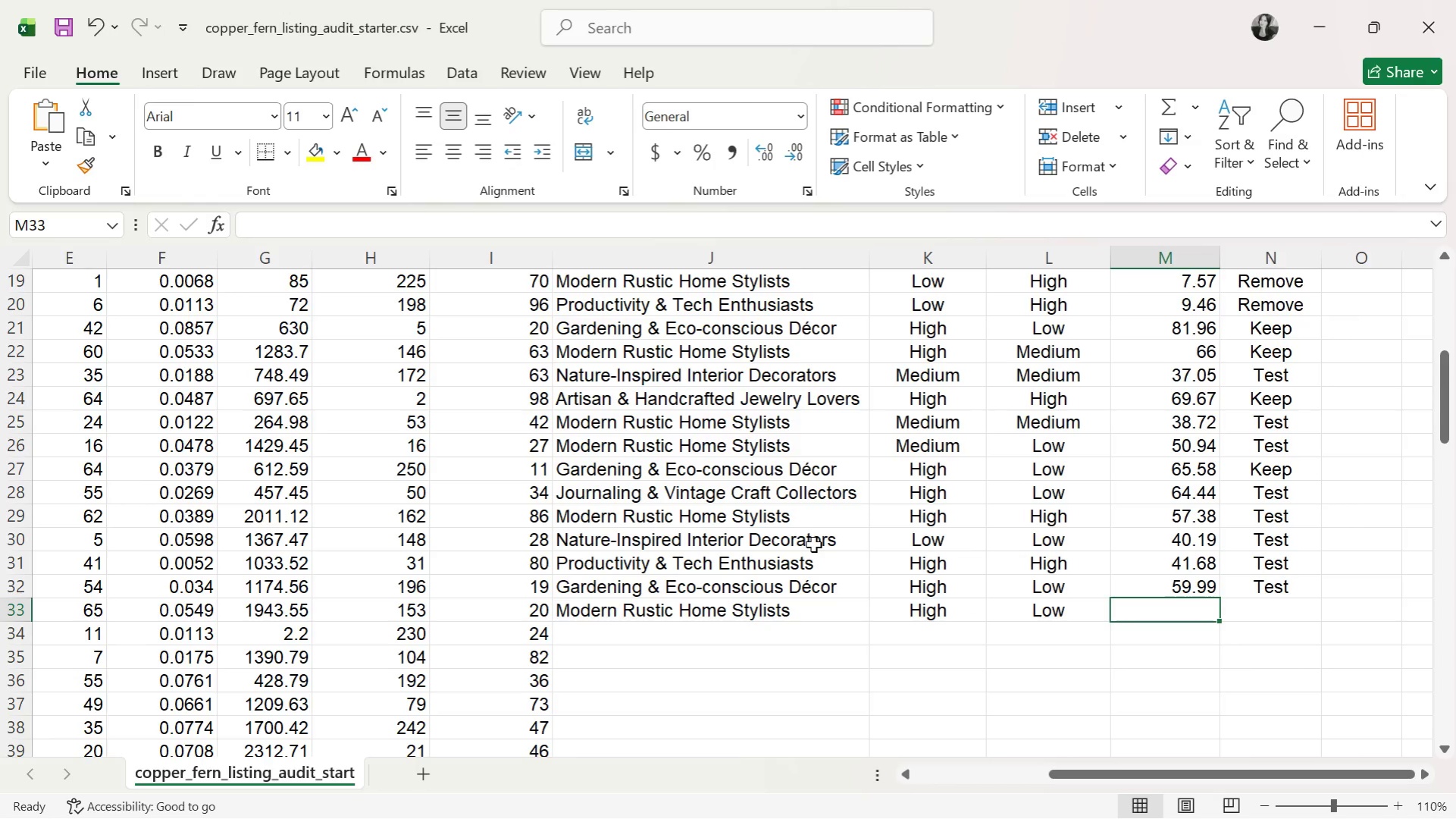 
type(76.46)
 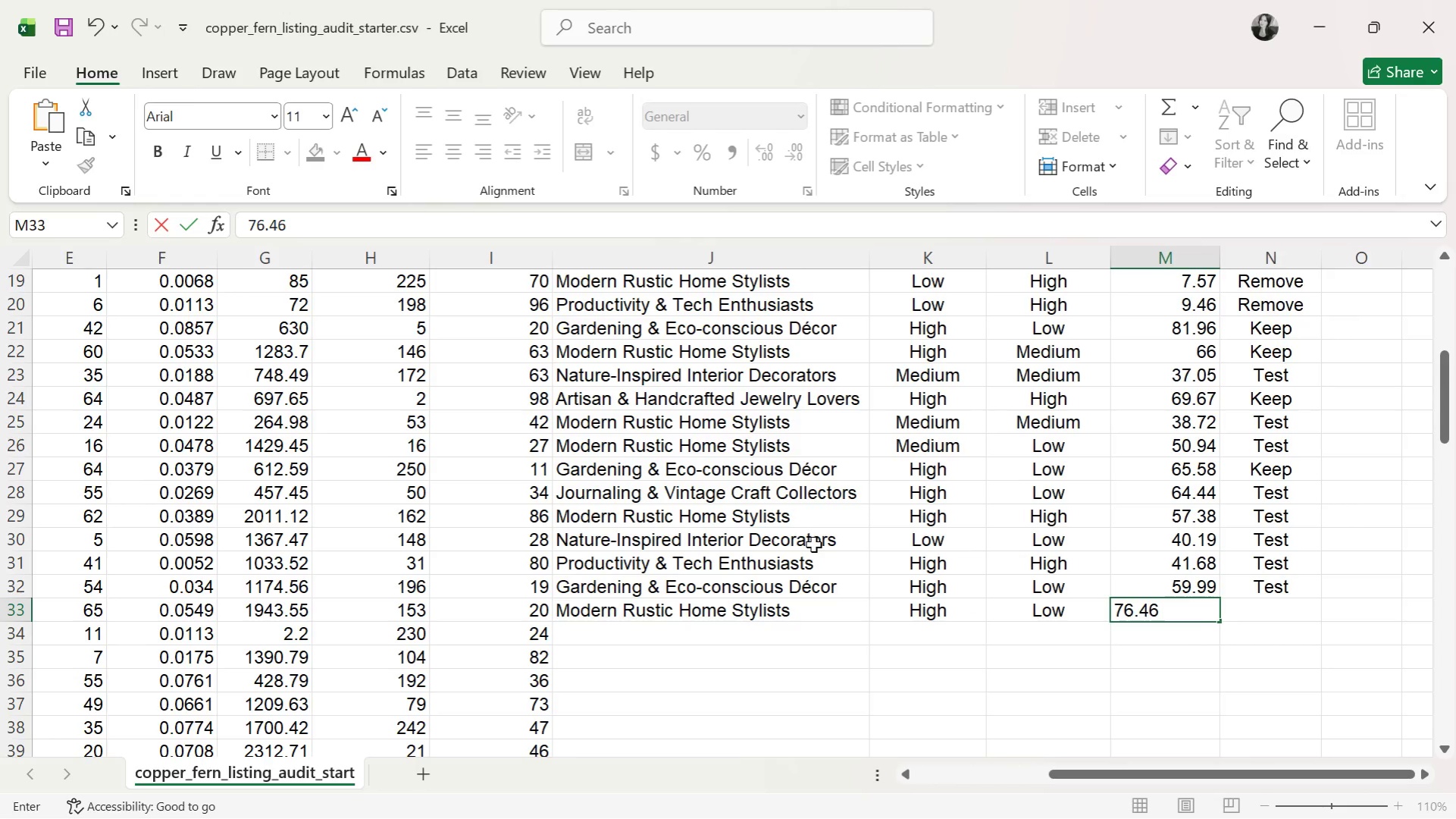 
key(ArrowRight)
 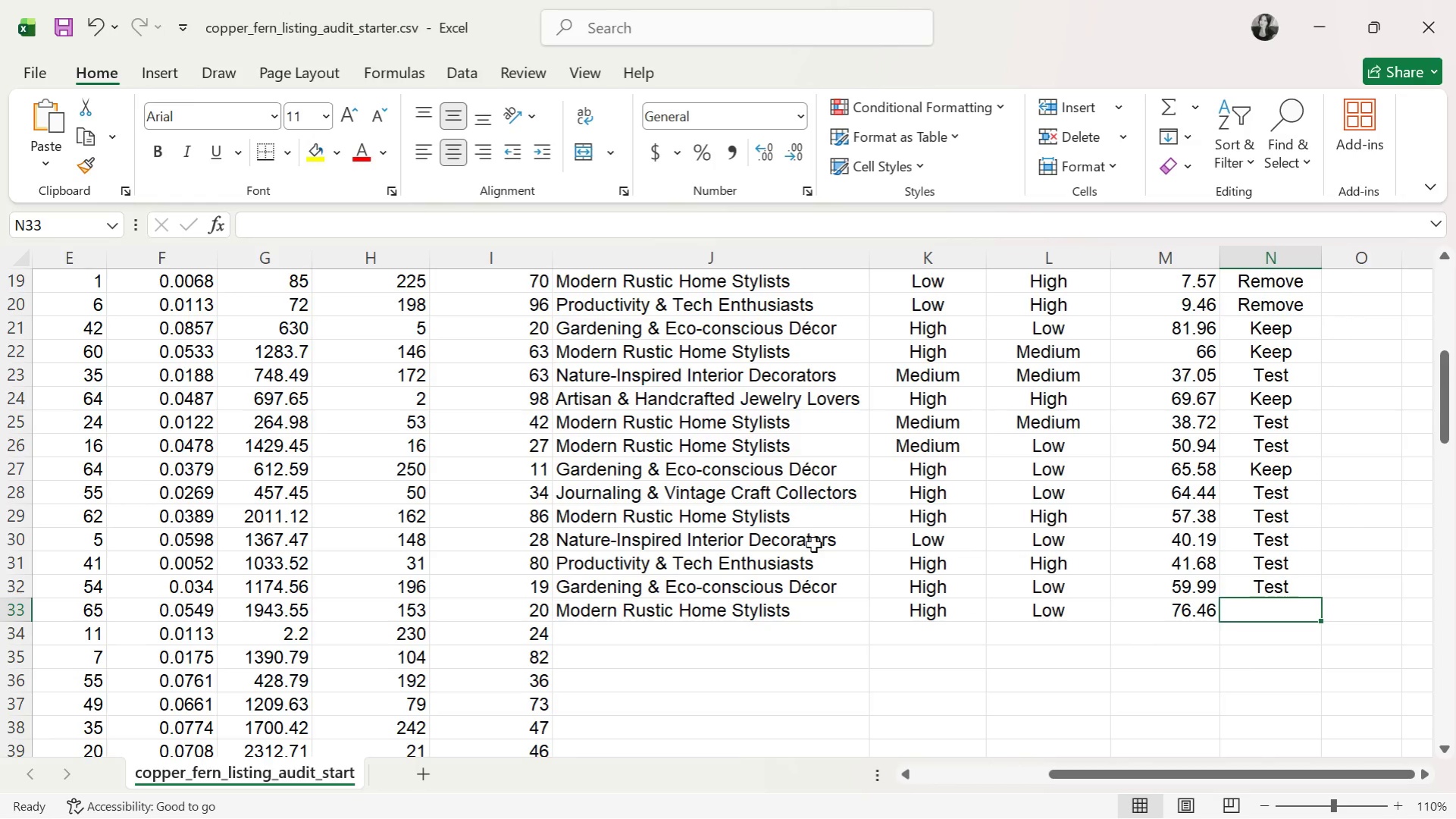 
key(K)
 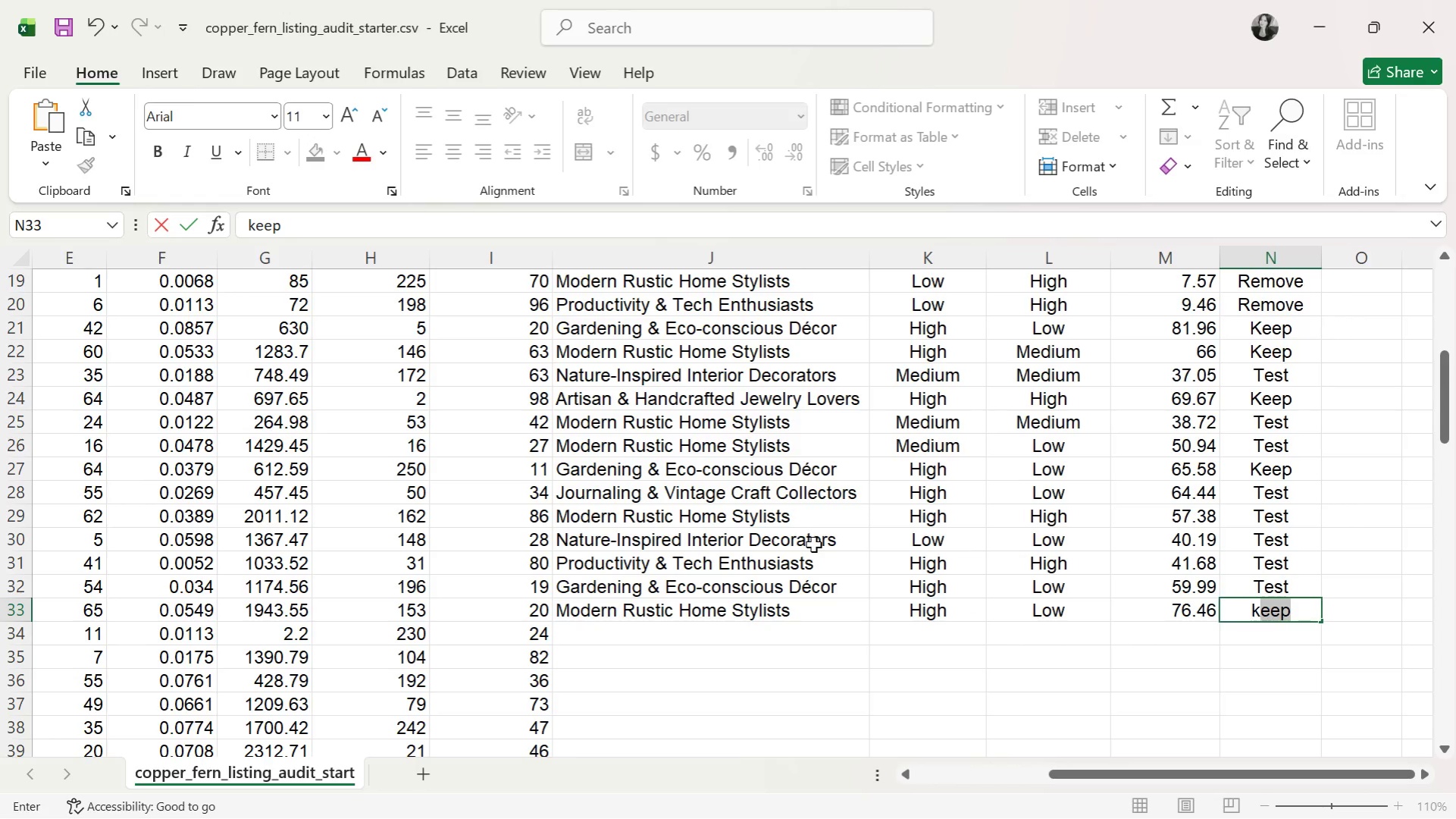 
key(Enter)
 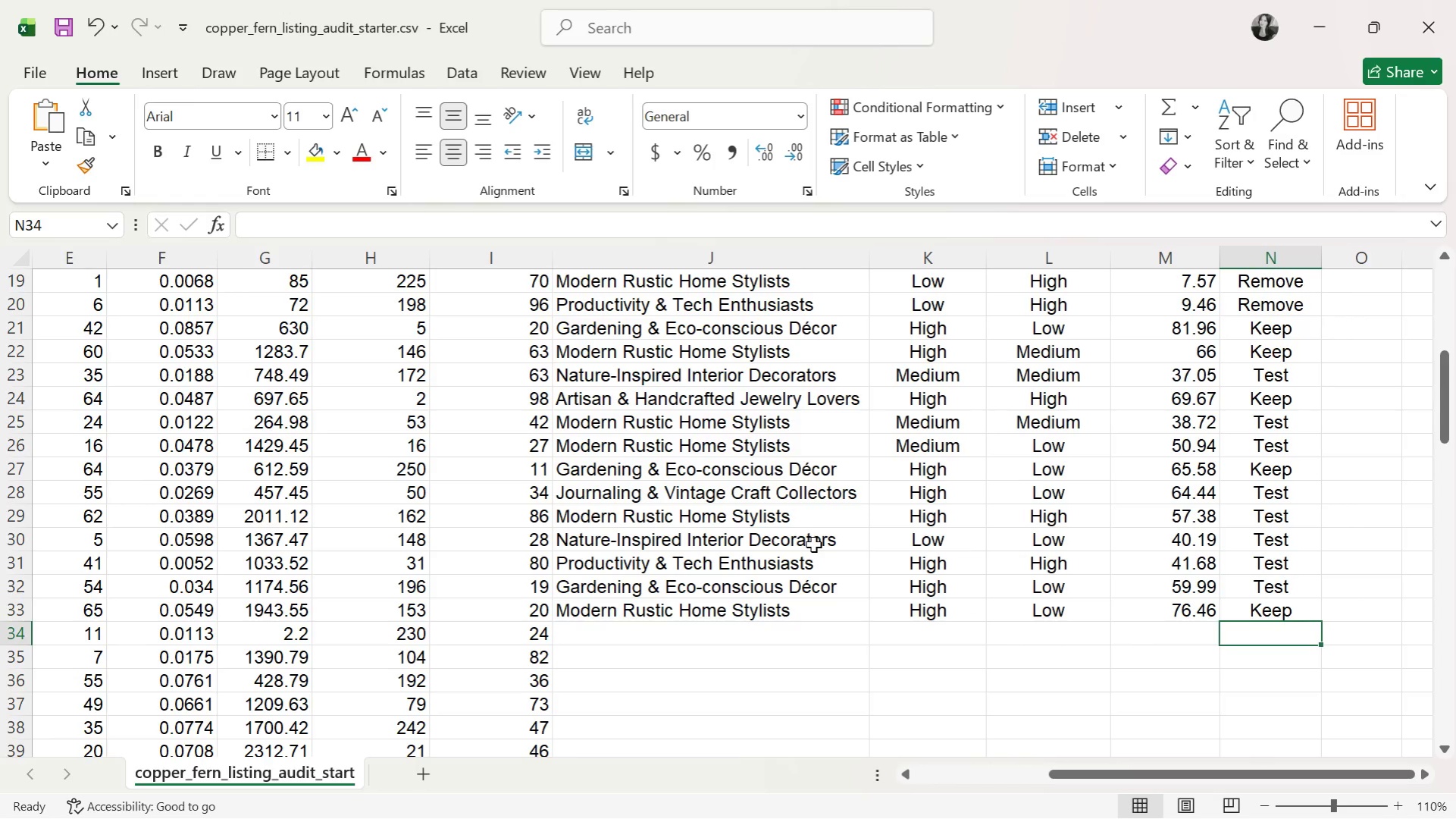 
wait(21.52)
 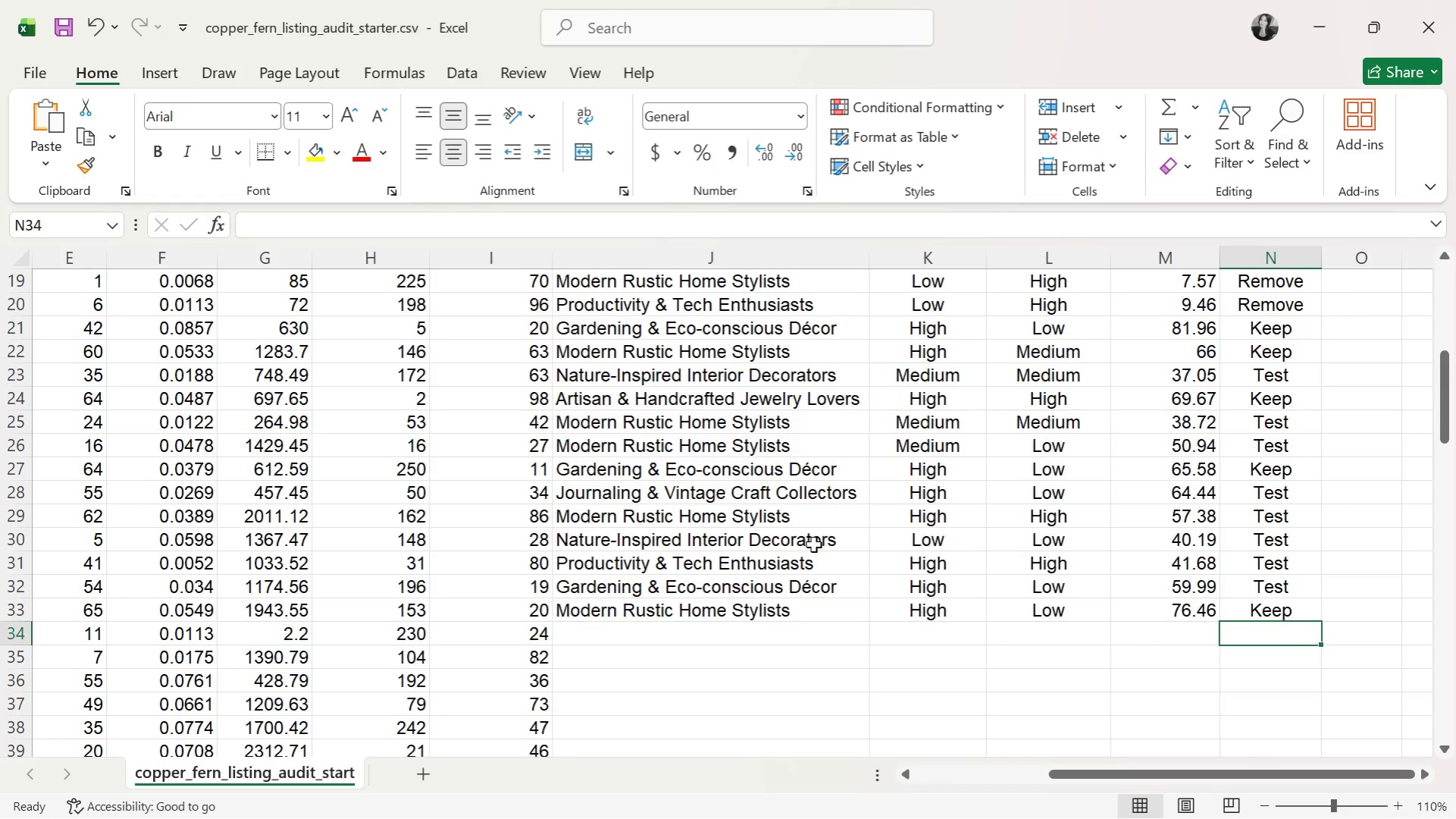 
left_click([561, 638])
 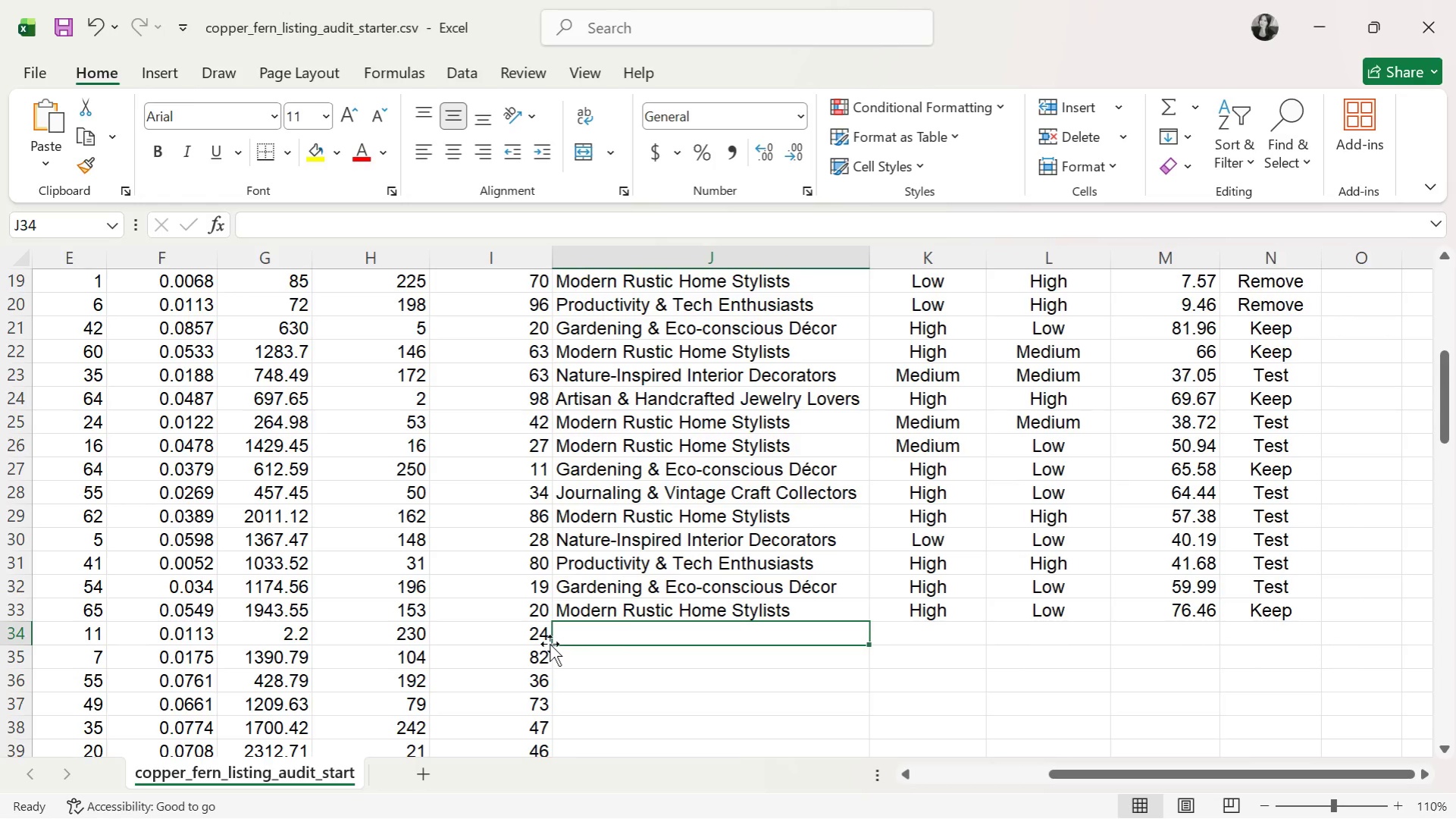 
key(G)
 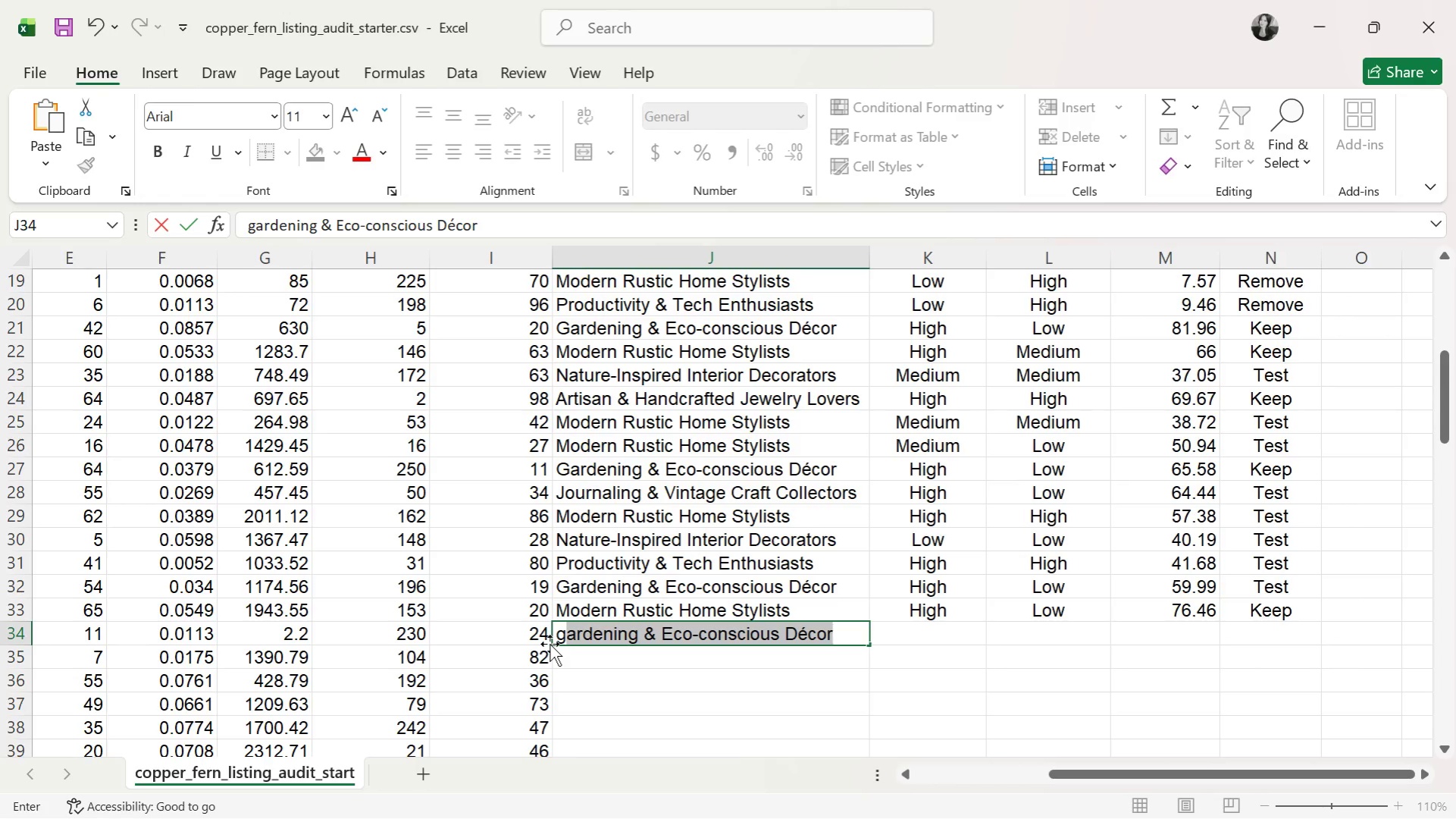 
key(Backspace)
 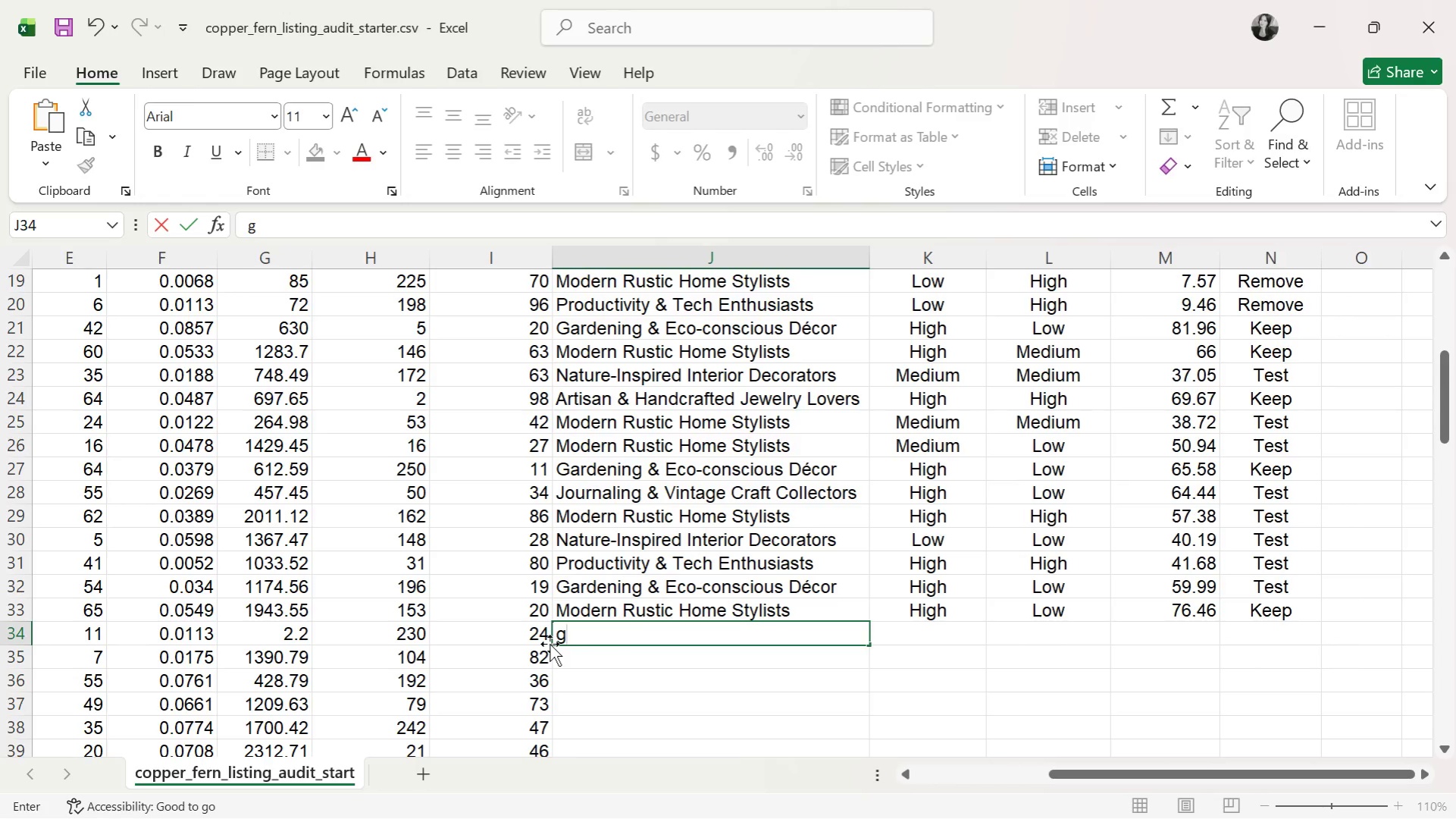 
key(CapsLock)
 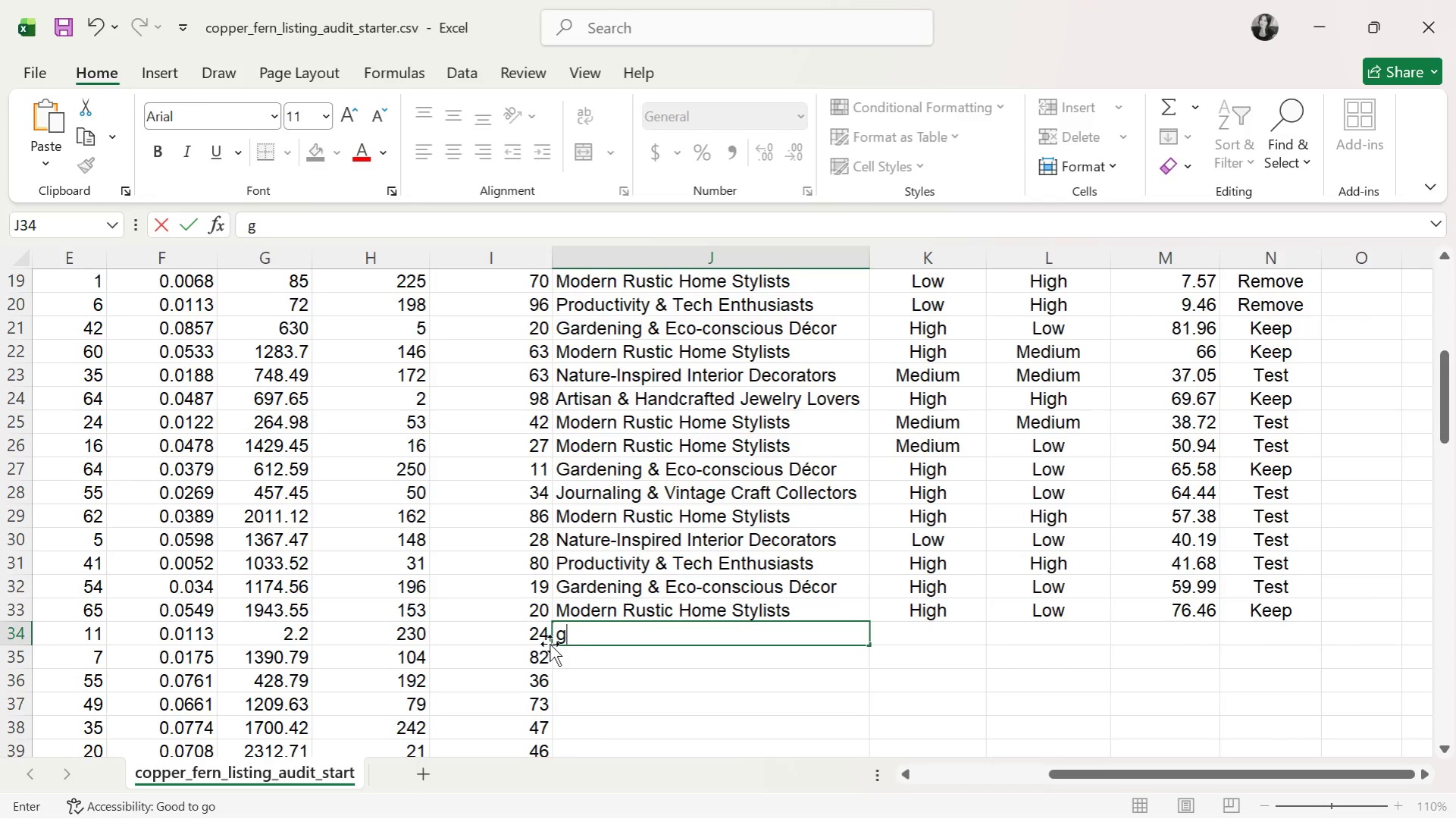 
key(G)
 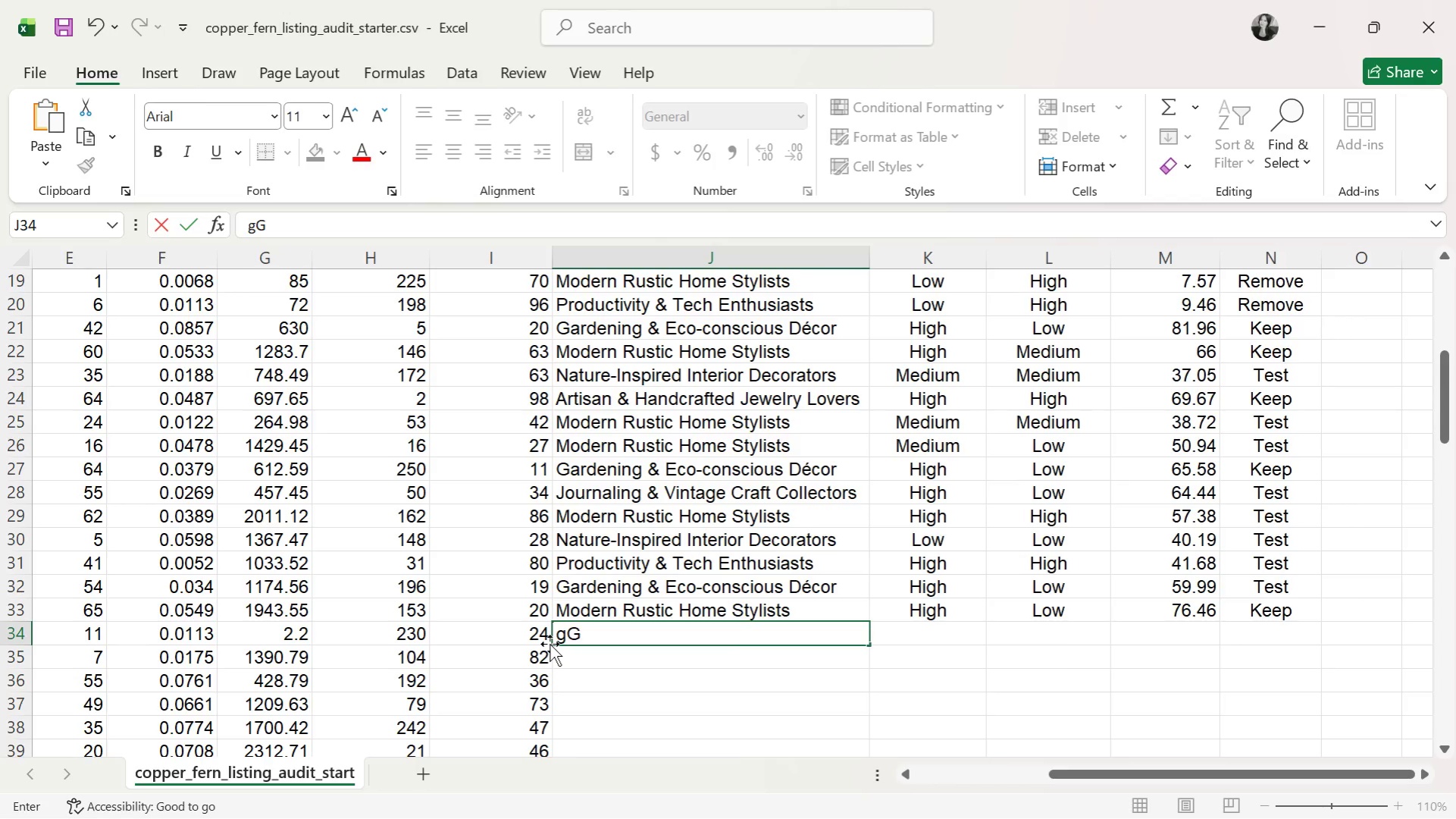 
key(Backspace)
 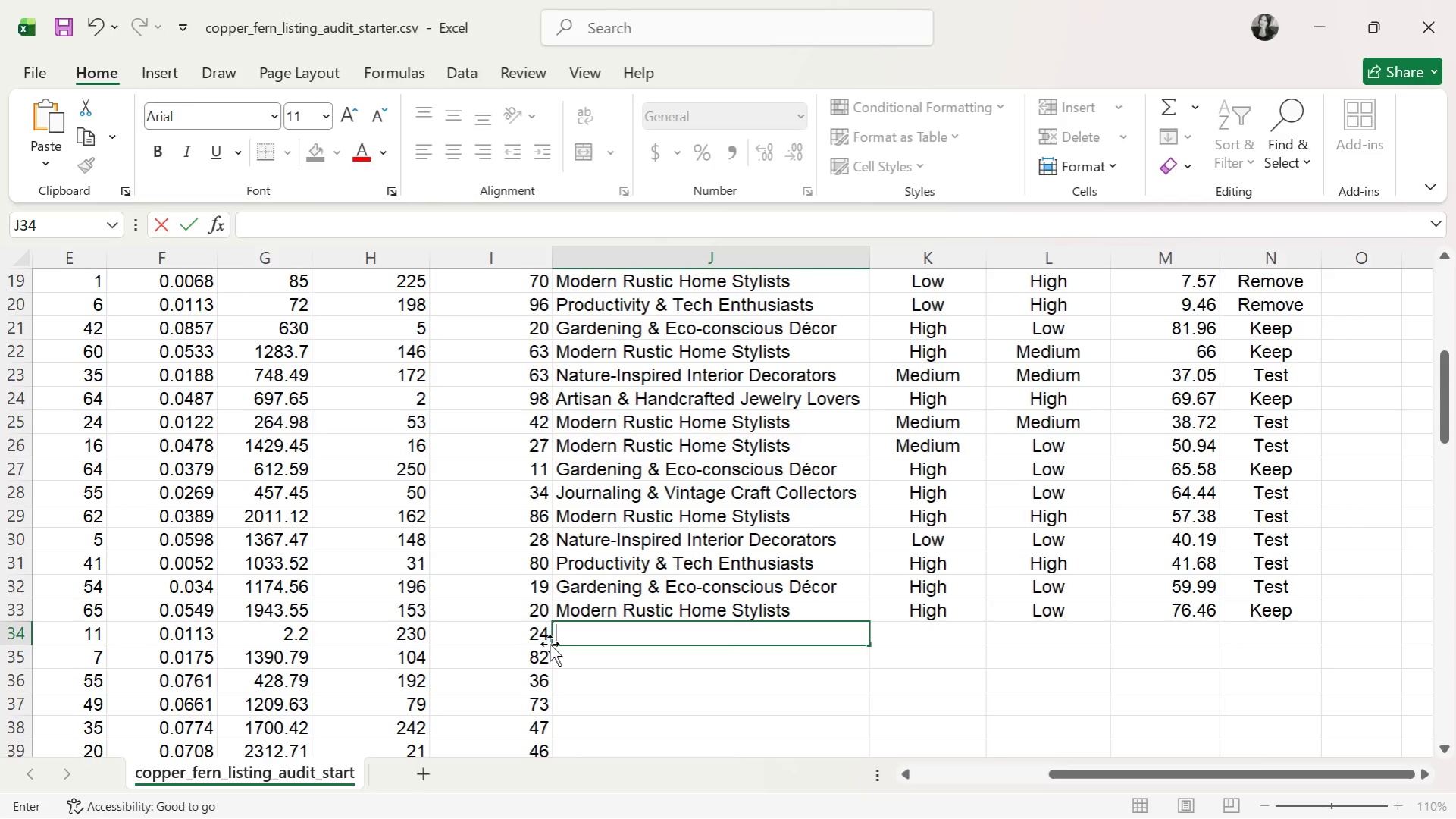 
key(Backspace)
 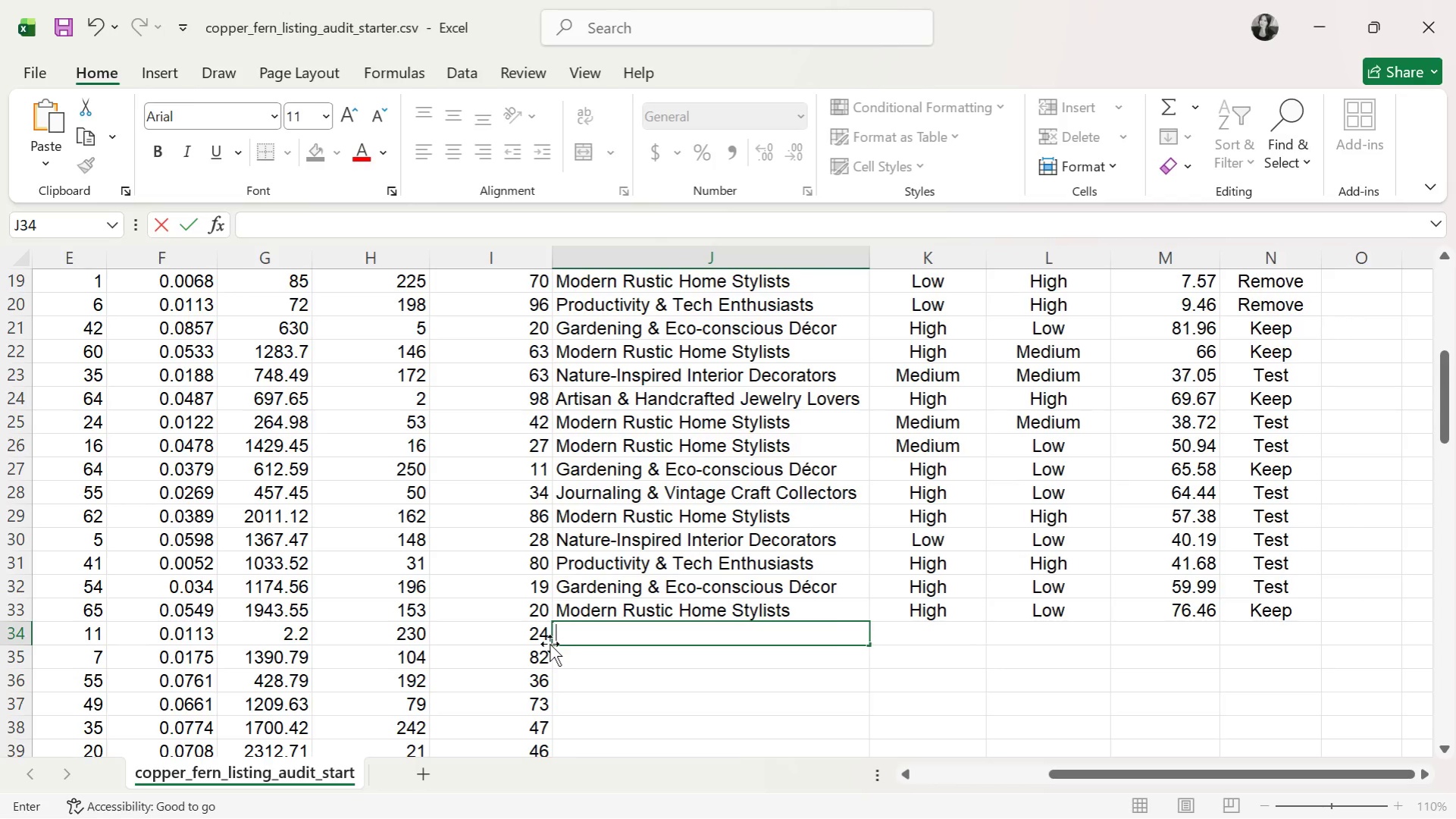 
key(G)
 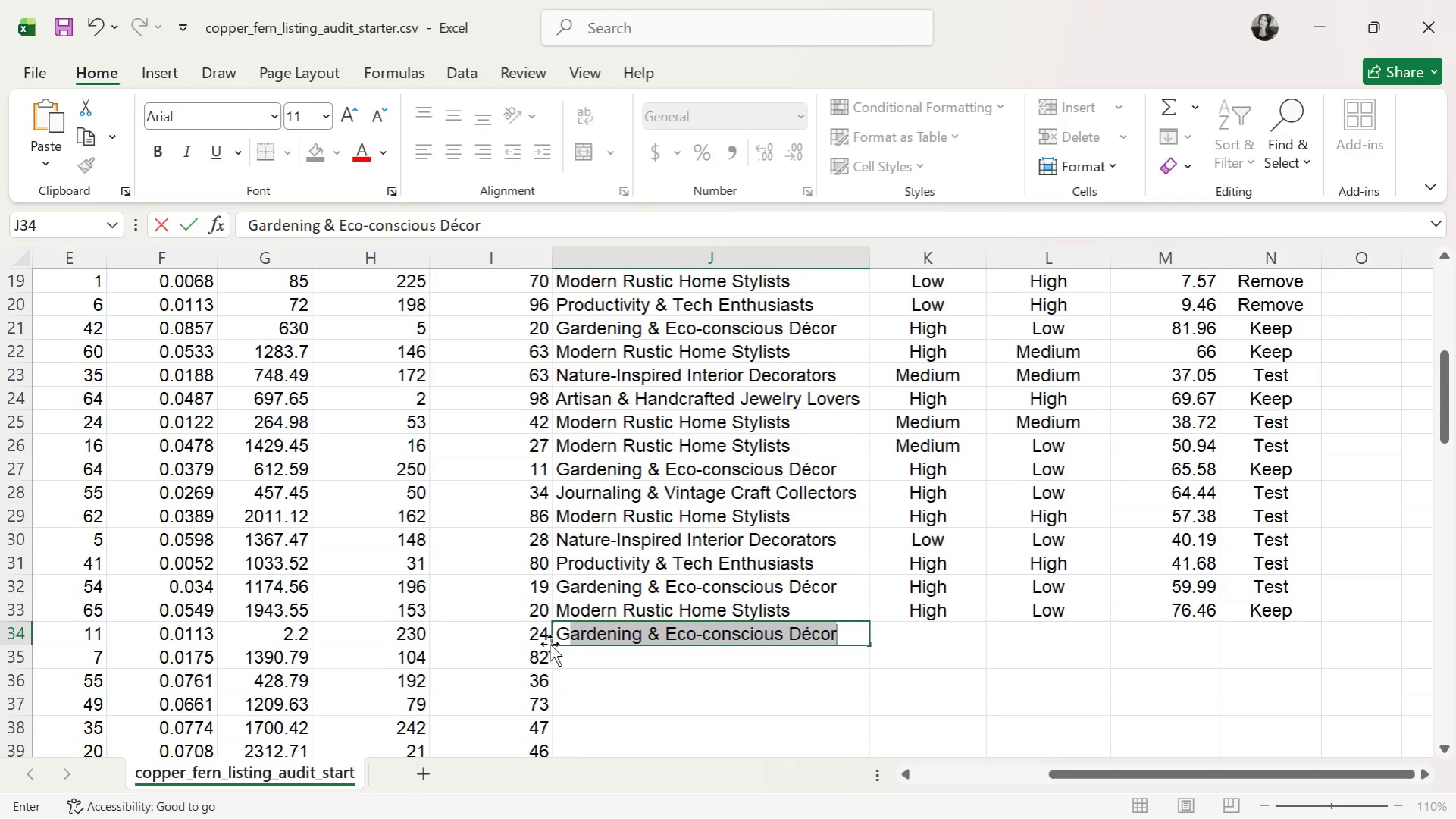 
key(ArrowRight)
 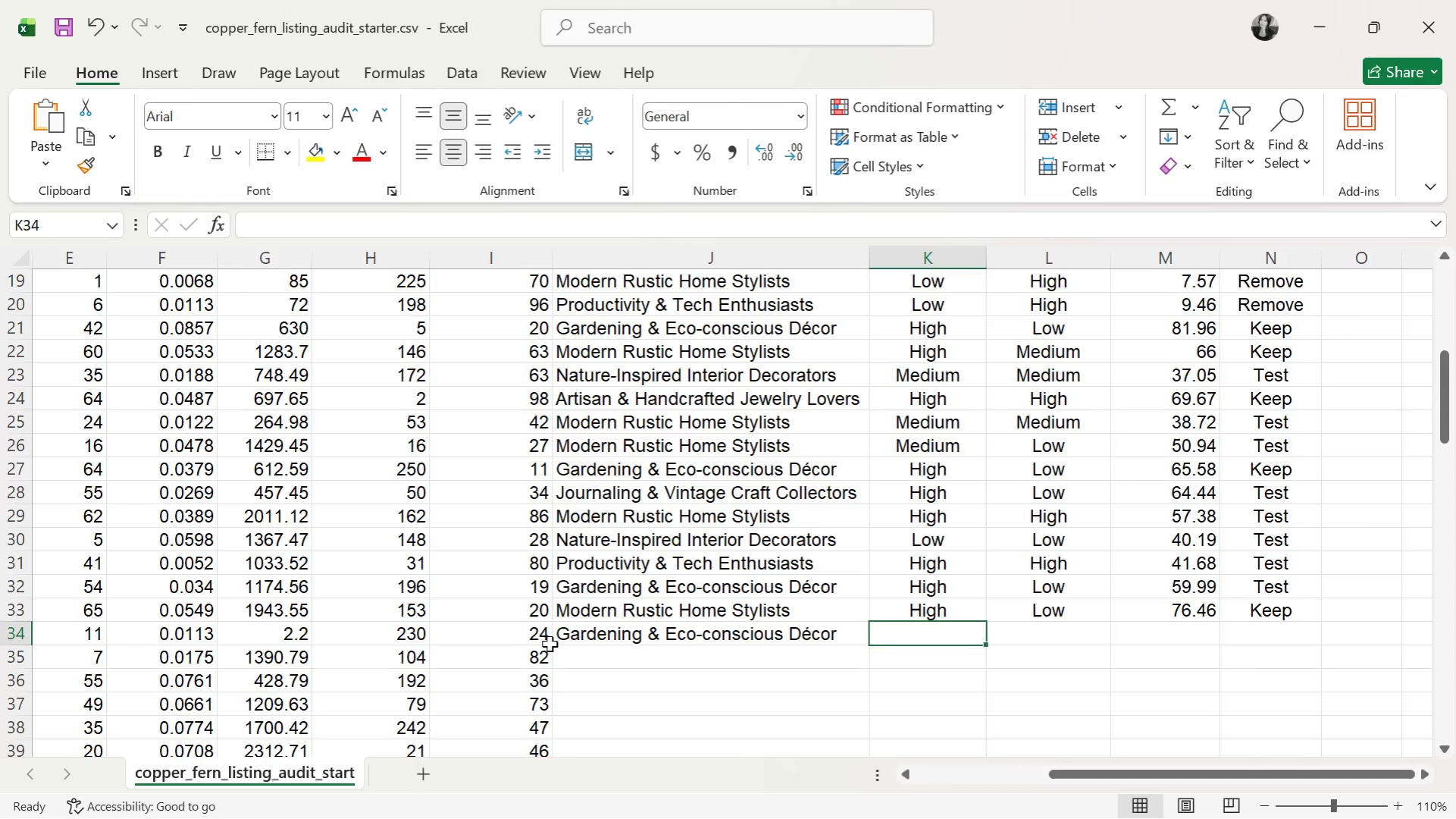 
key(L)
 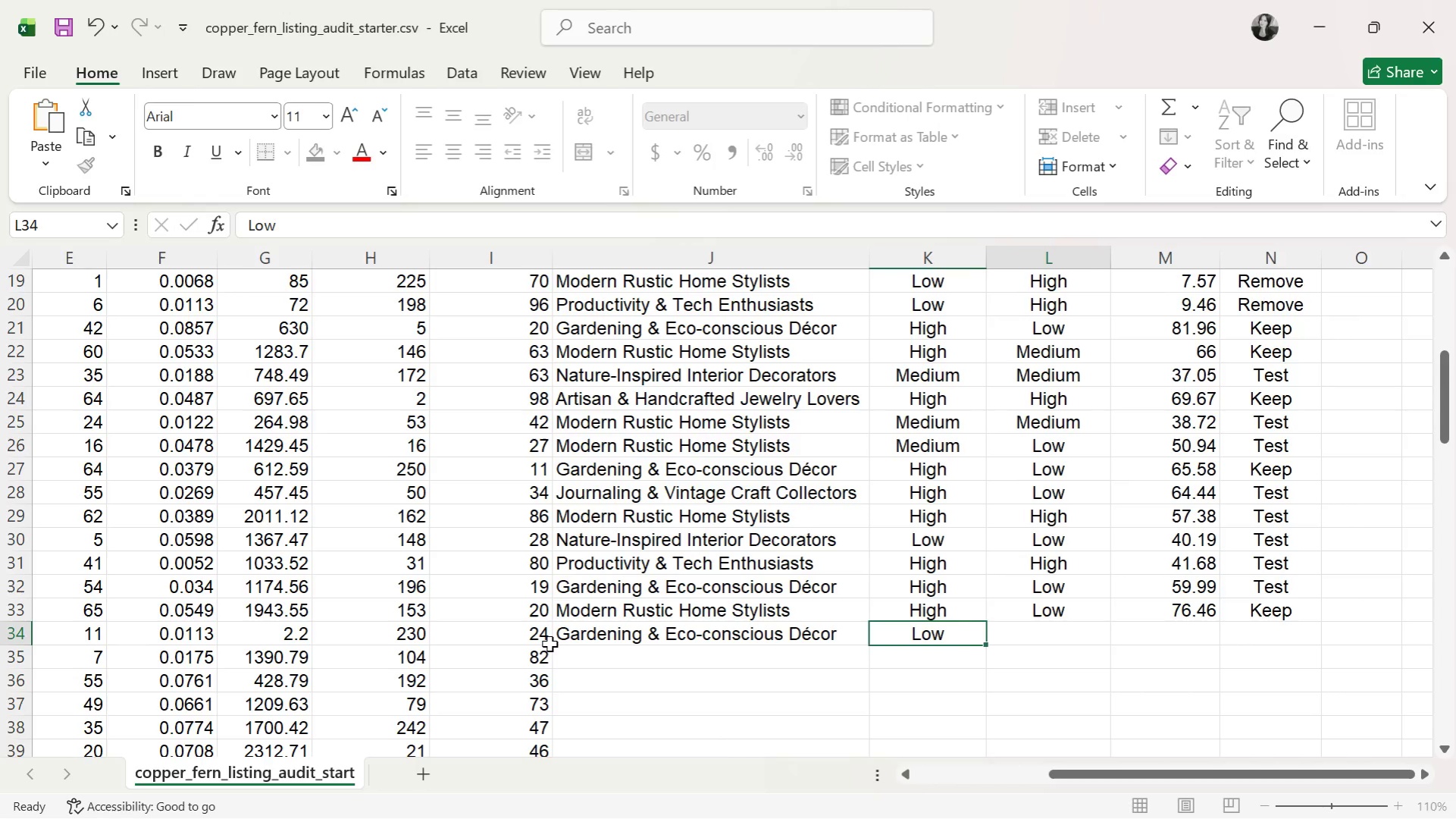 
key(ArrowRight)
 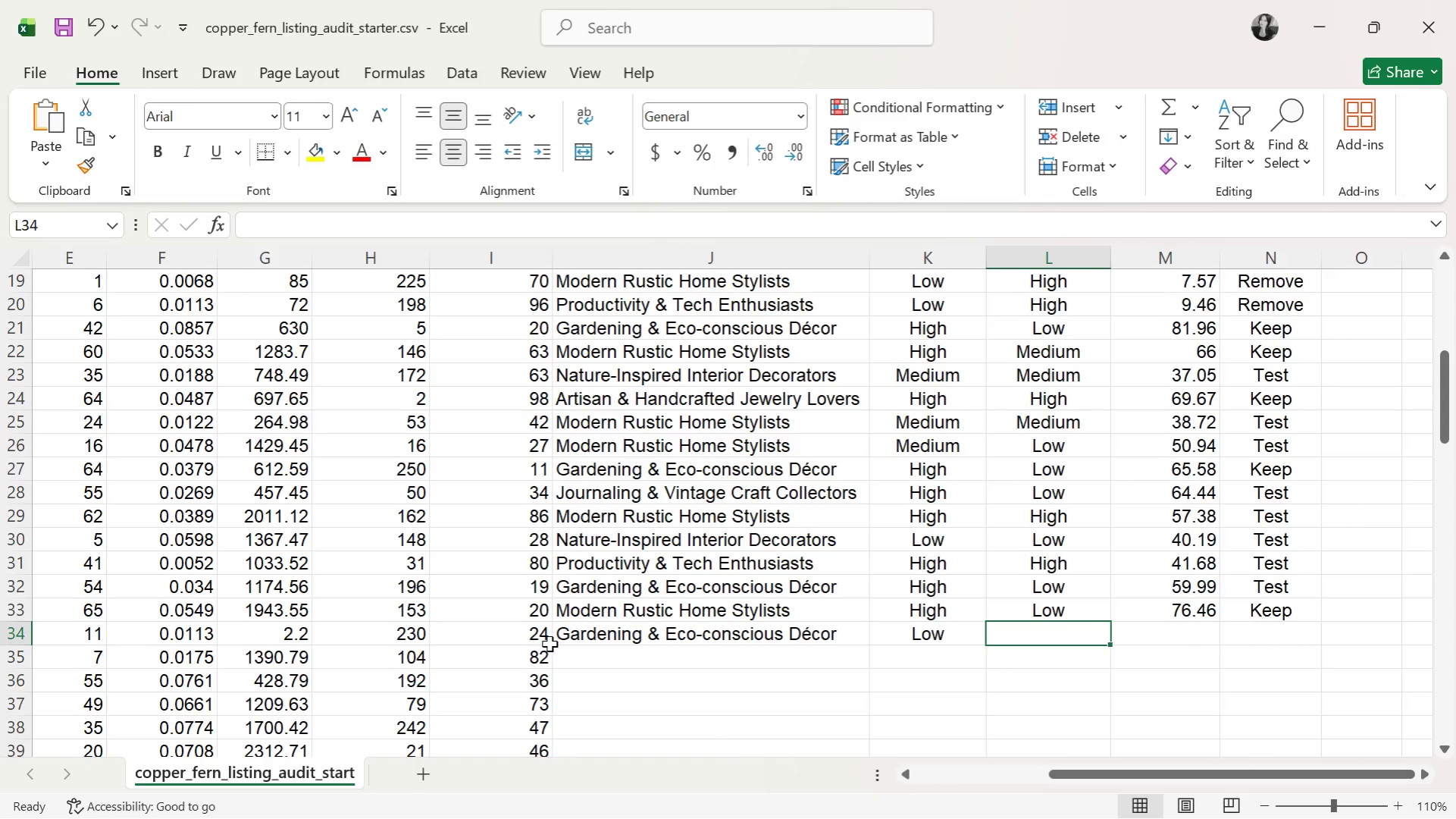 
key(L)
 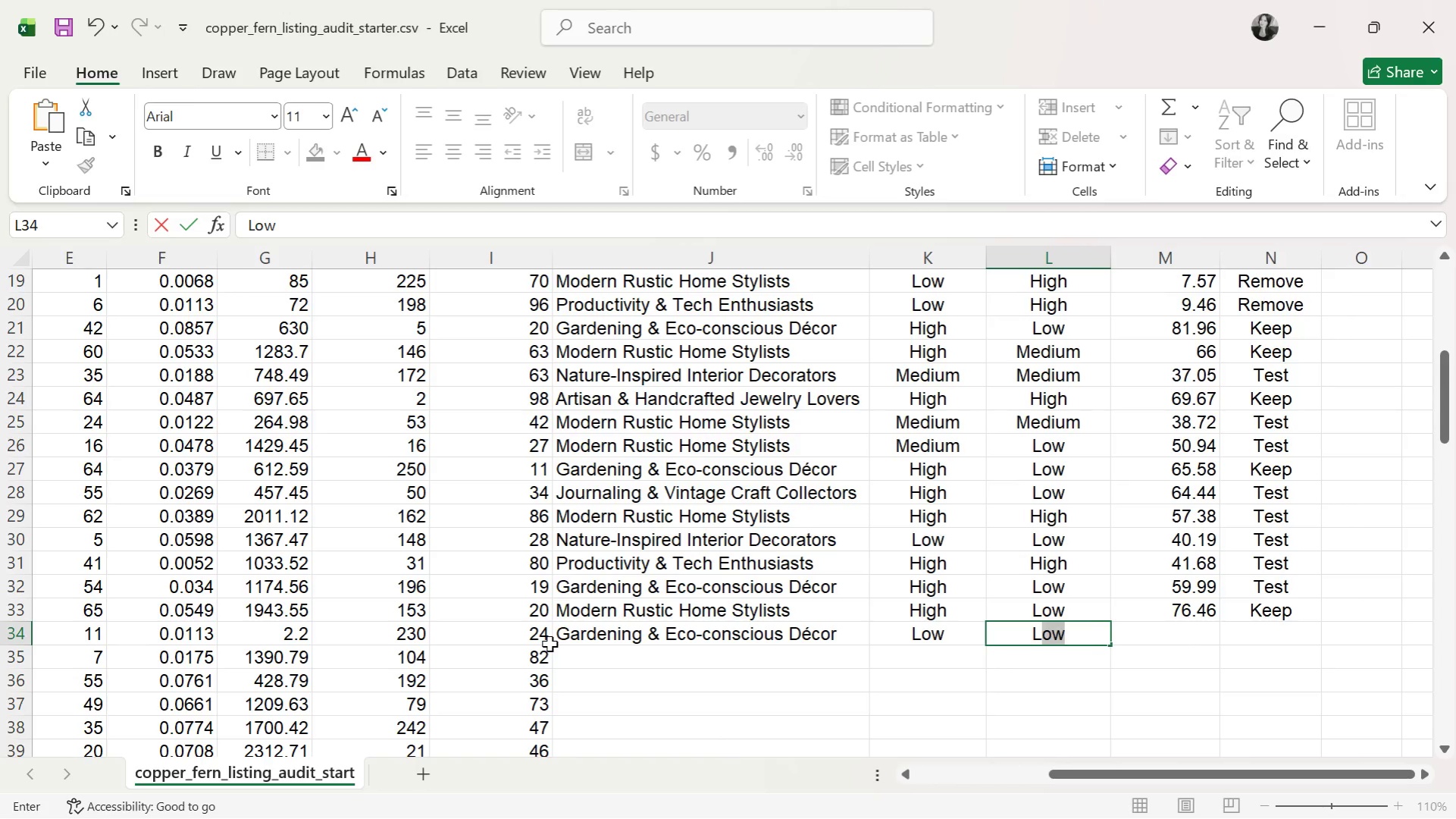 
key(ArrowRight)
 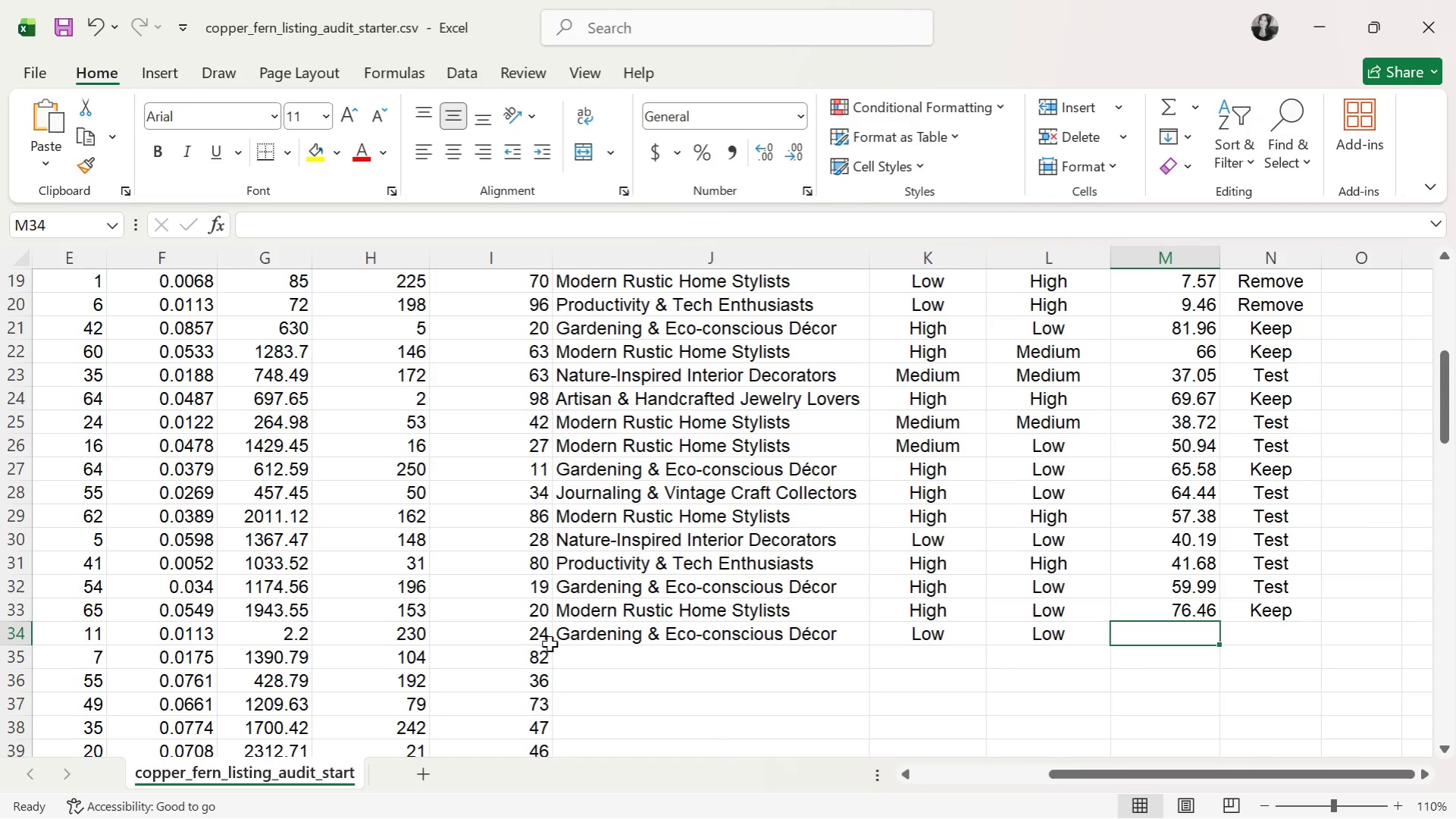 
type(22.74)
 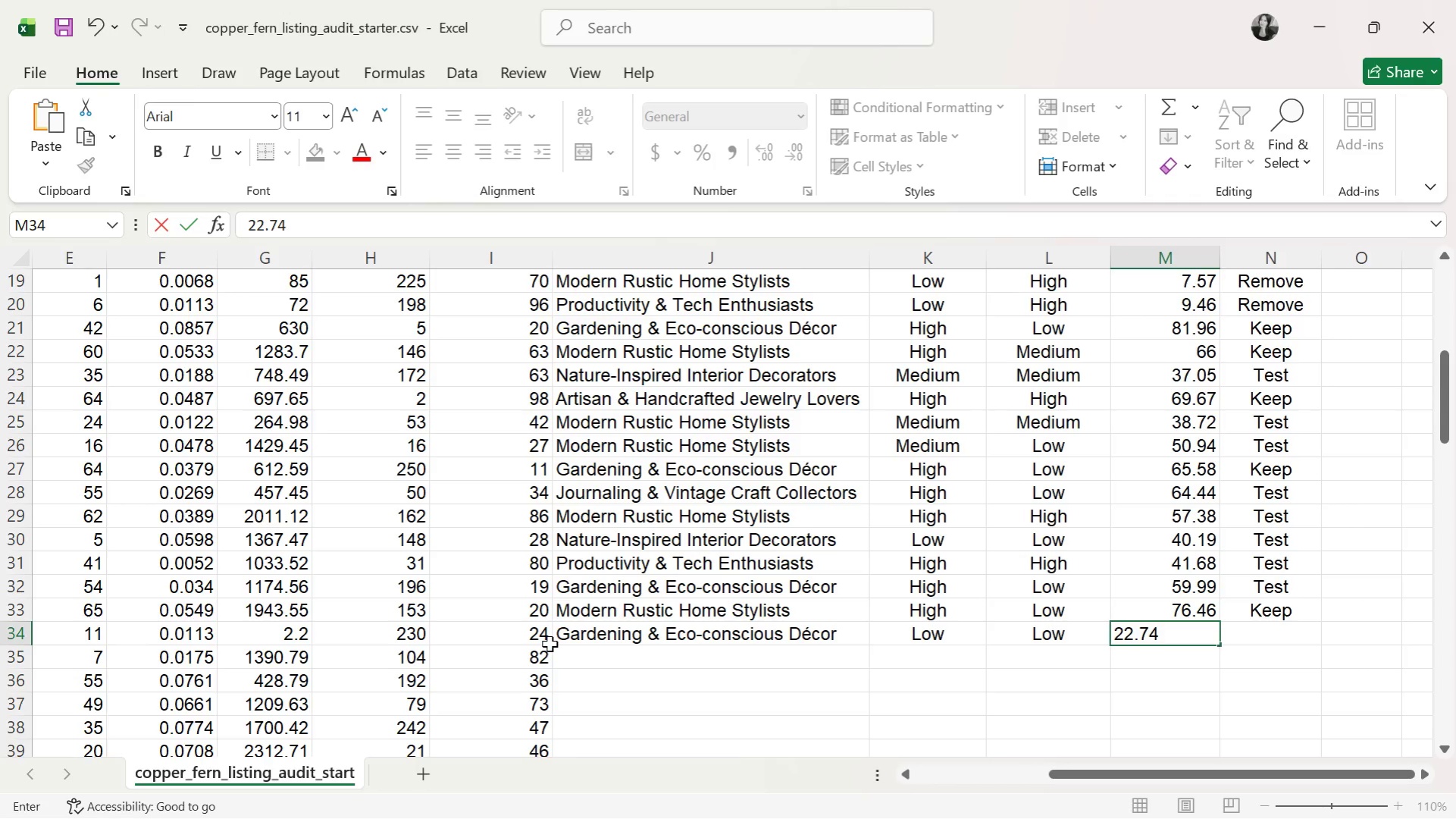 
key(ArrowRight)
 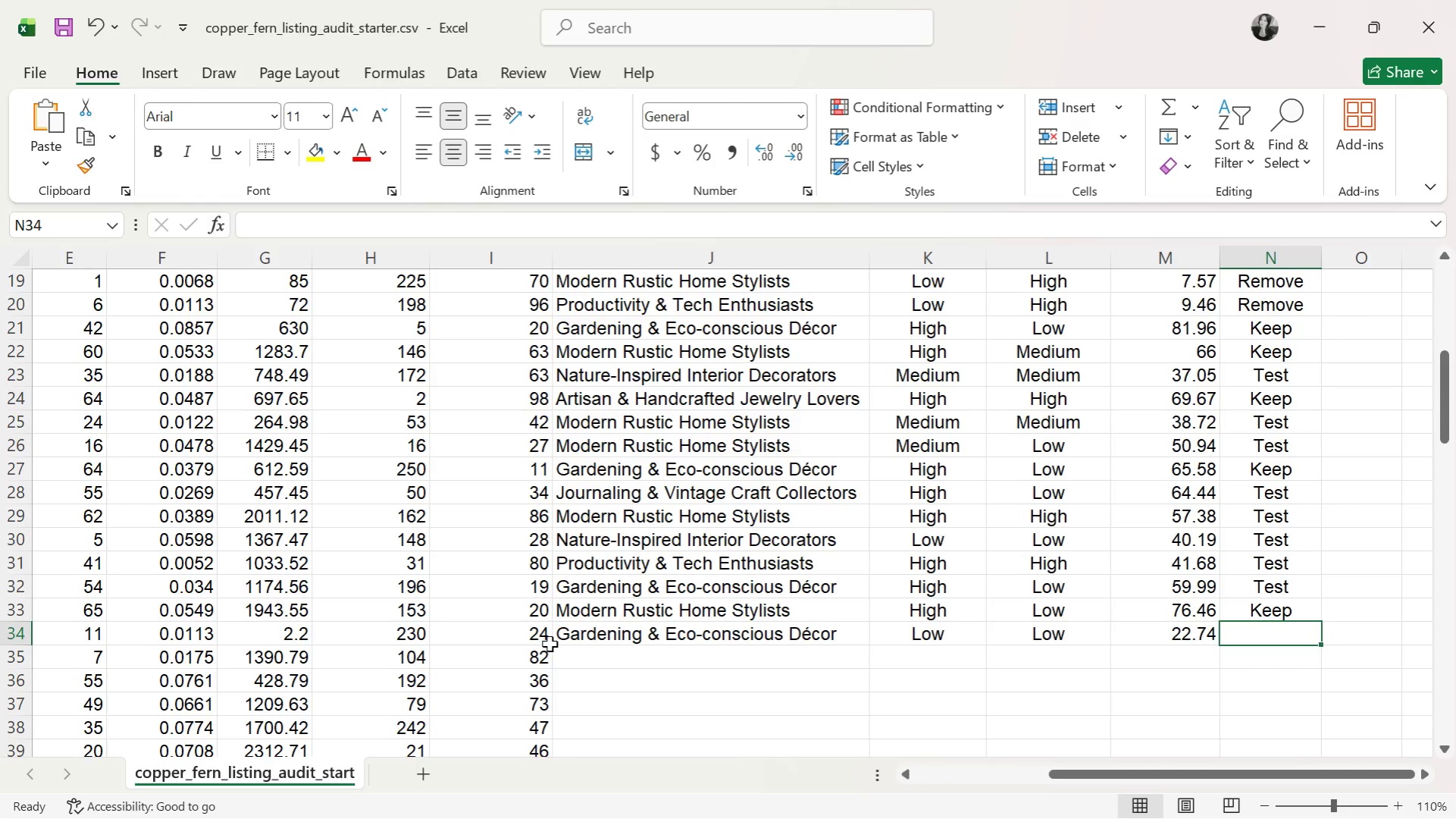 
key(R)
 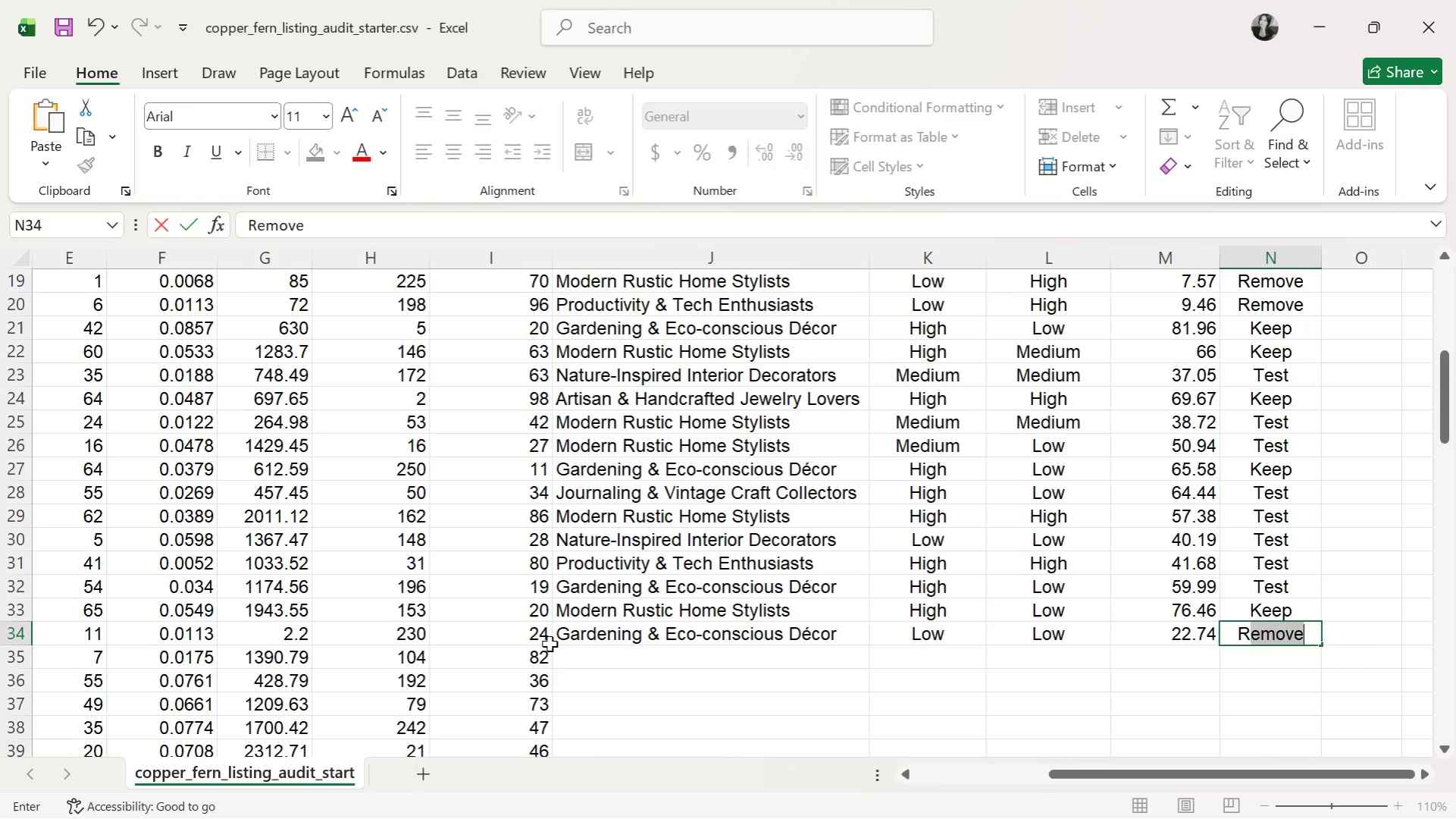 
key(ArrowRight)
 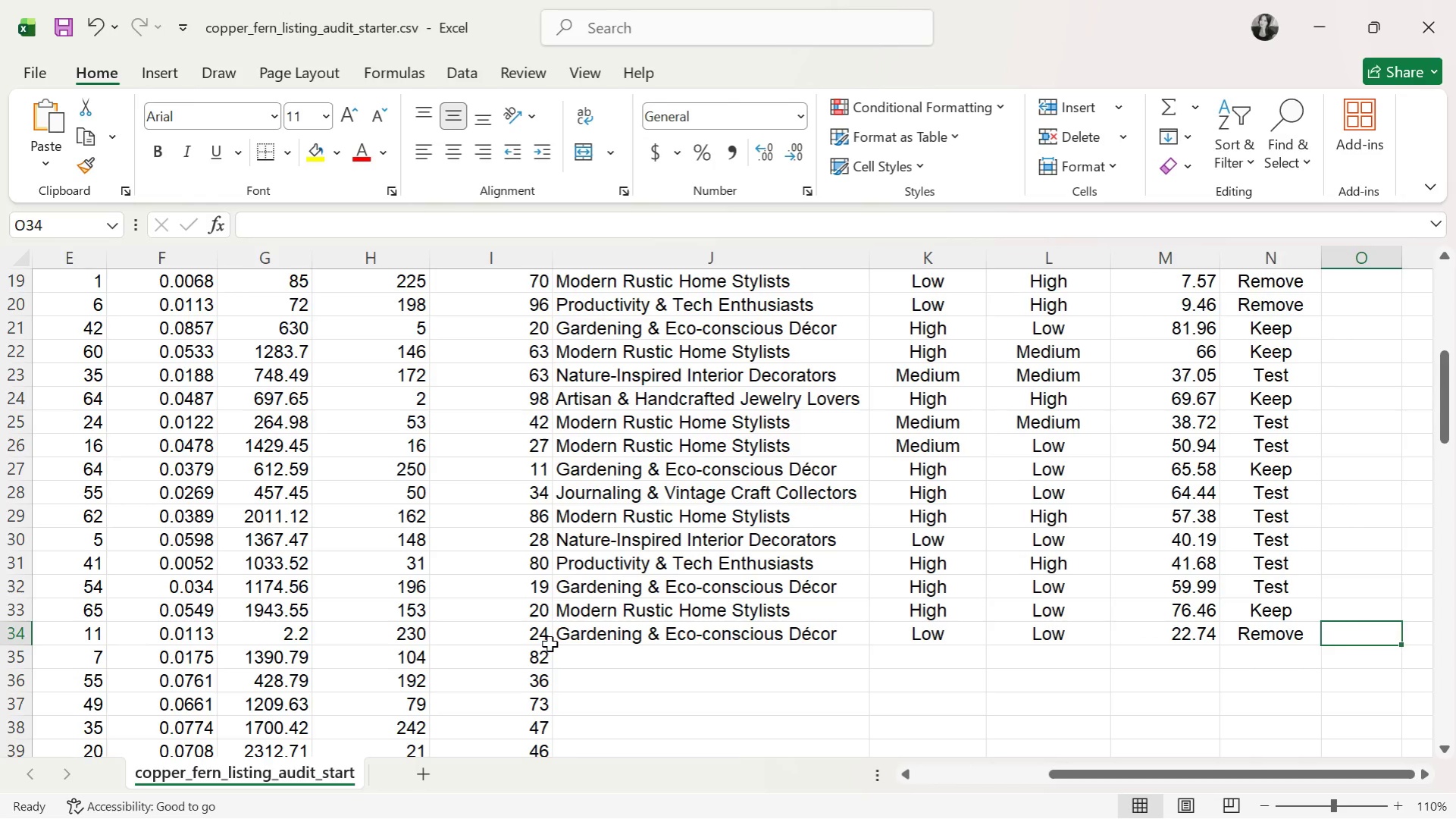 
key(ArrowLeft)
 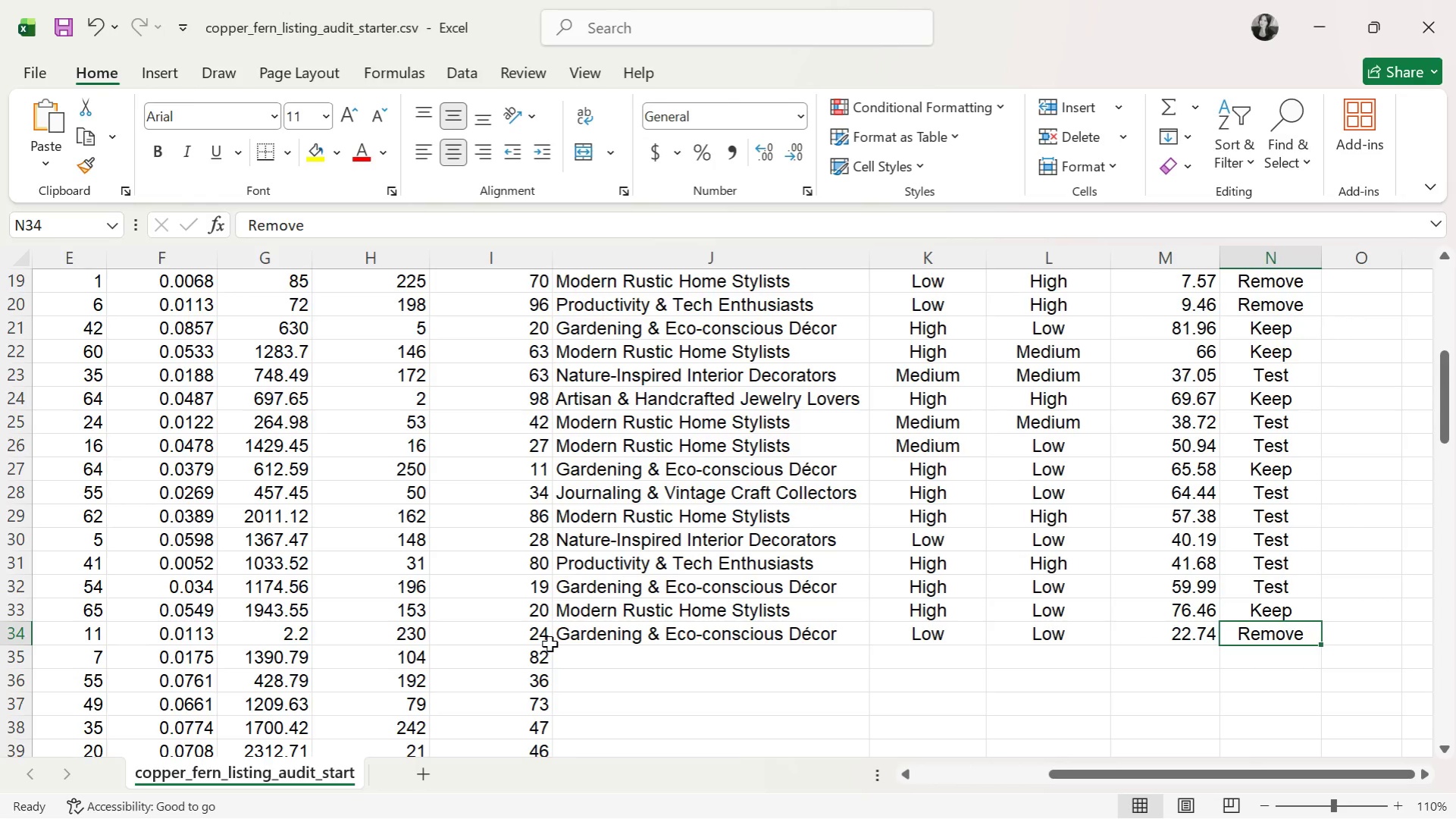 
key(ArrowDown)
 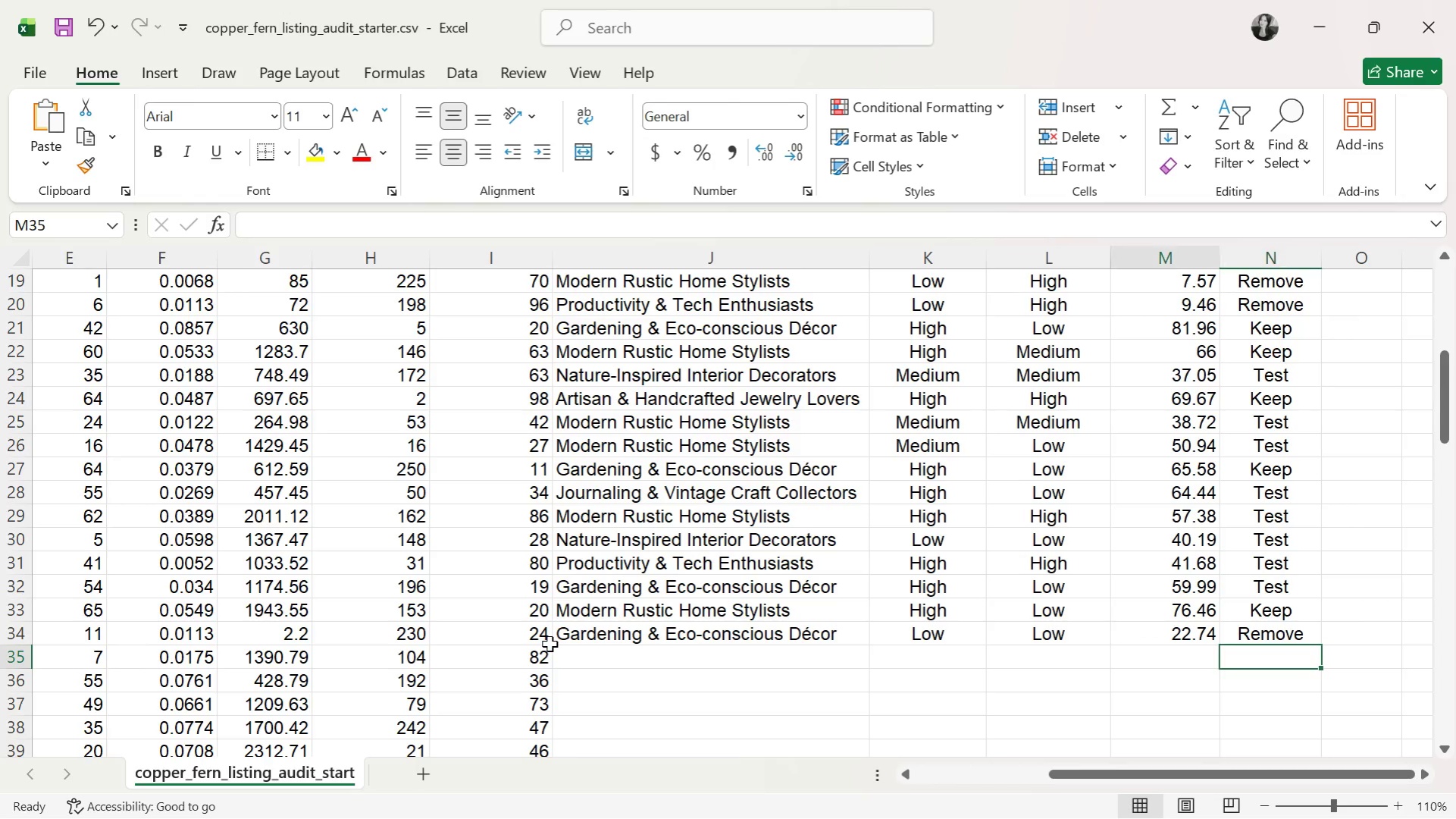 
key(ArrowLeft)
 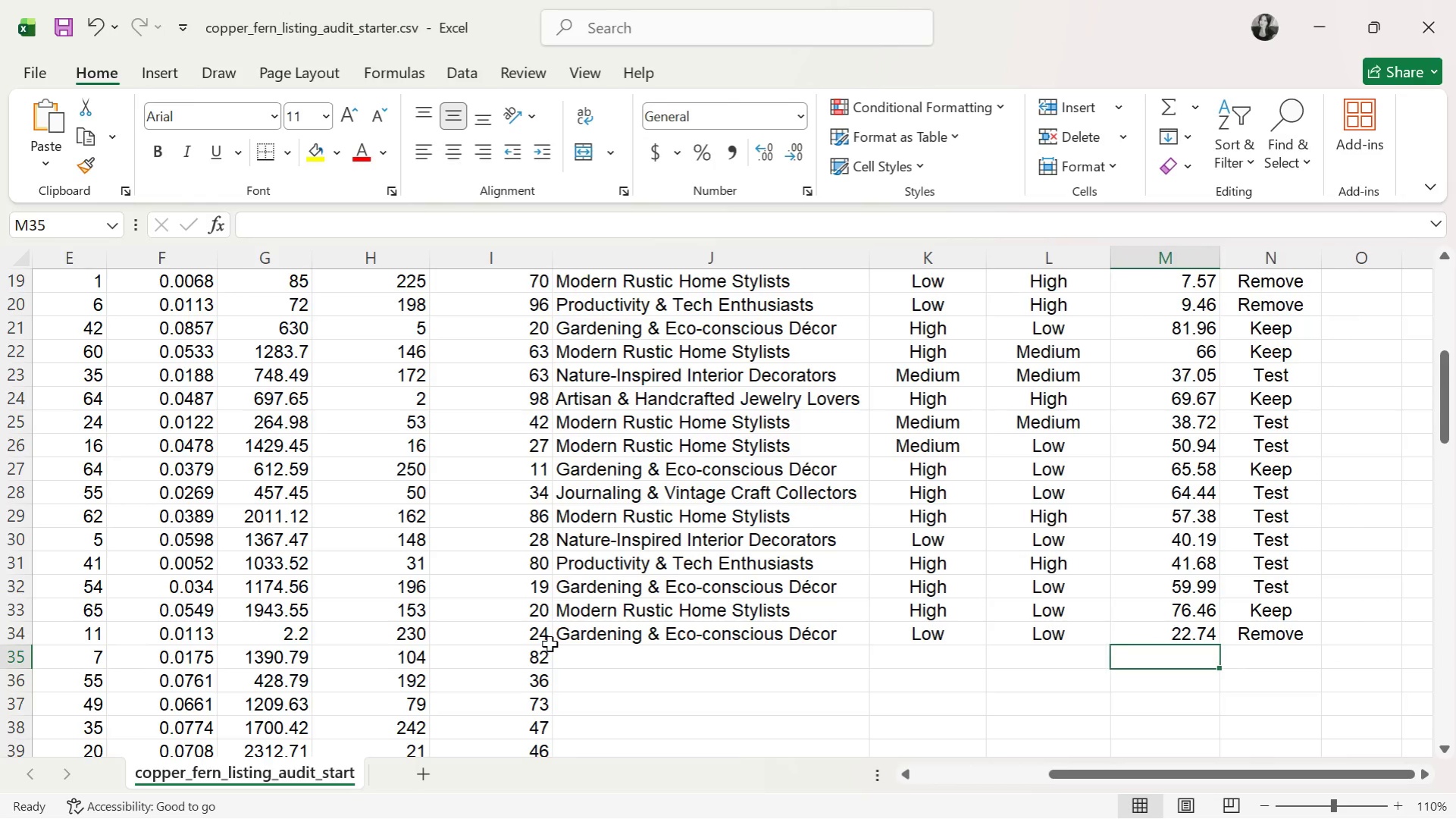 
key(ArrowLeft)
 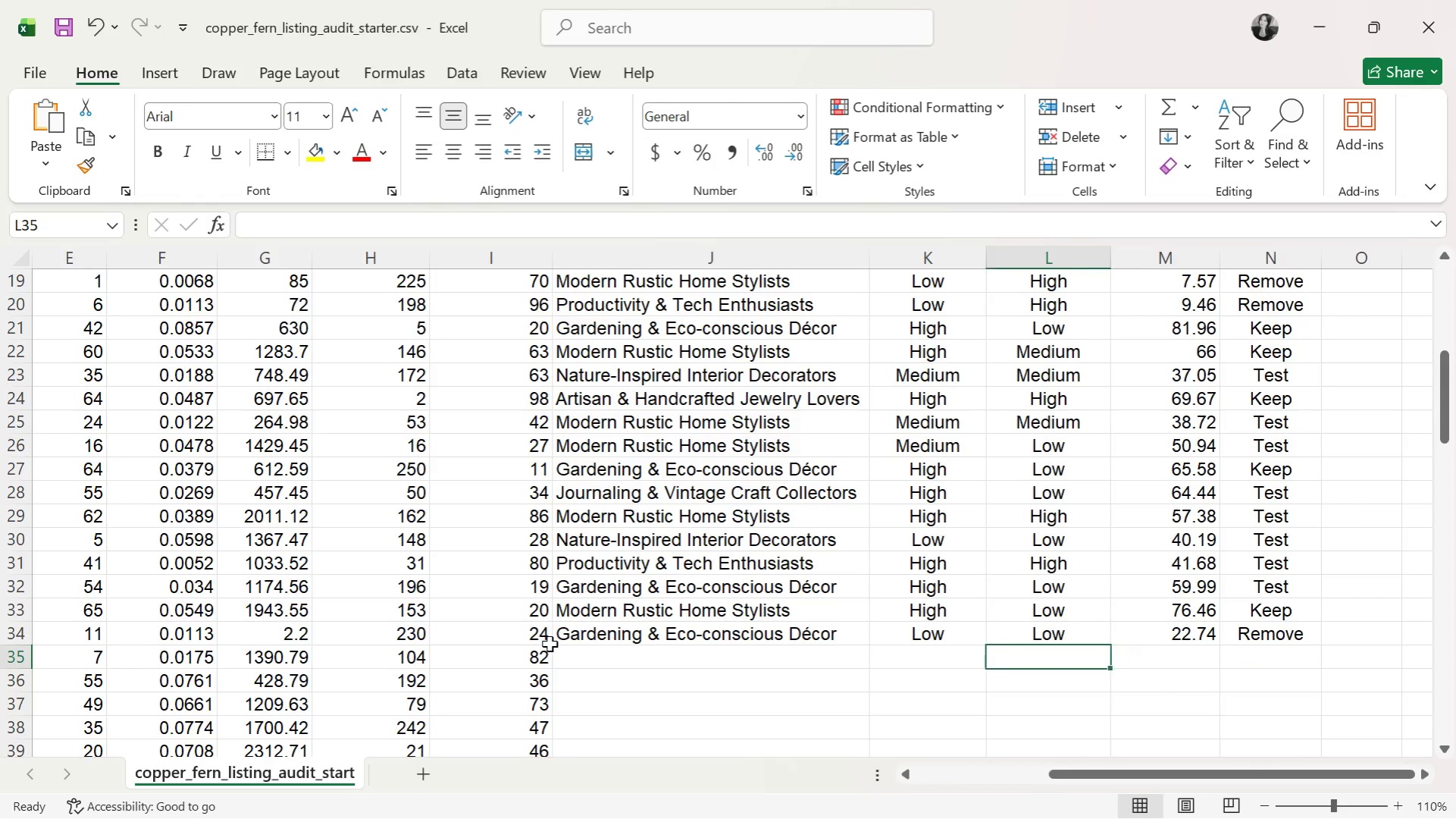 
key(ArrowLeft)
 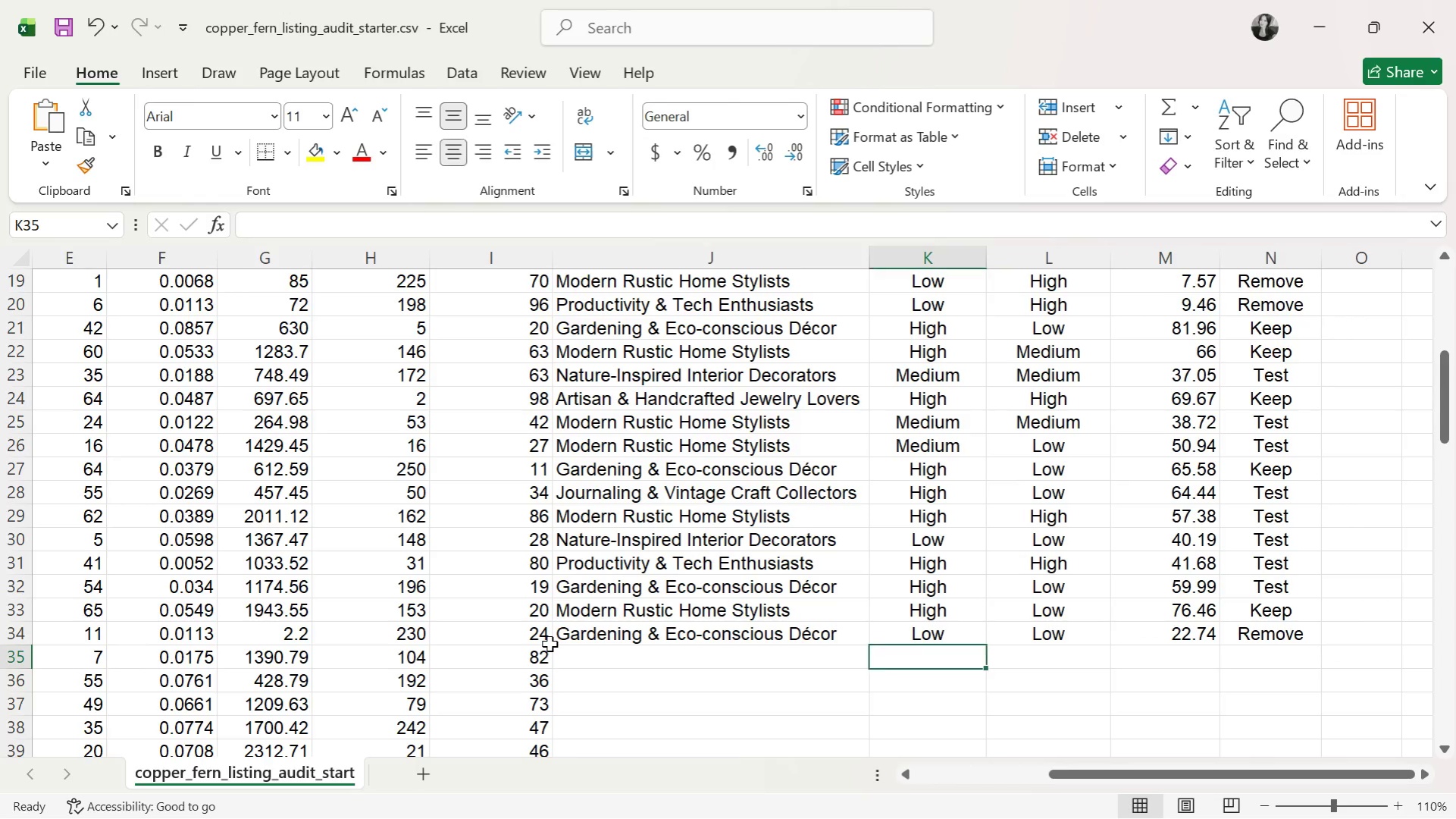 
key(ArrowLeft)
 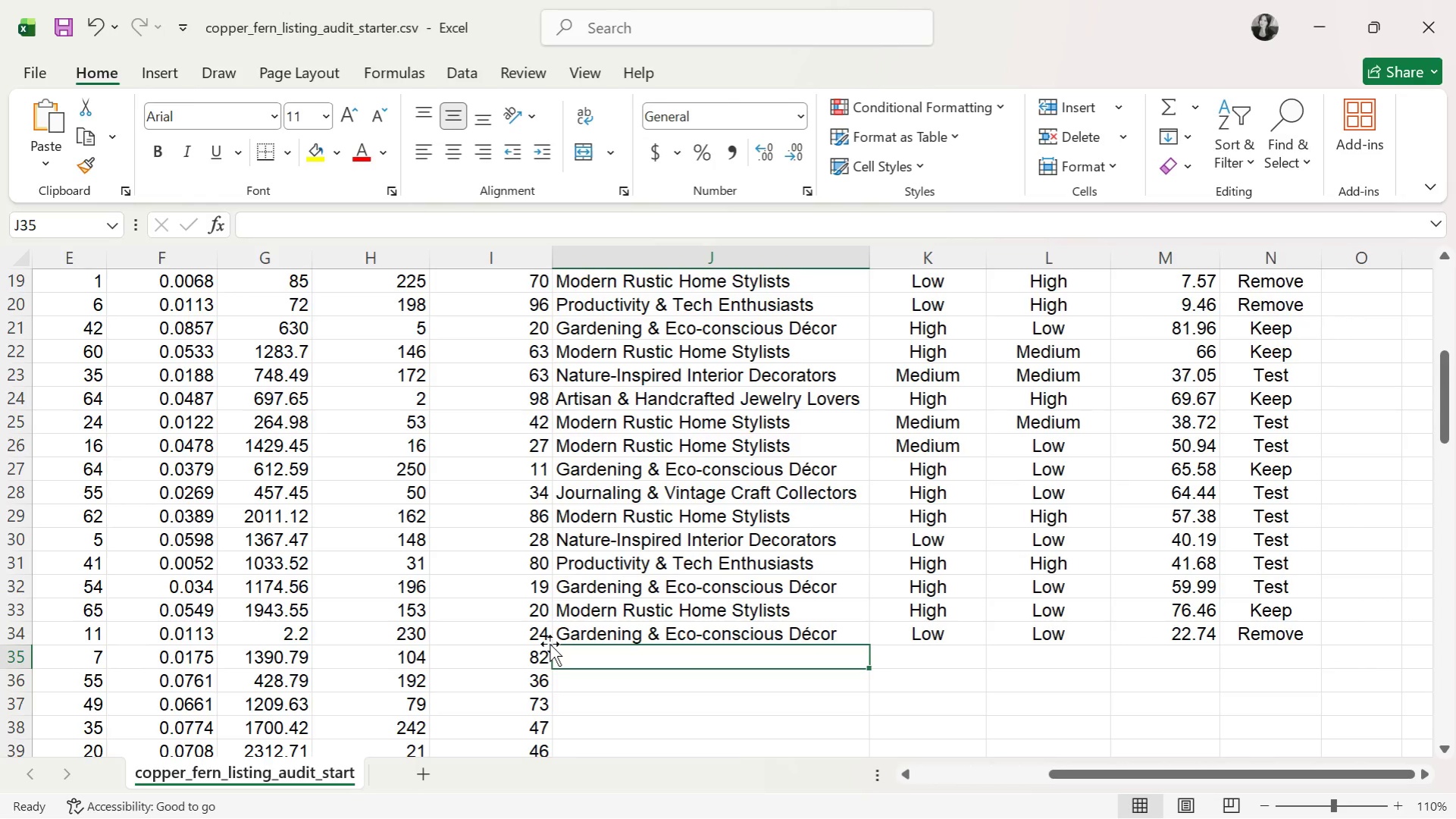 
key(M)
 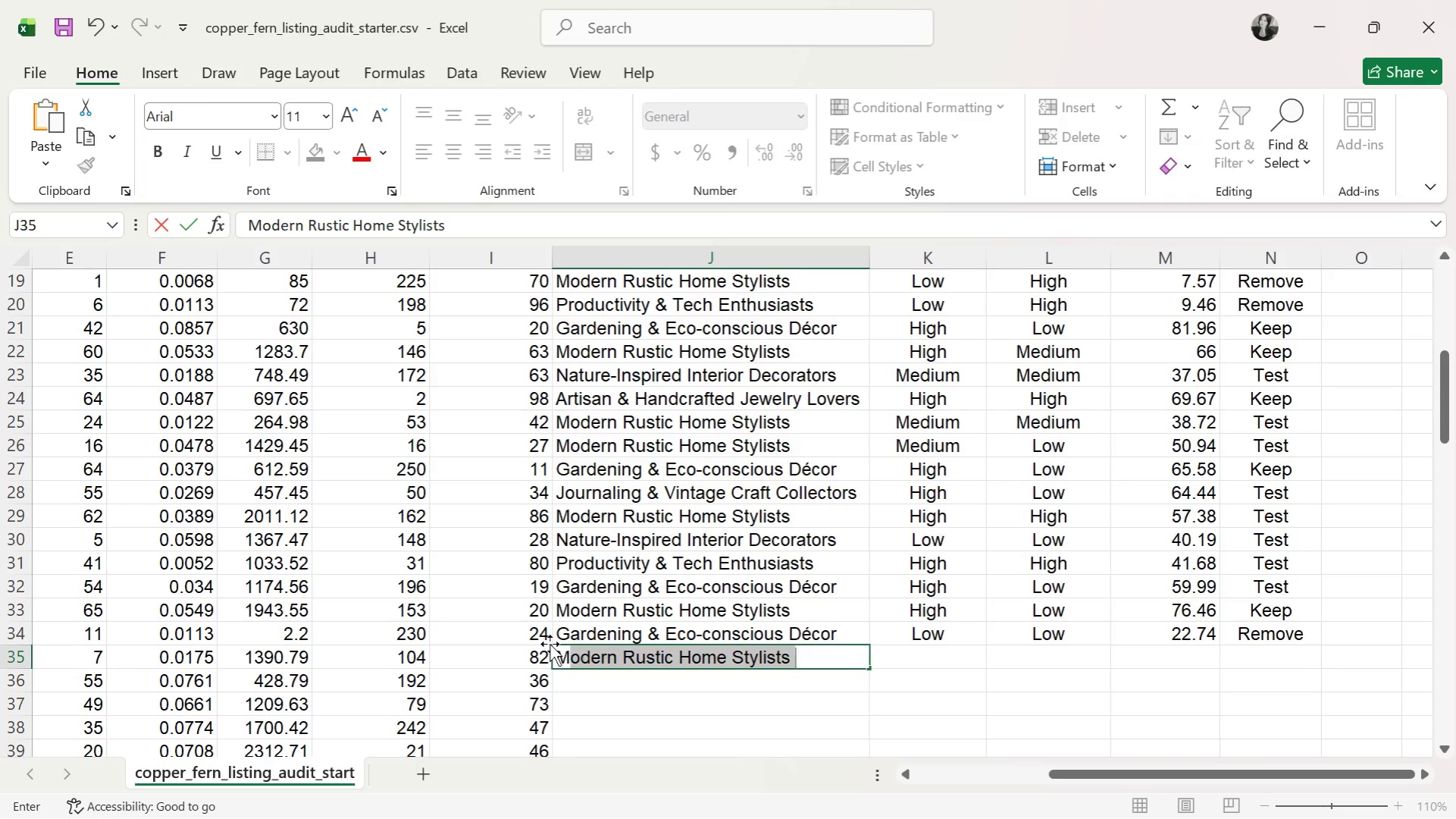 
key(ArrowRight)
 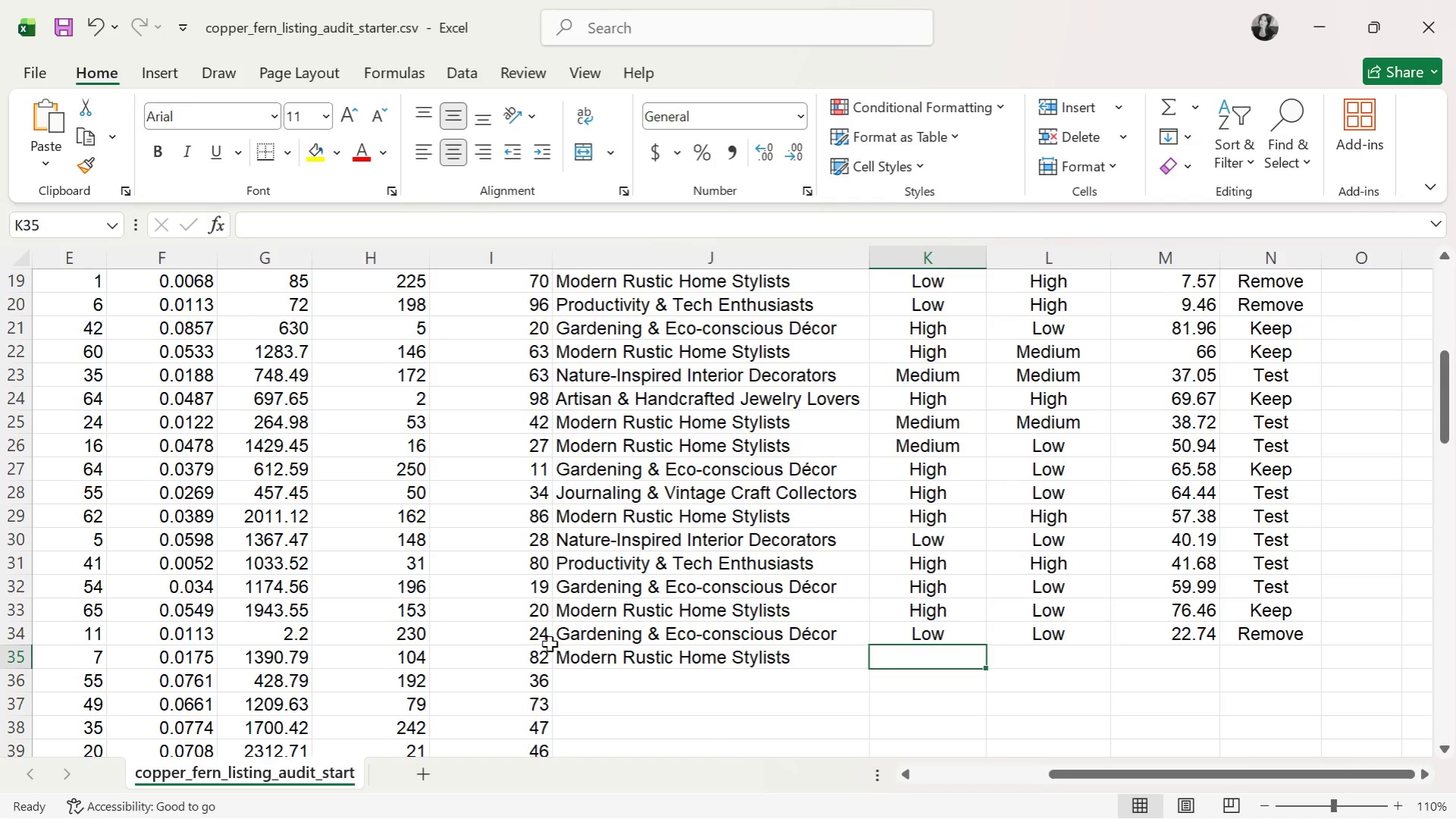 
key(L)
 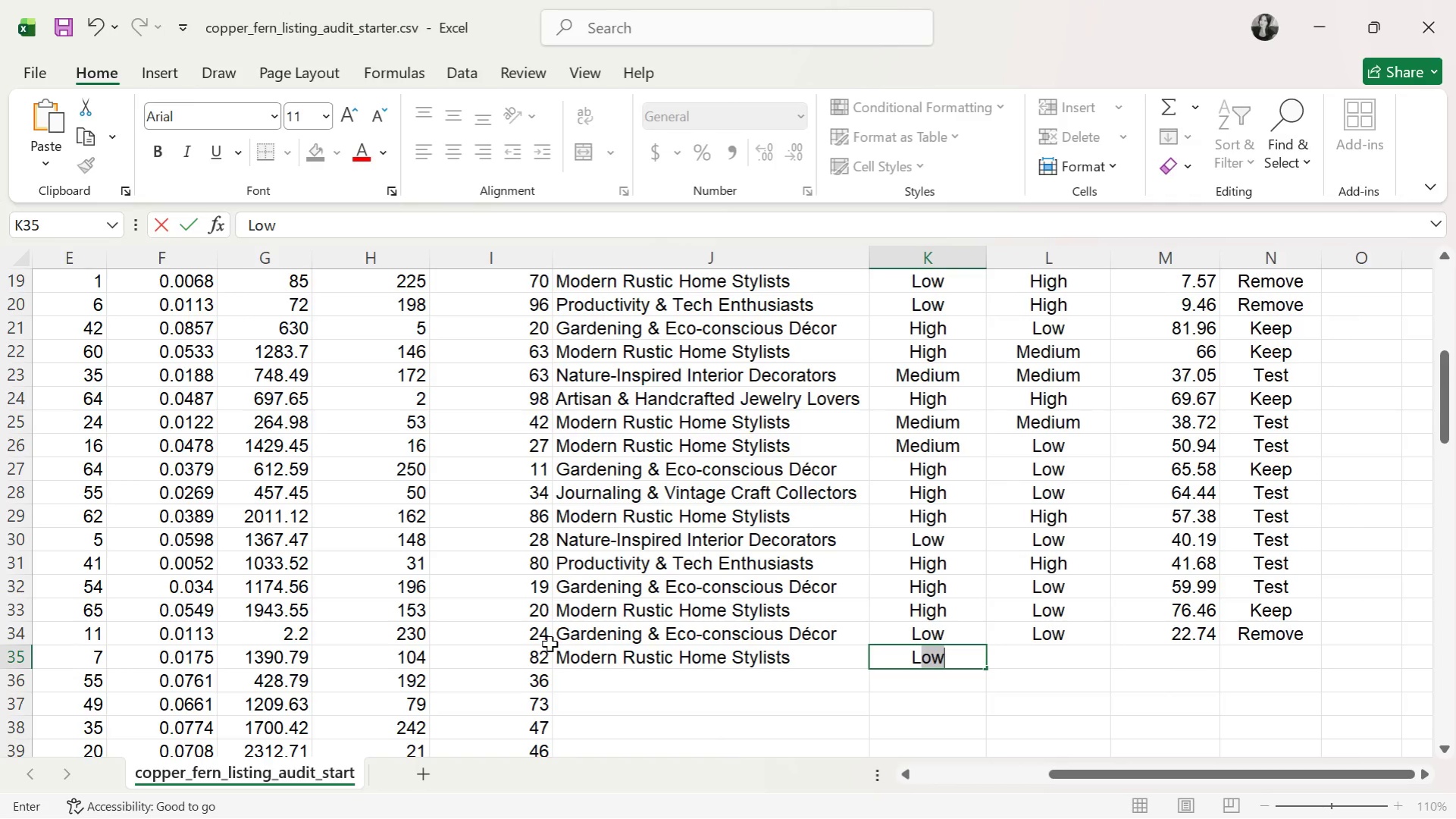 
key(ArrowRight)
 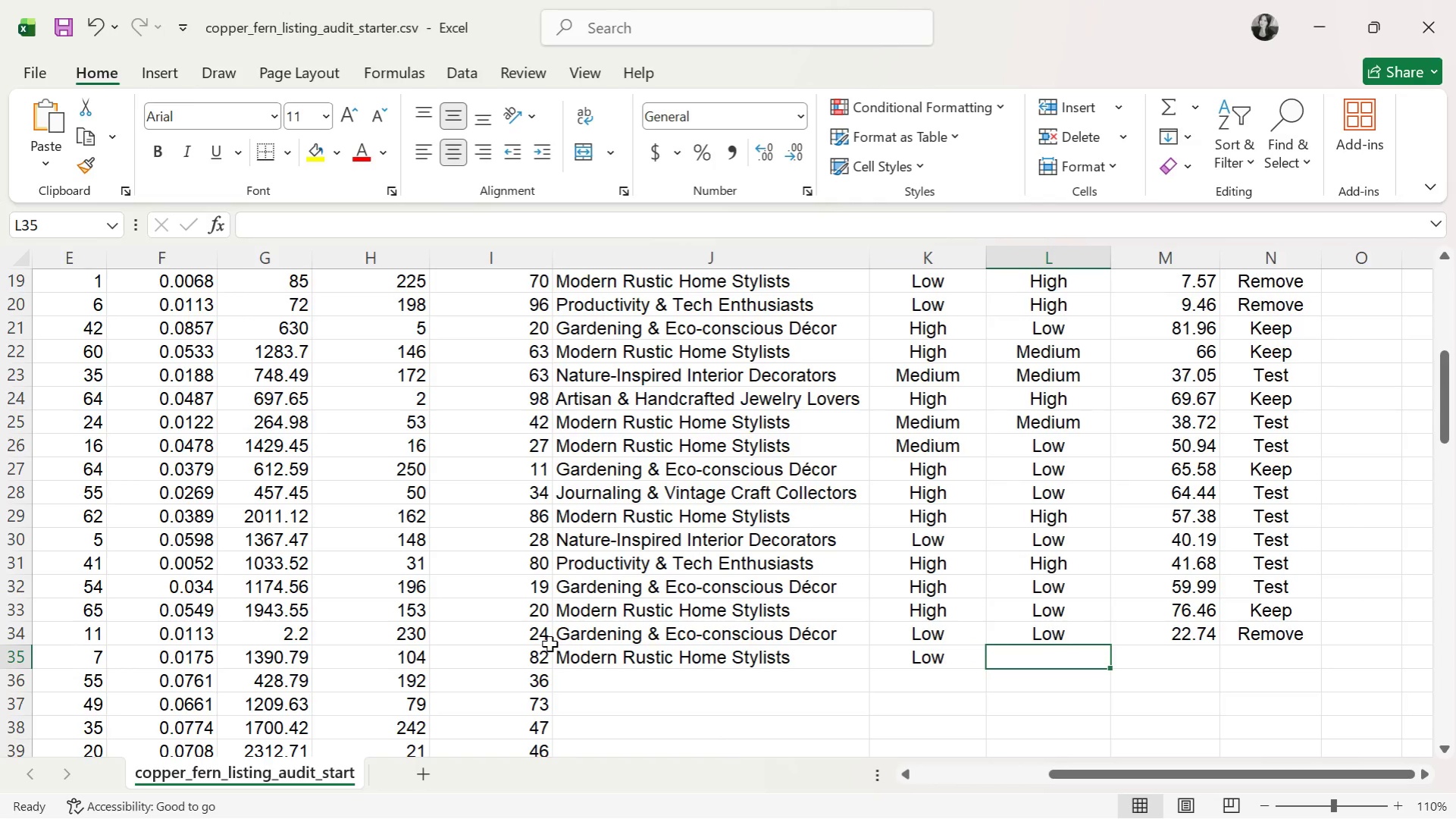 
key(H)
 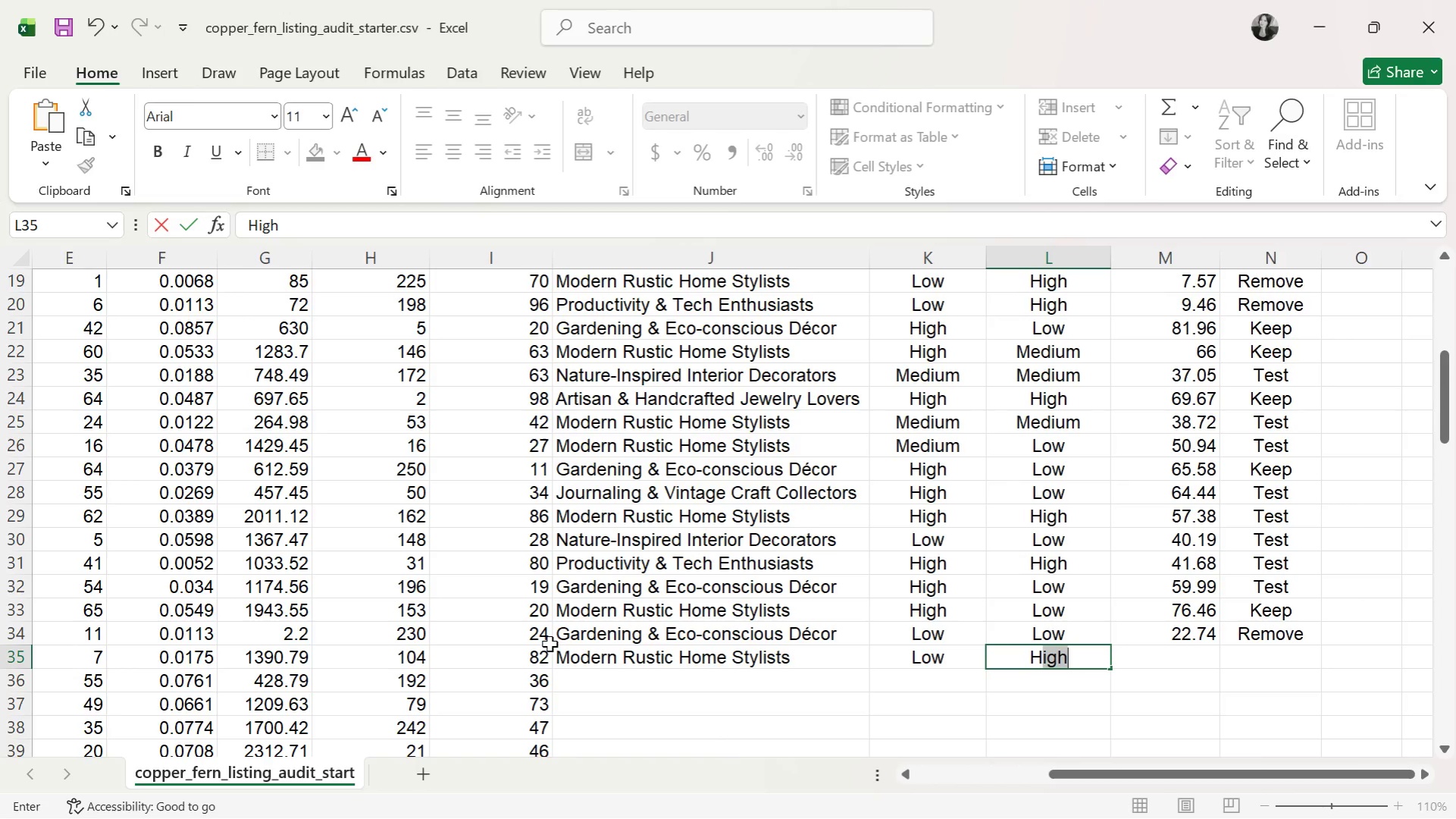 
key(ArrowRight)
 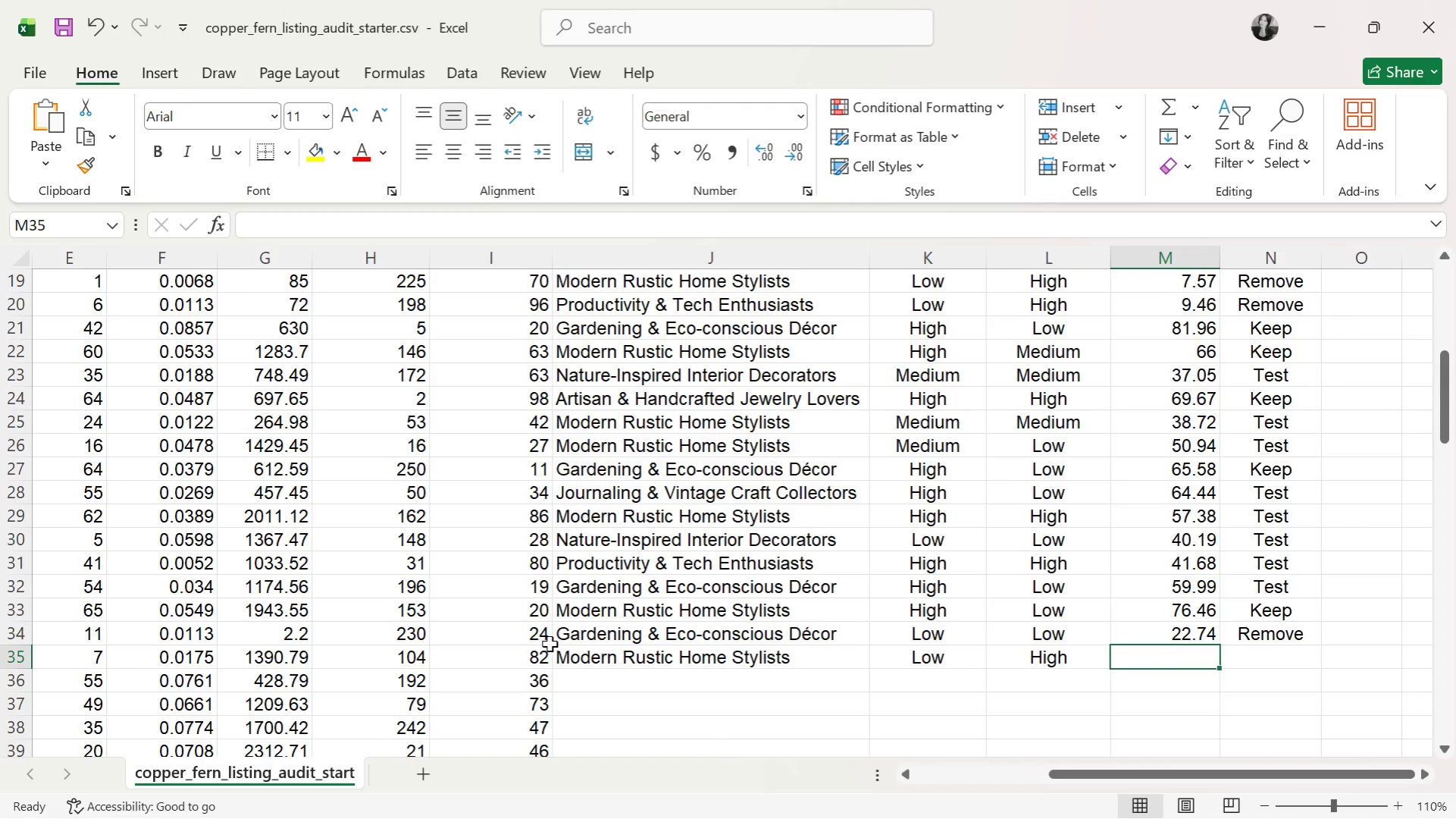 
type(20.28)
 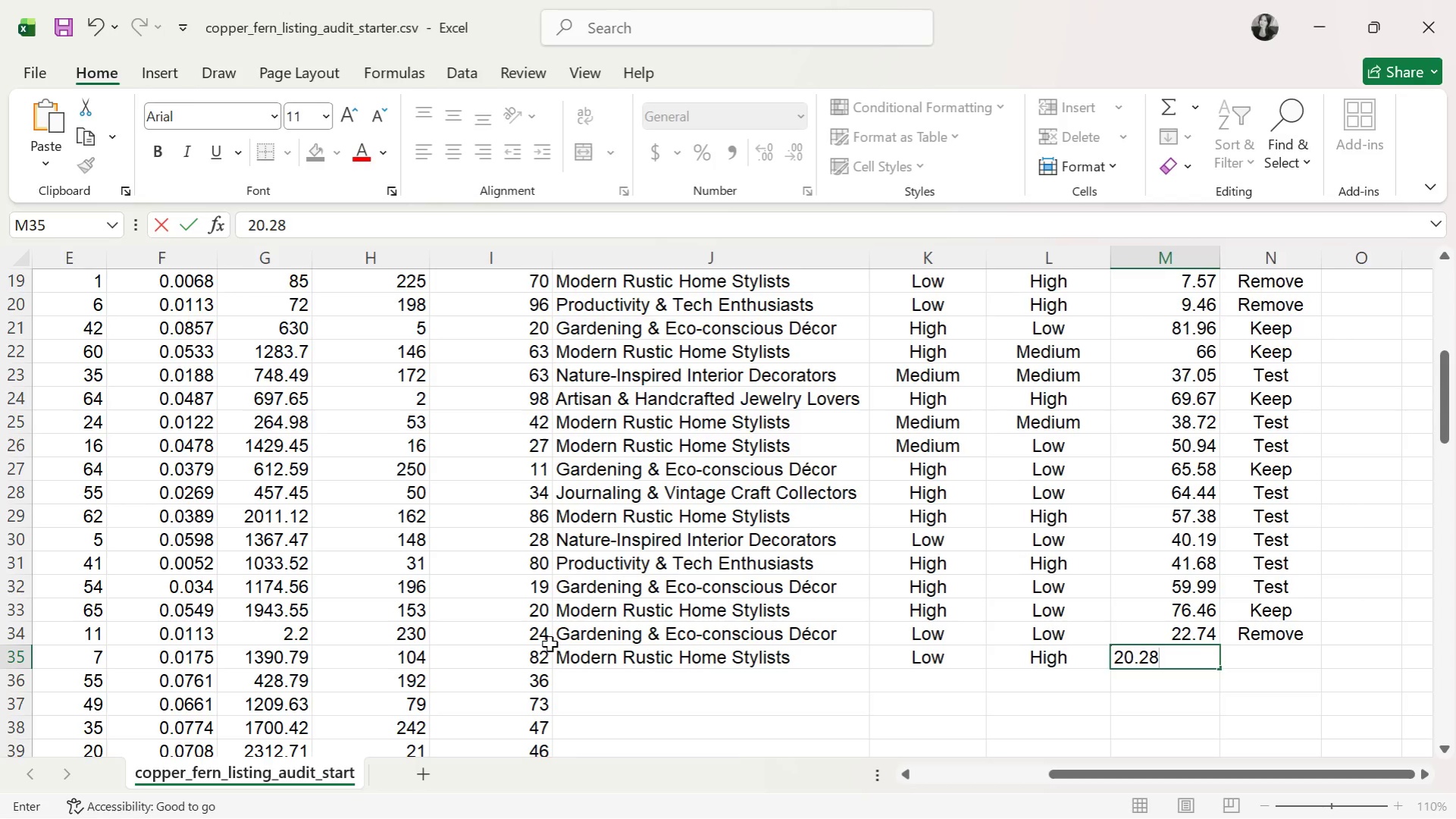 
key(ArrowRight)
 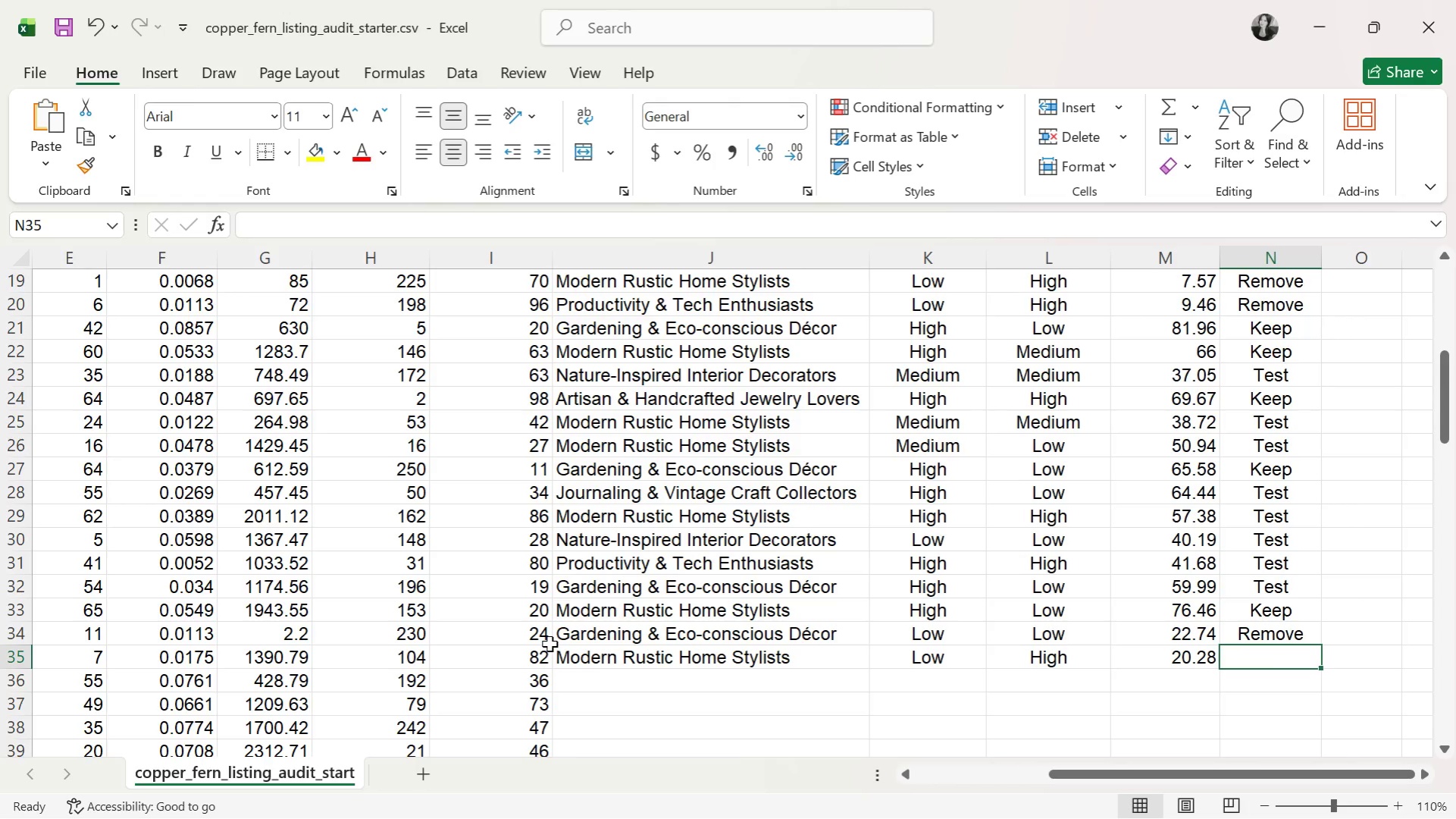 
key(R)
 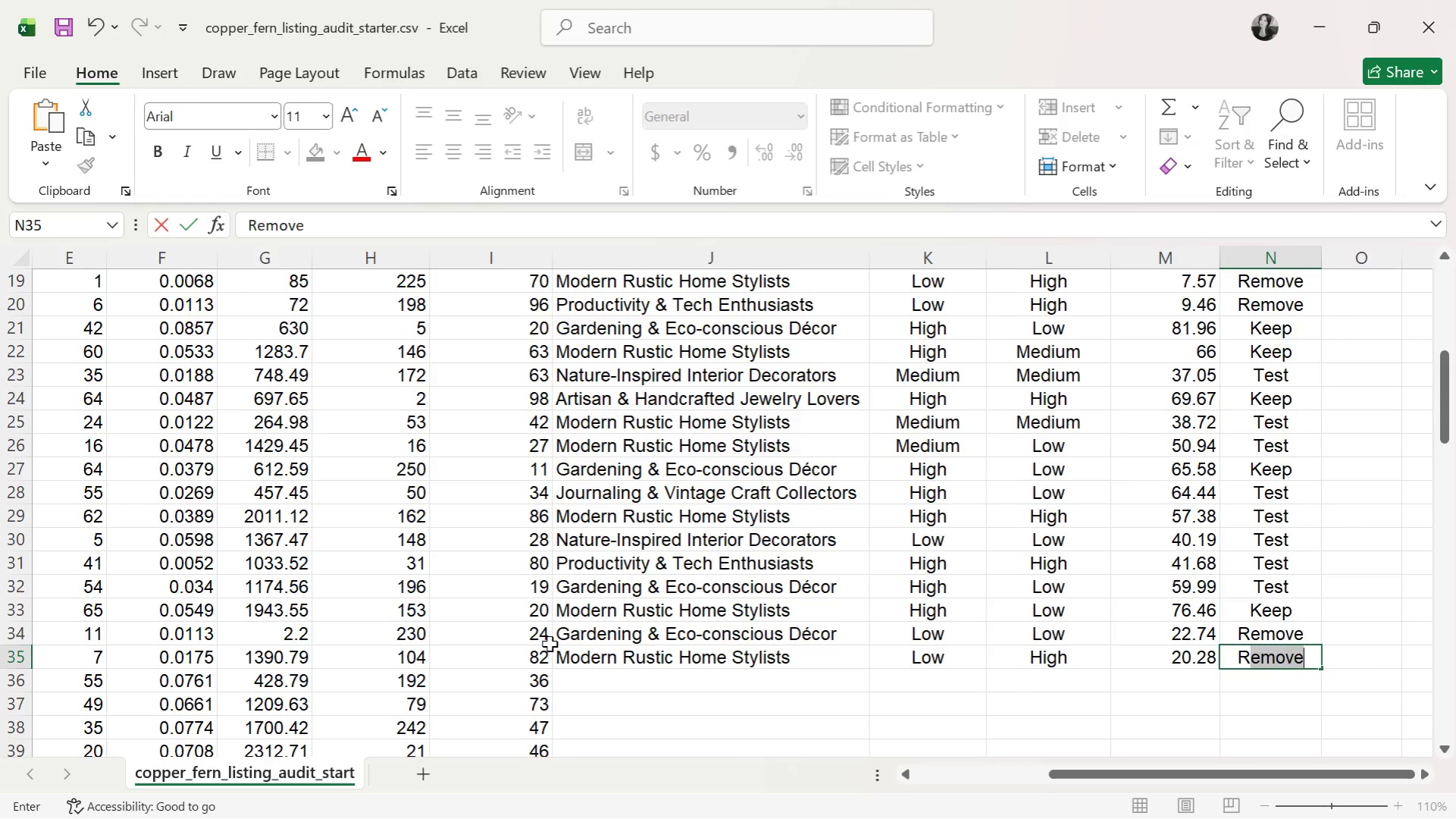 
key(ArrowRight)
 